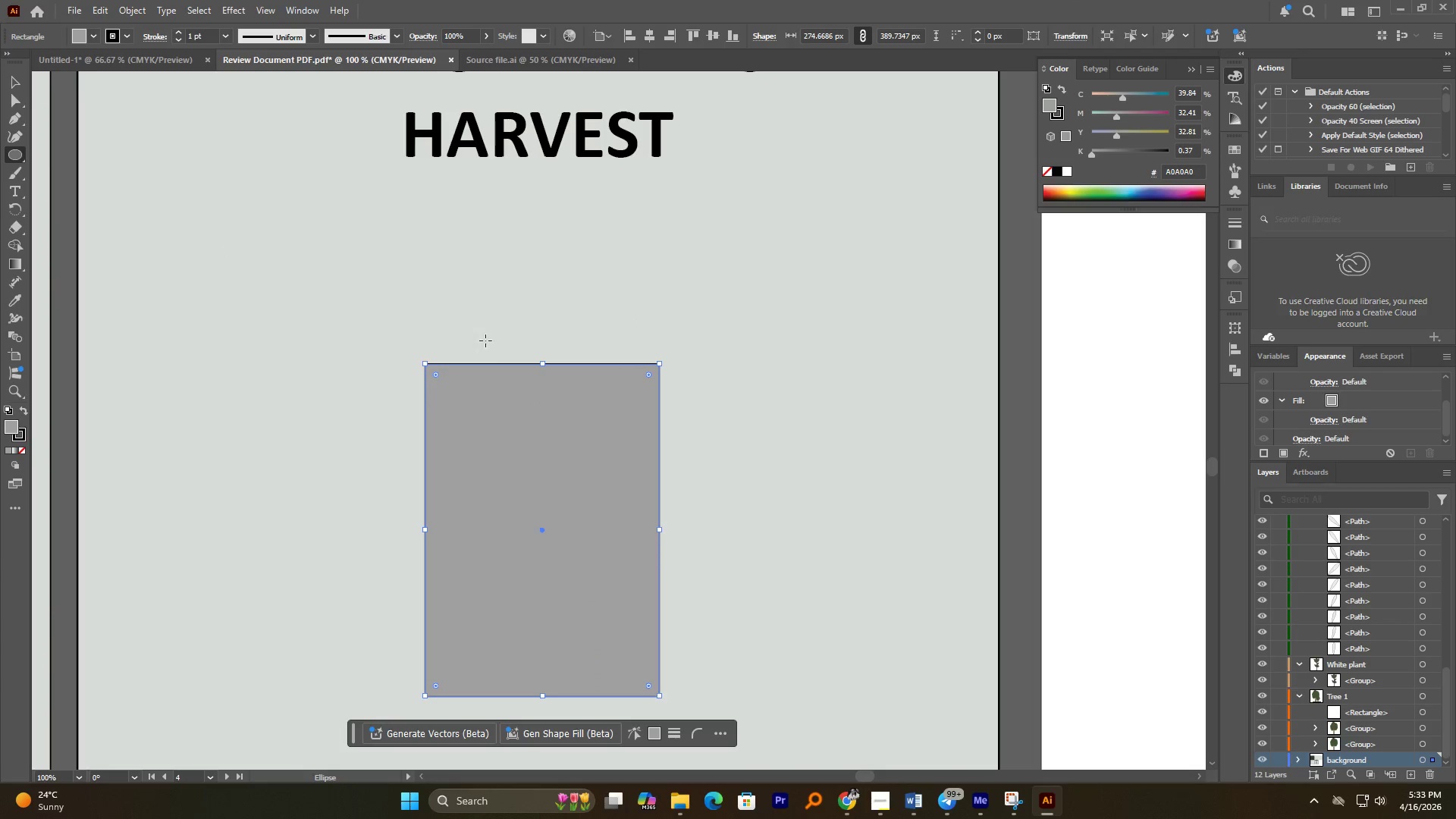 
hold_key(key=ShiftLeft, duration=0.83)
 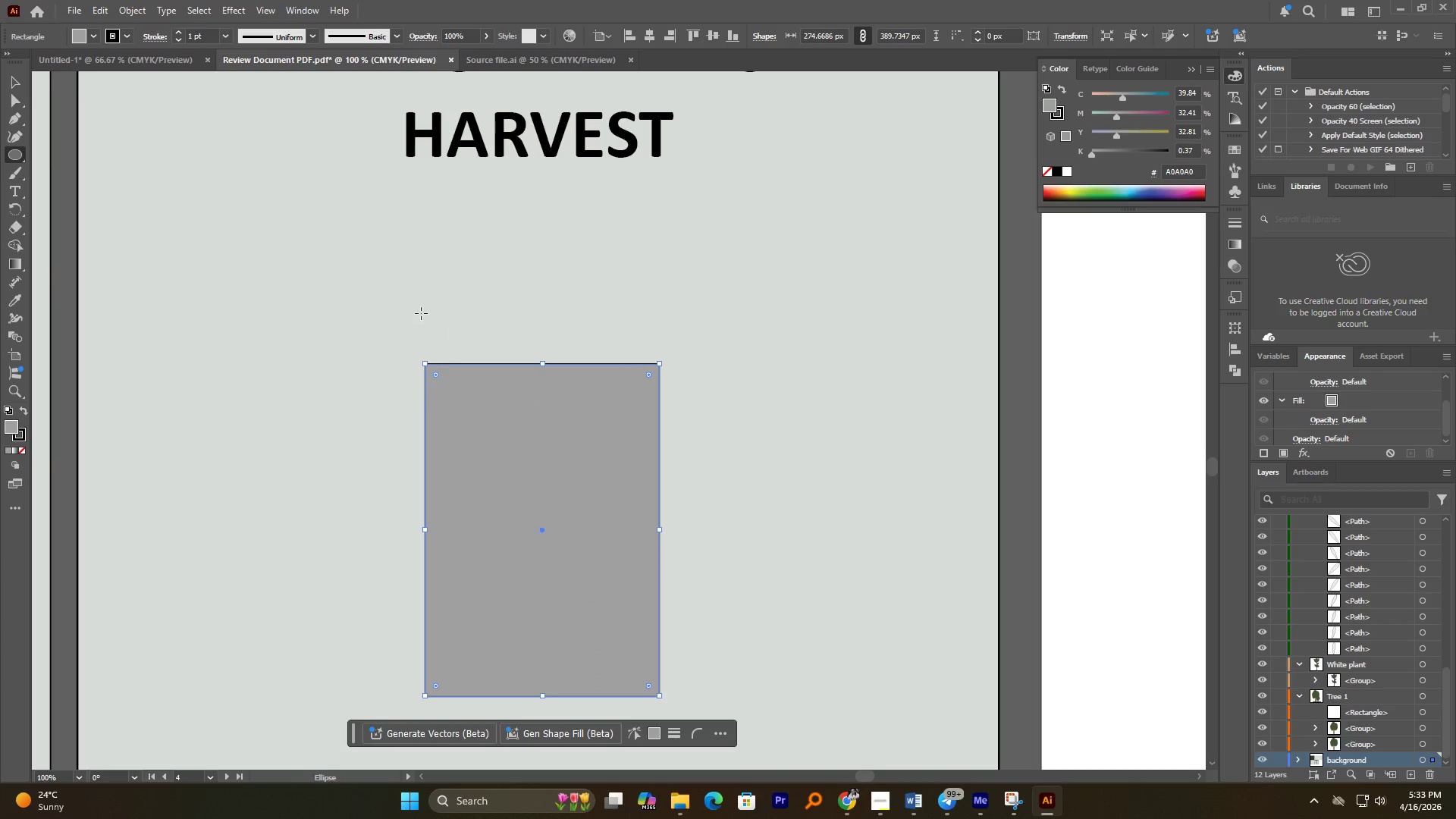 
left_click_drag(start_coordinate=[421, 313], to_coordinate=[661, 403])
 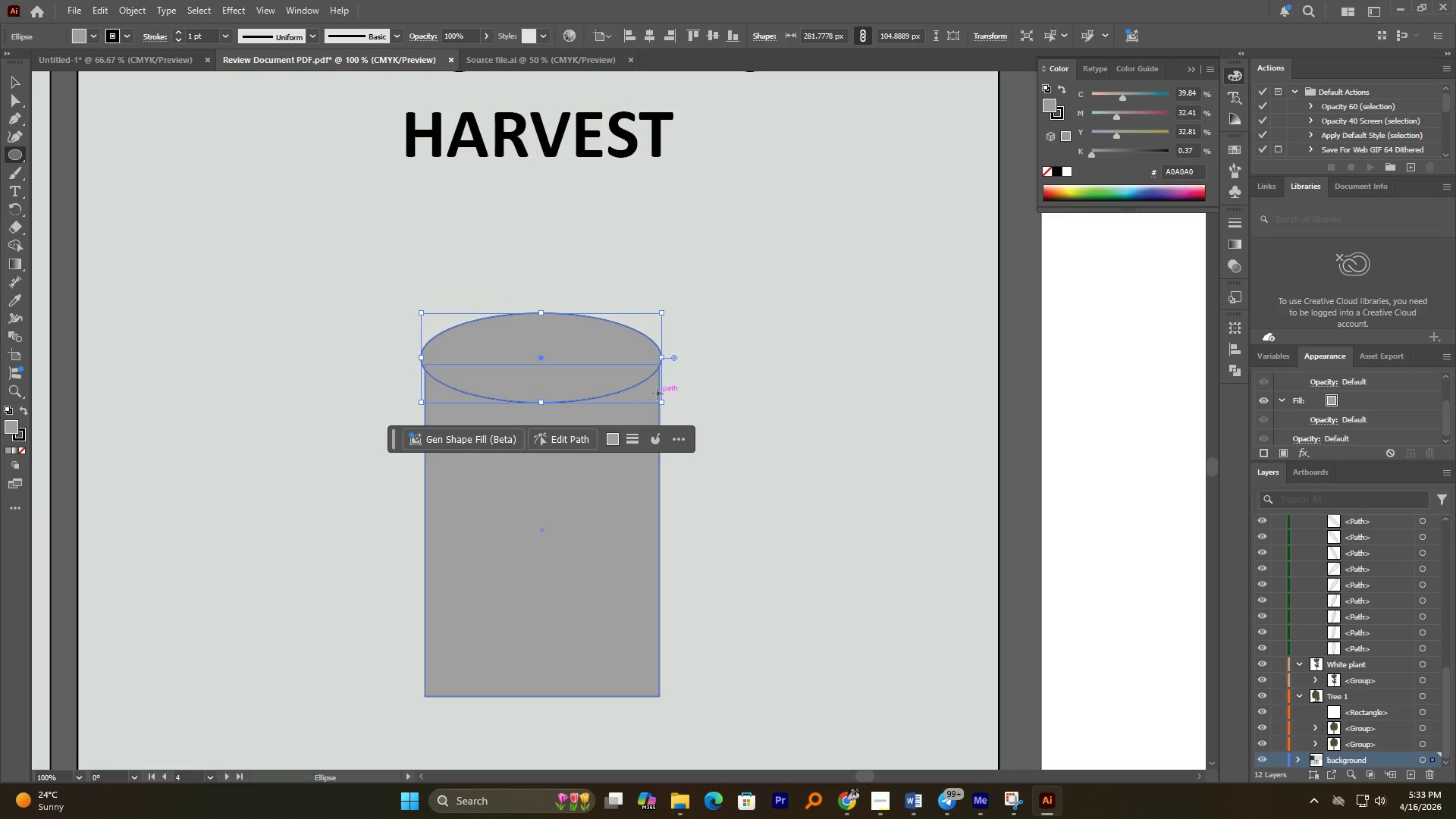 
wait(5.25)
 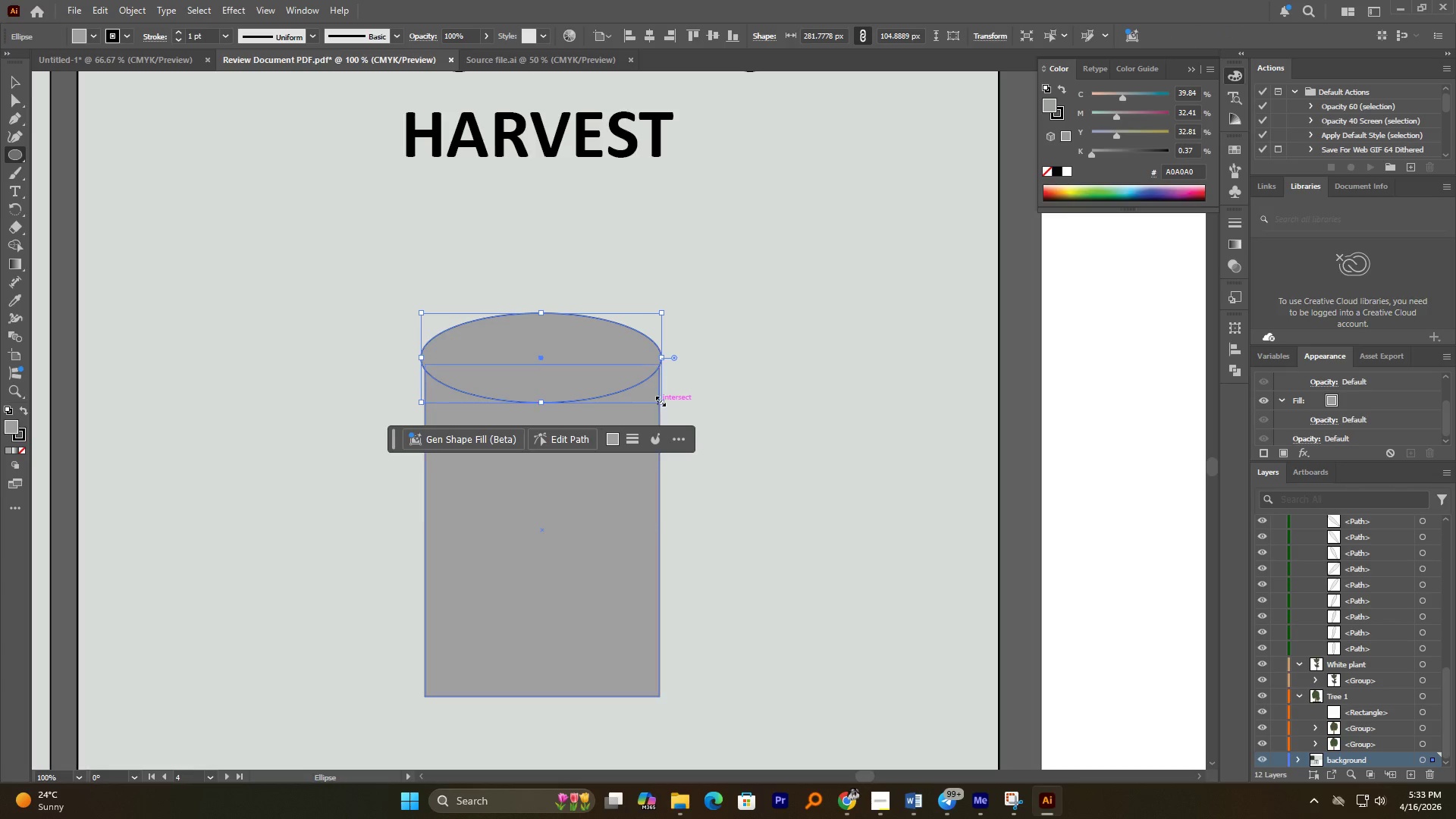 
left_click([16, 73])
 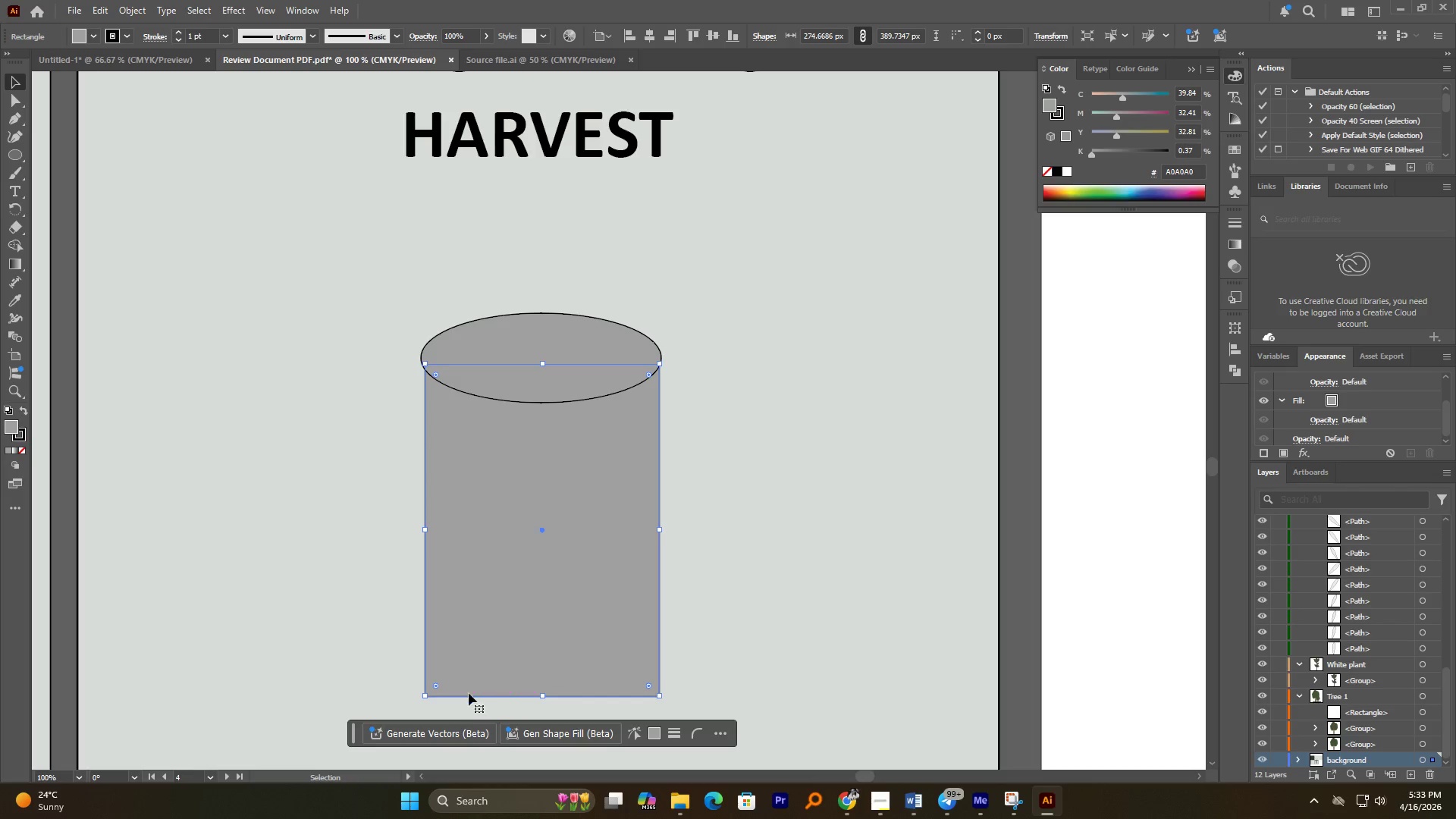 
left_click_drag(start_coordinate=[407, 679], to_coordinate=[625, 709])
 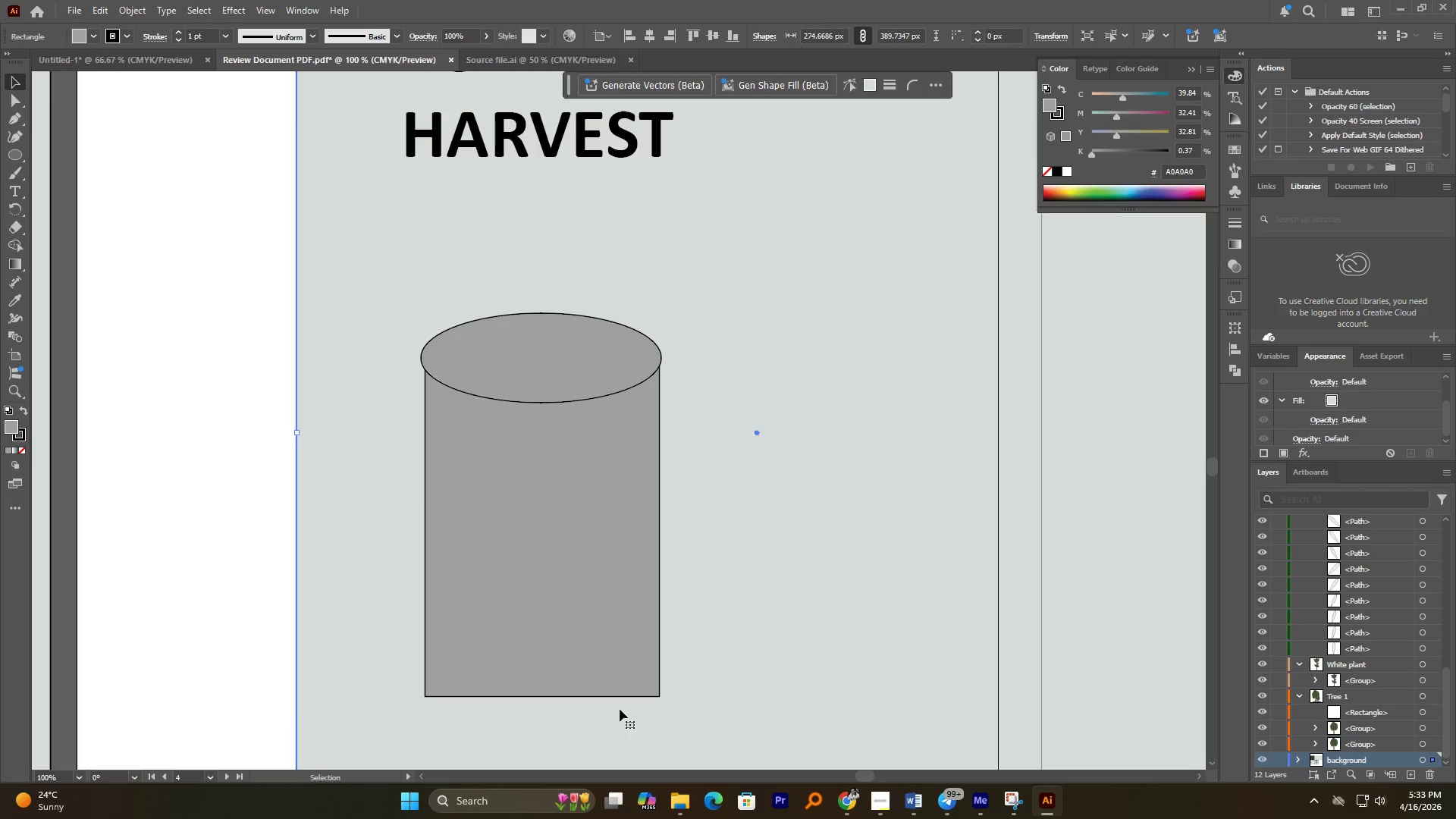 
key(Control+Z)
 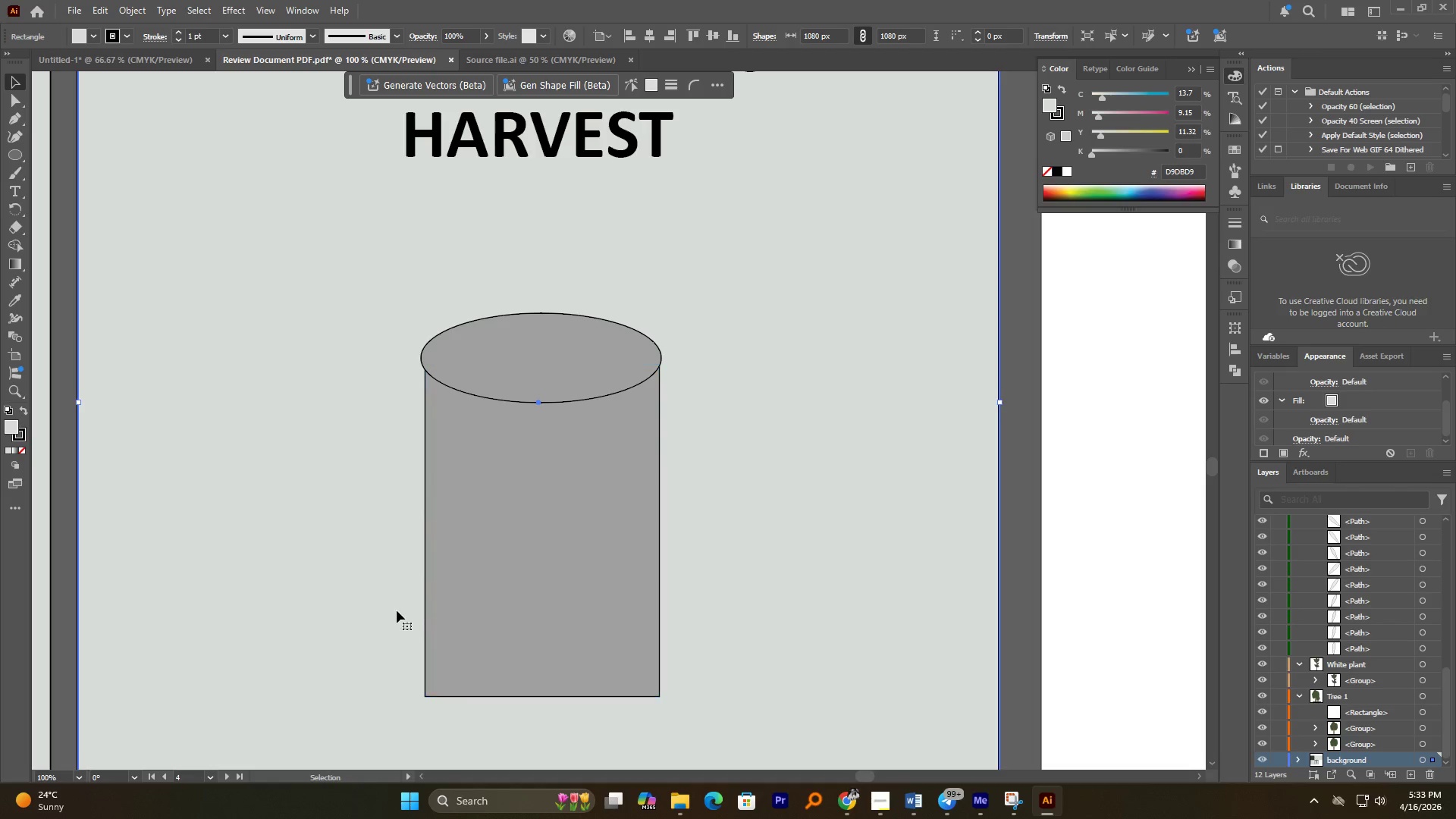 
key(Control+2)
 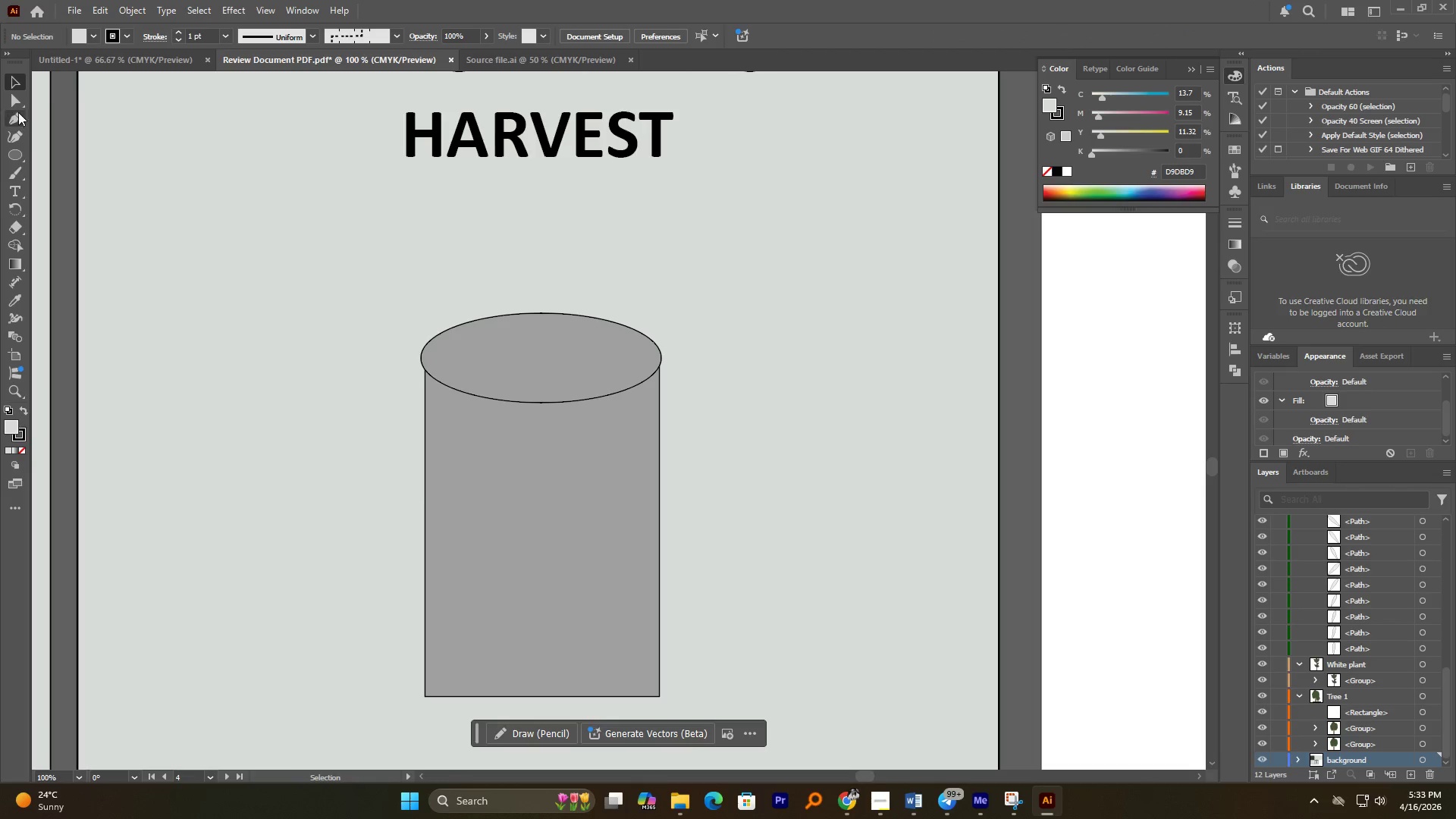 
left_click([14, 101])
 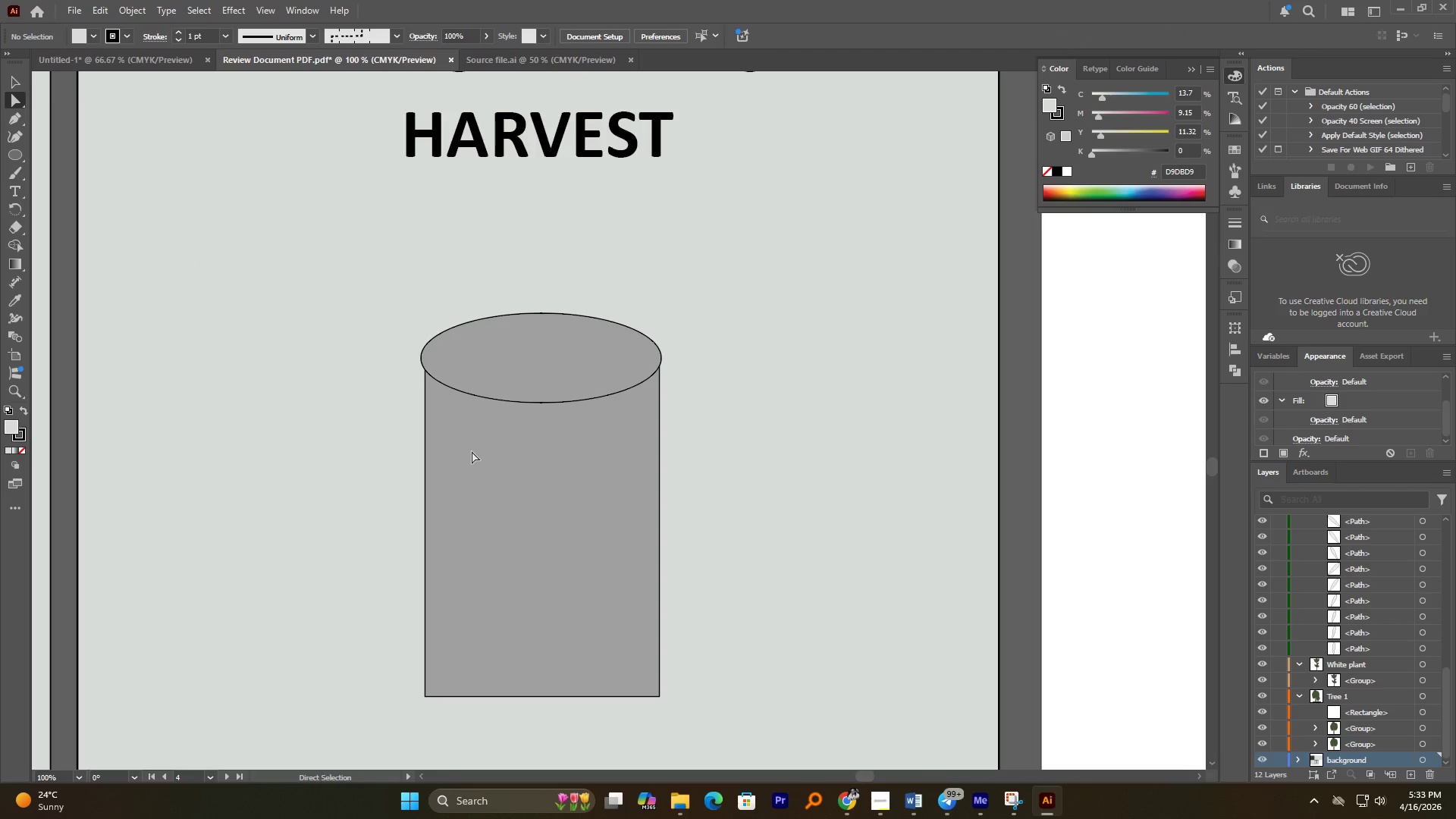 
hold_key(key=AltLeft, duration=0.48)
 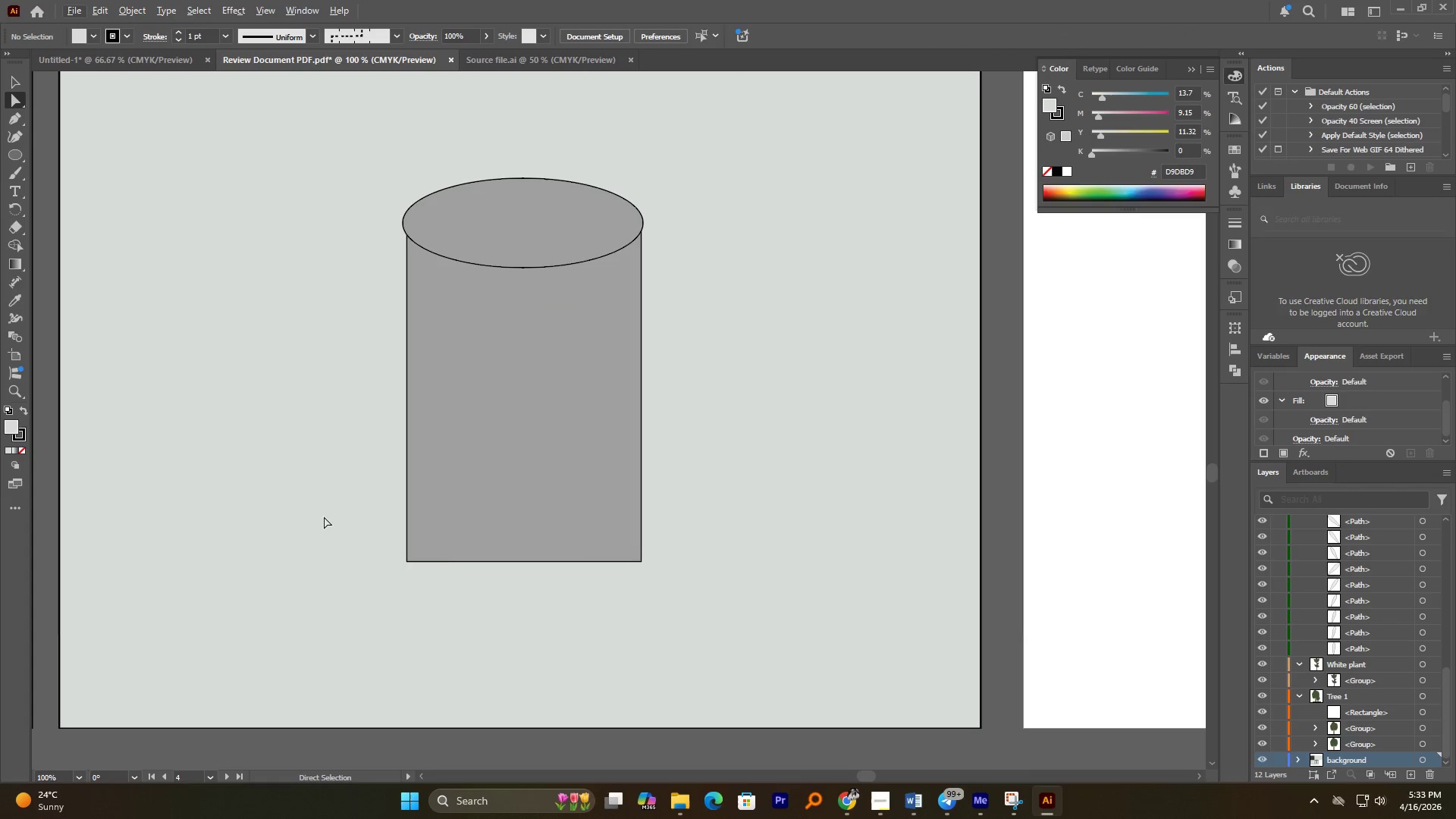 
left_click_drag(start_coordinate=[341, 511], to_coordinate=[854, 629])
 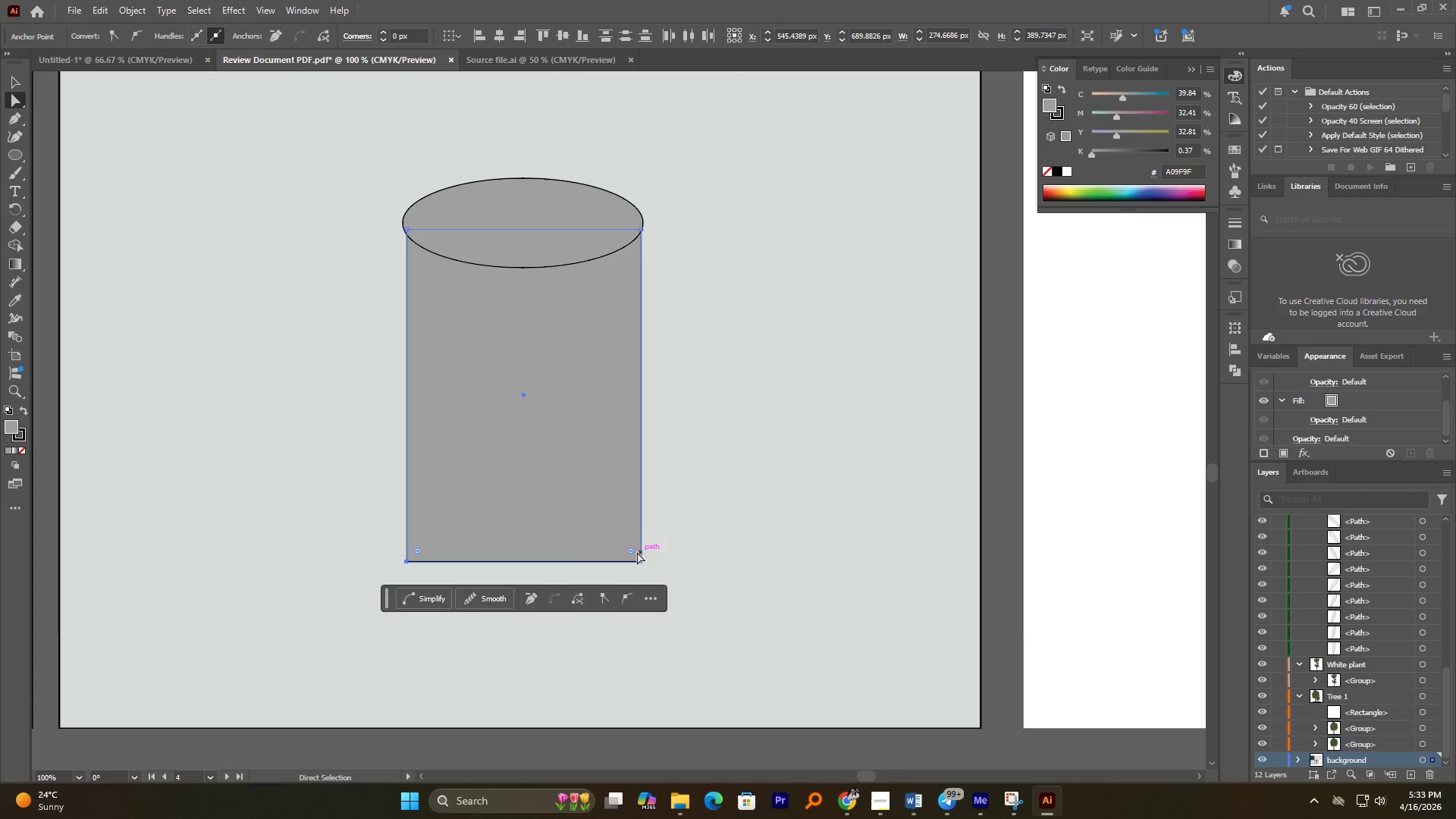 
left_click_drag(start_coordinate=[630, 552], to_coordinate=[590, 515])
 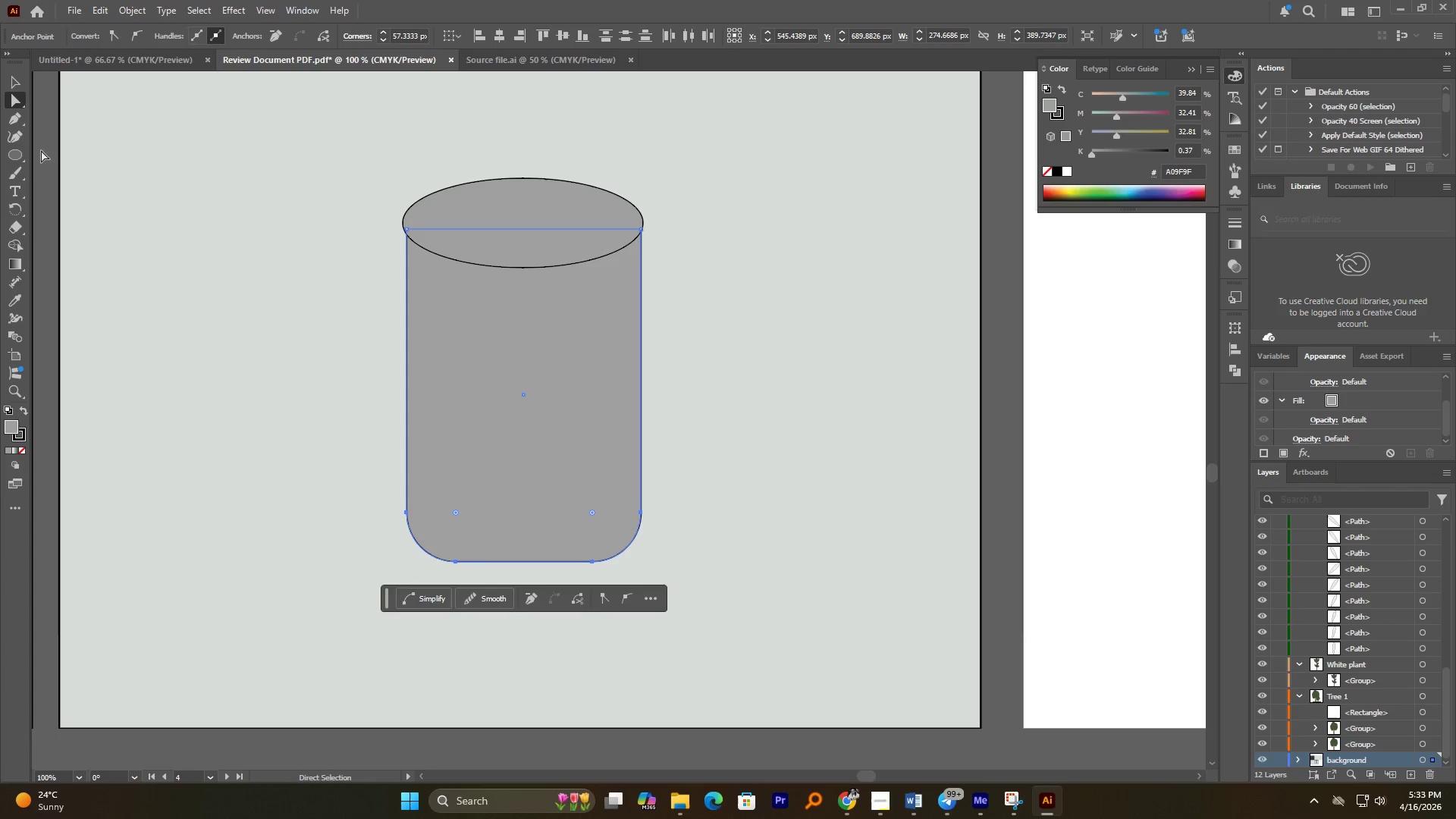 
left_click([21, 128])
 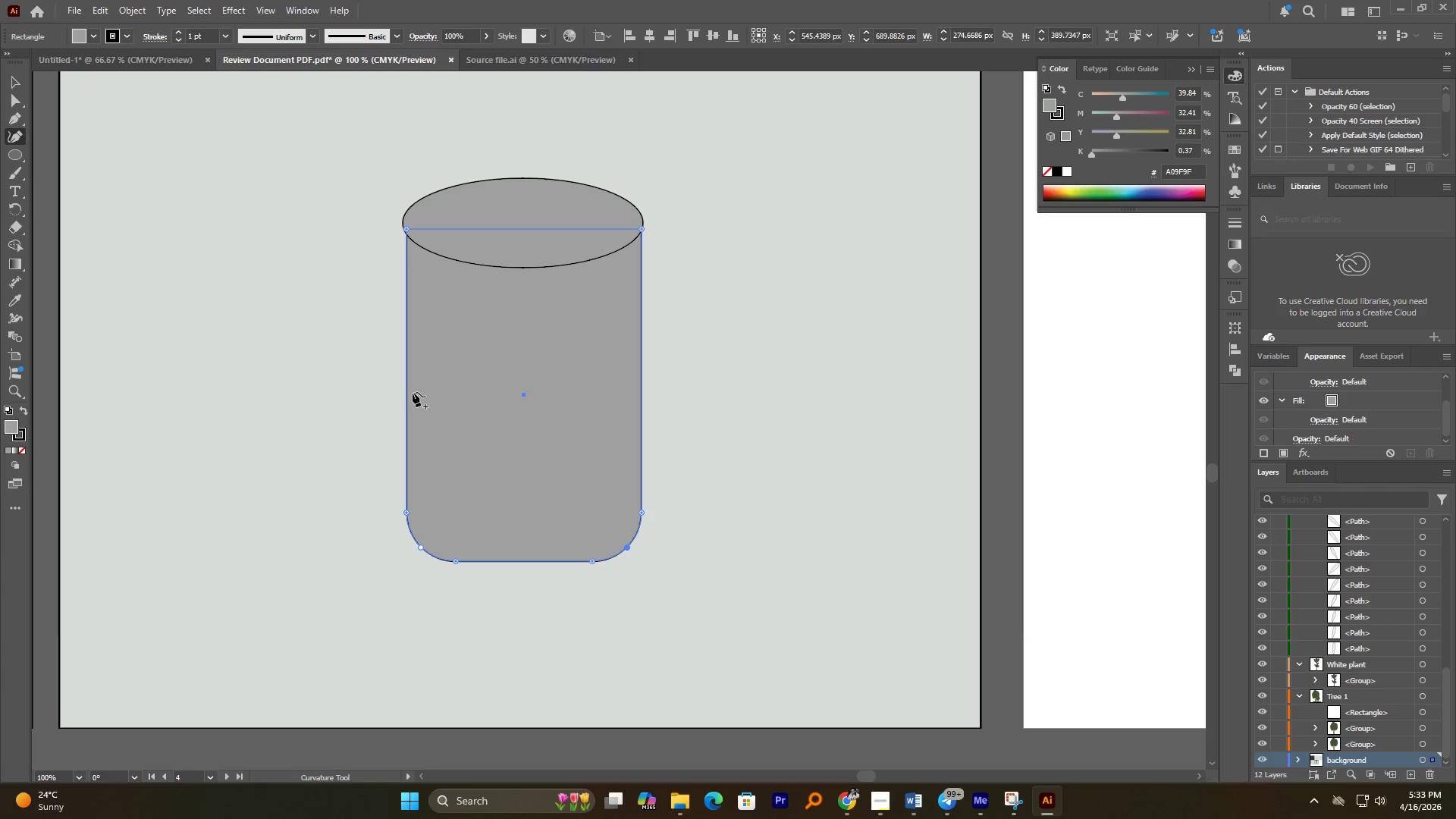 
hold_key(key=AltLeft, duration=0.77)
 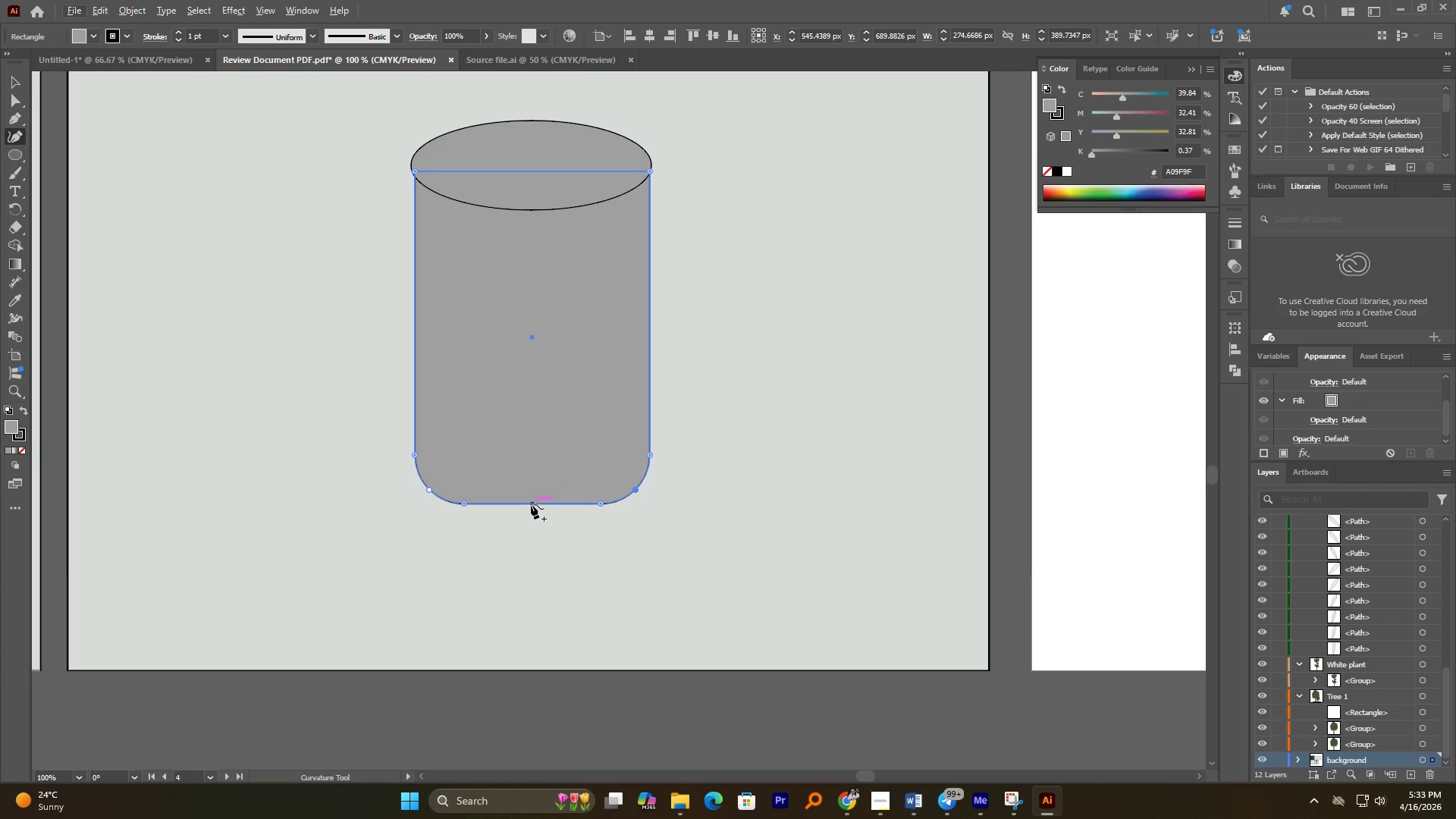 
left_click_drag(start_coordinate=[531, 504], to_coordinate=[530, 516])
 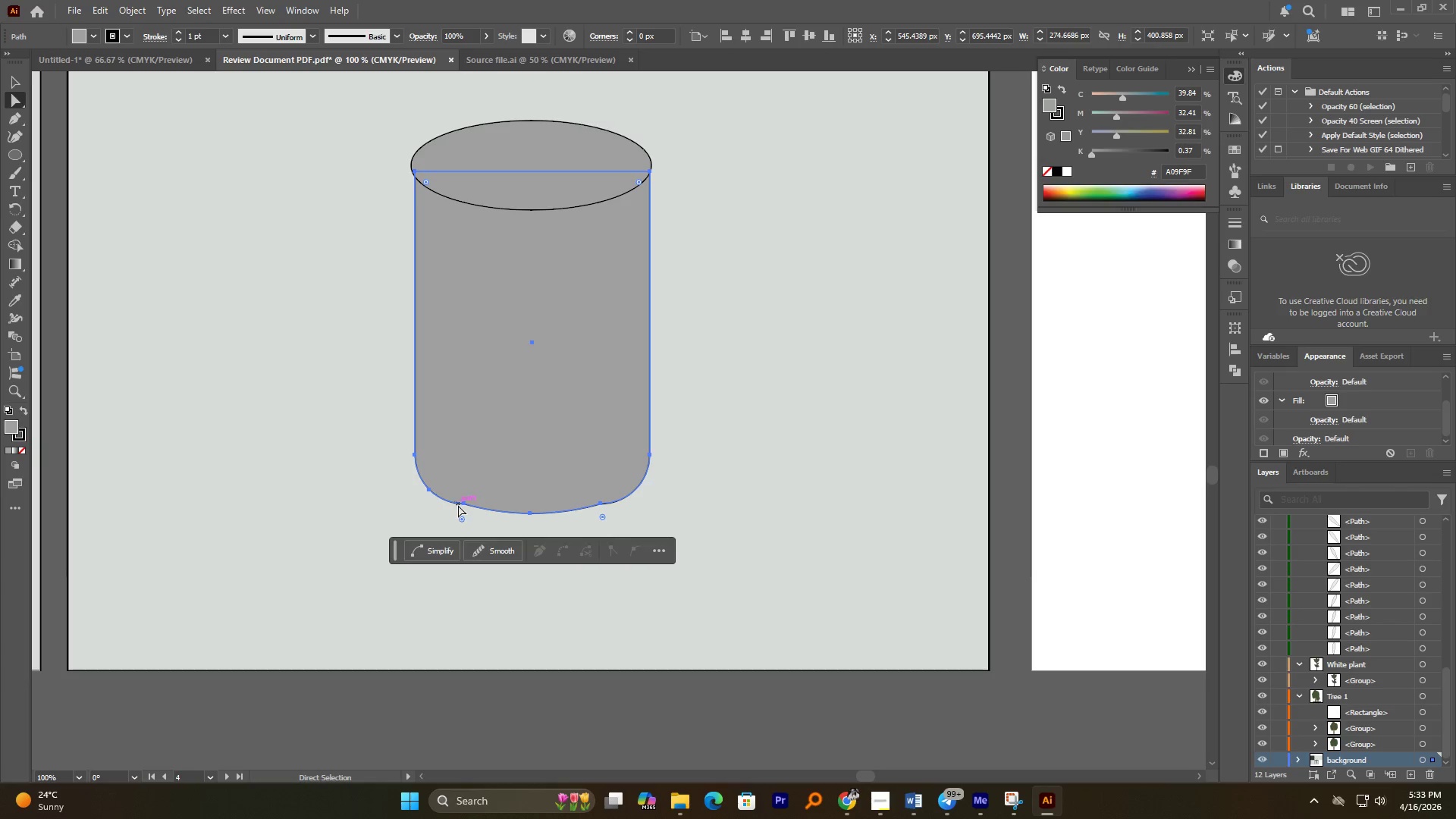 
left_click_drag(start_coordinate=[461, 521], to_coordinate=[425, 573])
 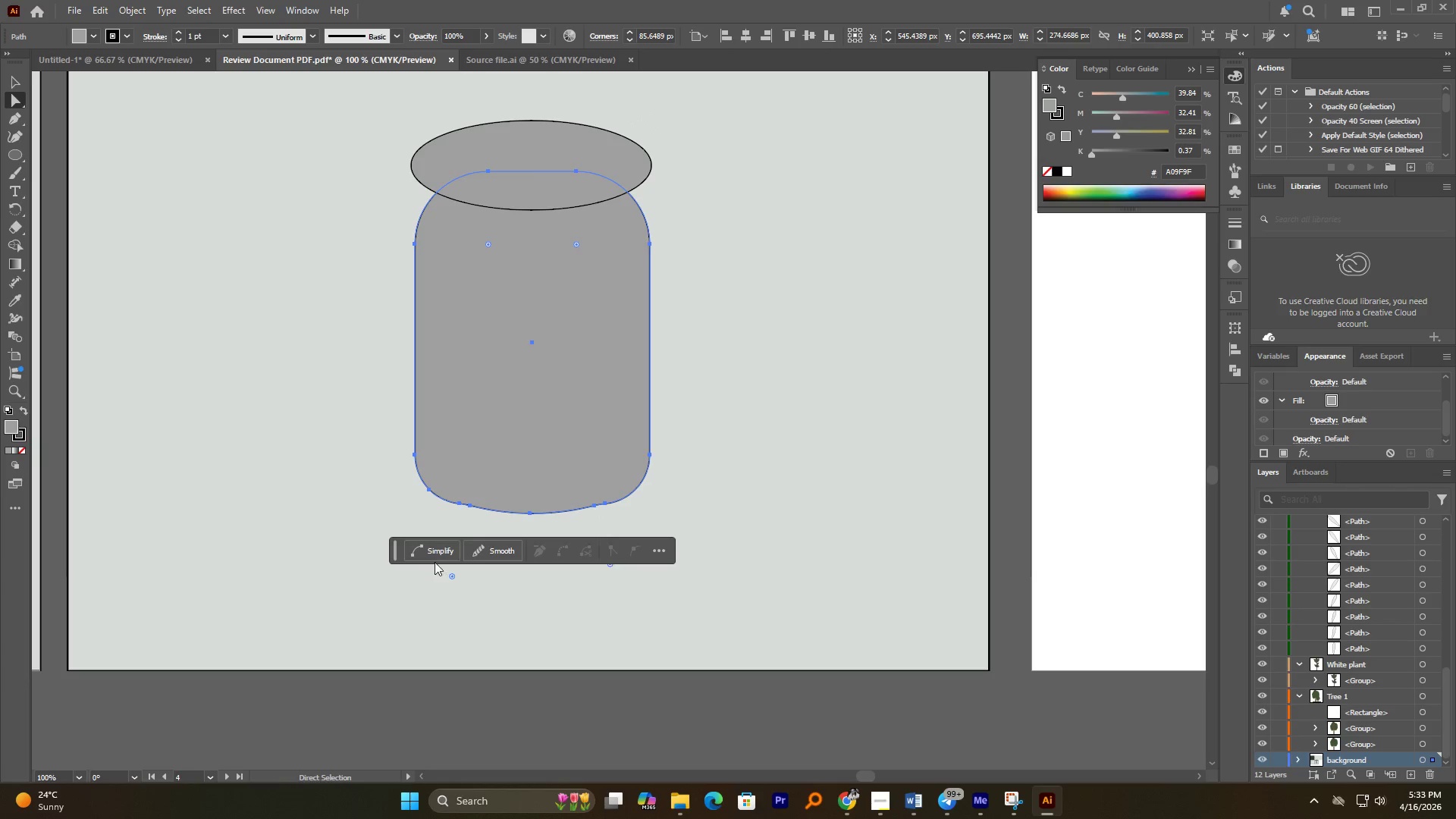 
key(Control+Z)
 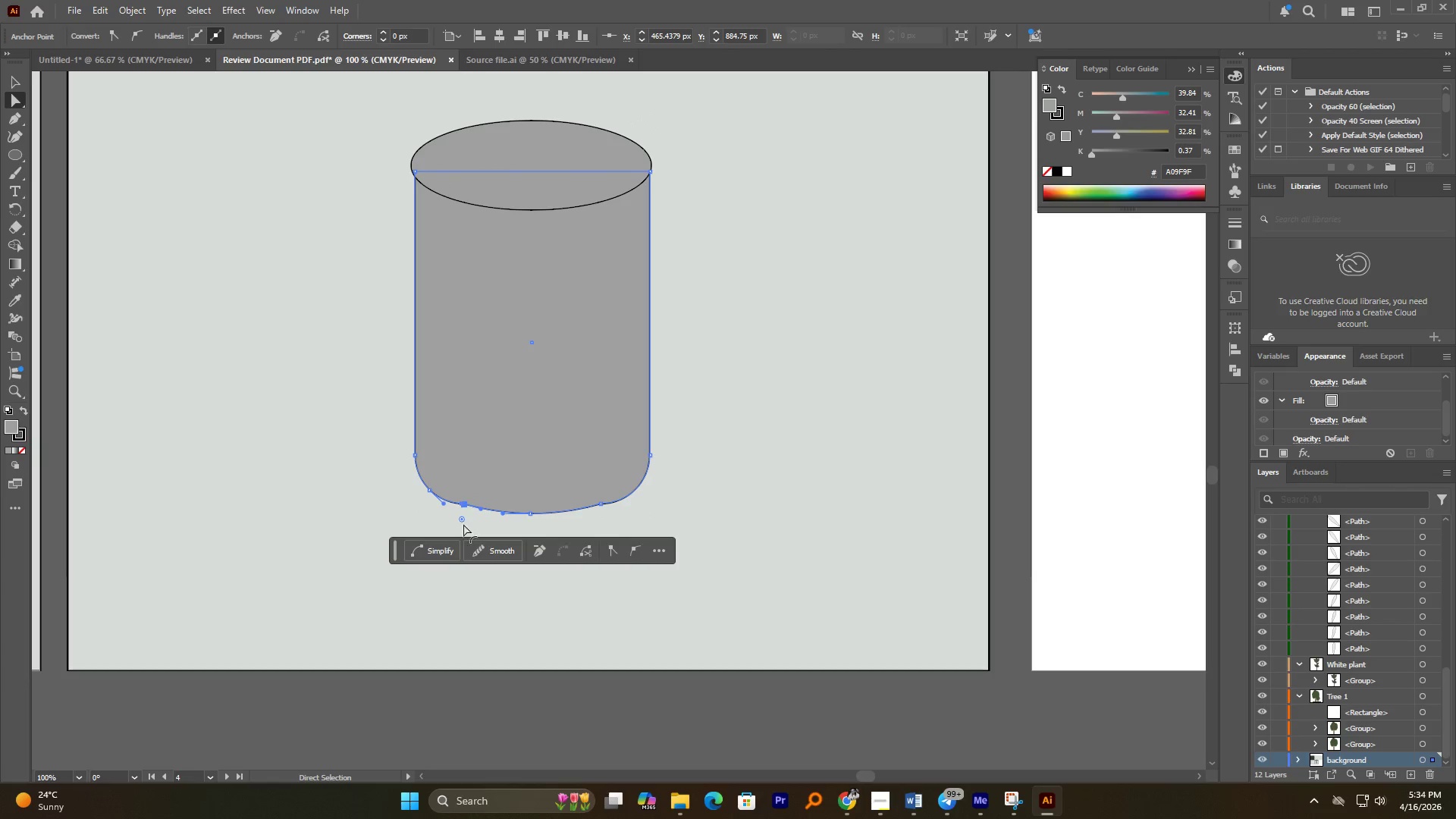 
left_click_drag(start_coordinate=[460, 521], to_coordinate=[416, 673])
 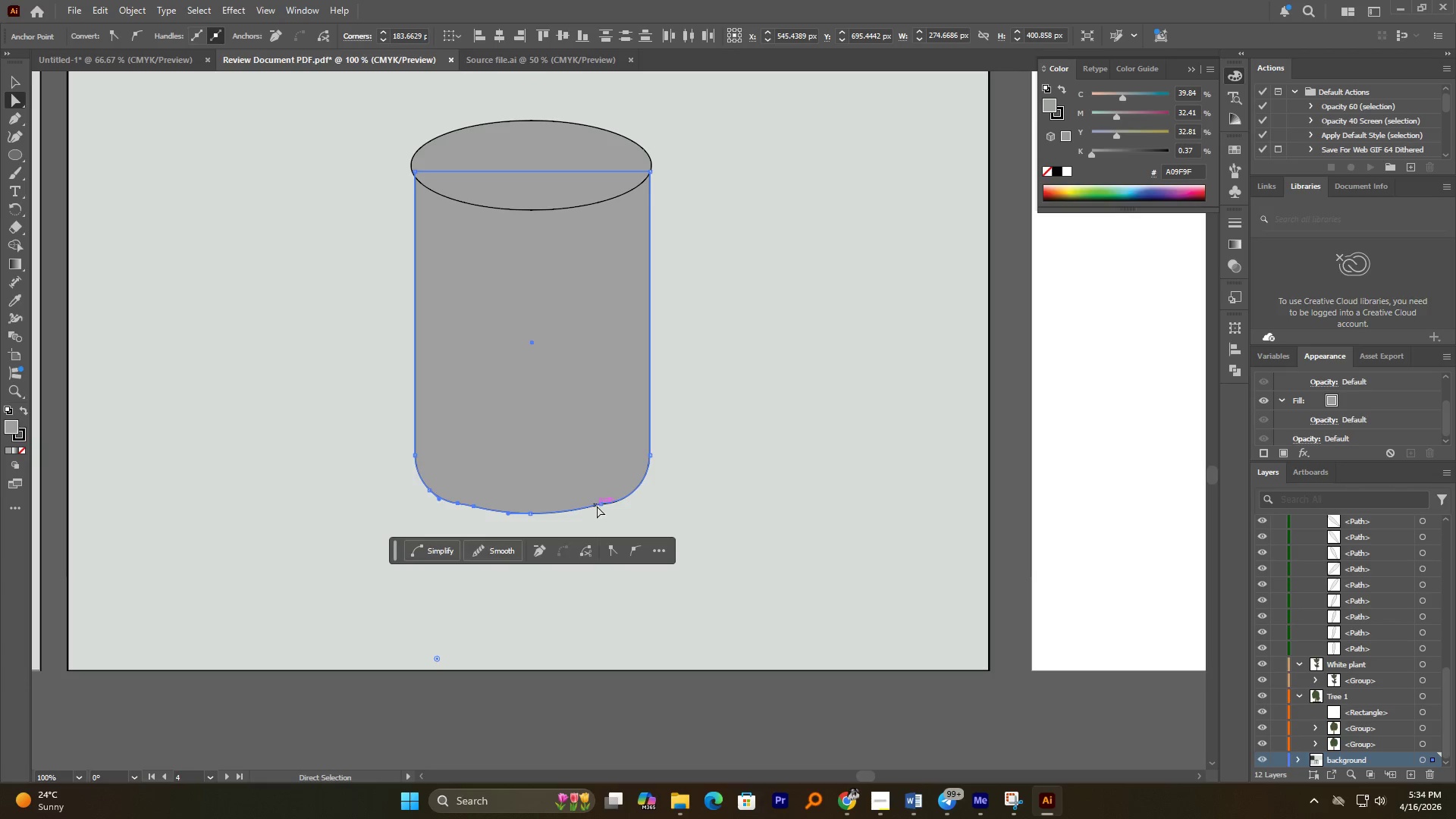 
left_click([603, 504])
 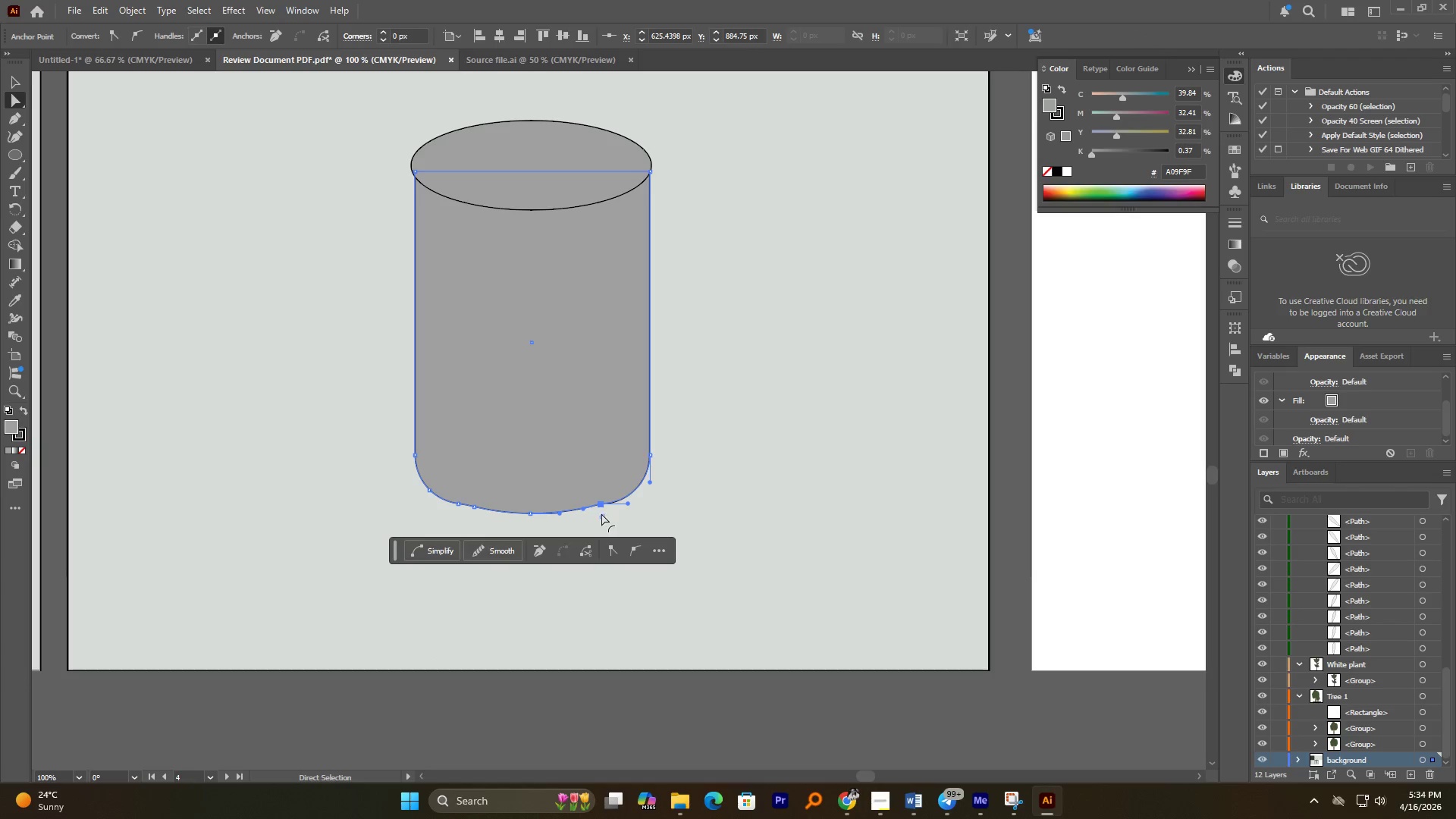 
left_click_drag(start_coordinate=[604, 519], to_coordinate=[758, 775])
 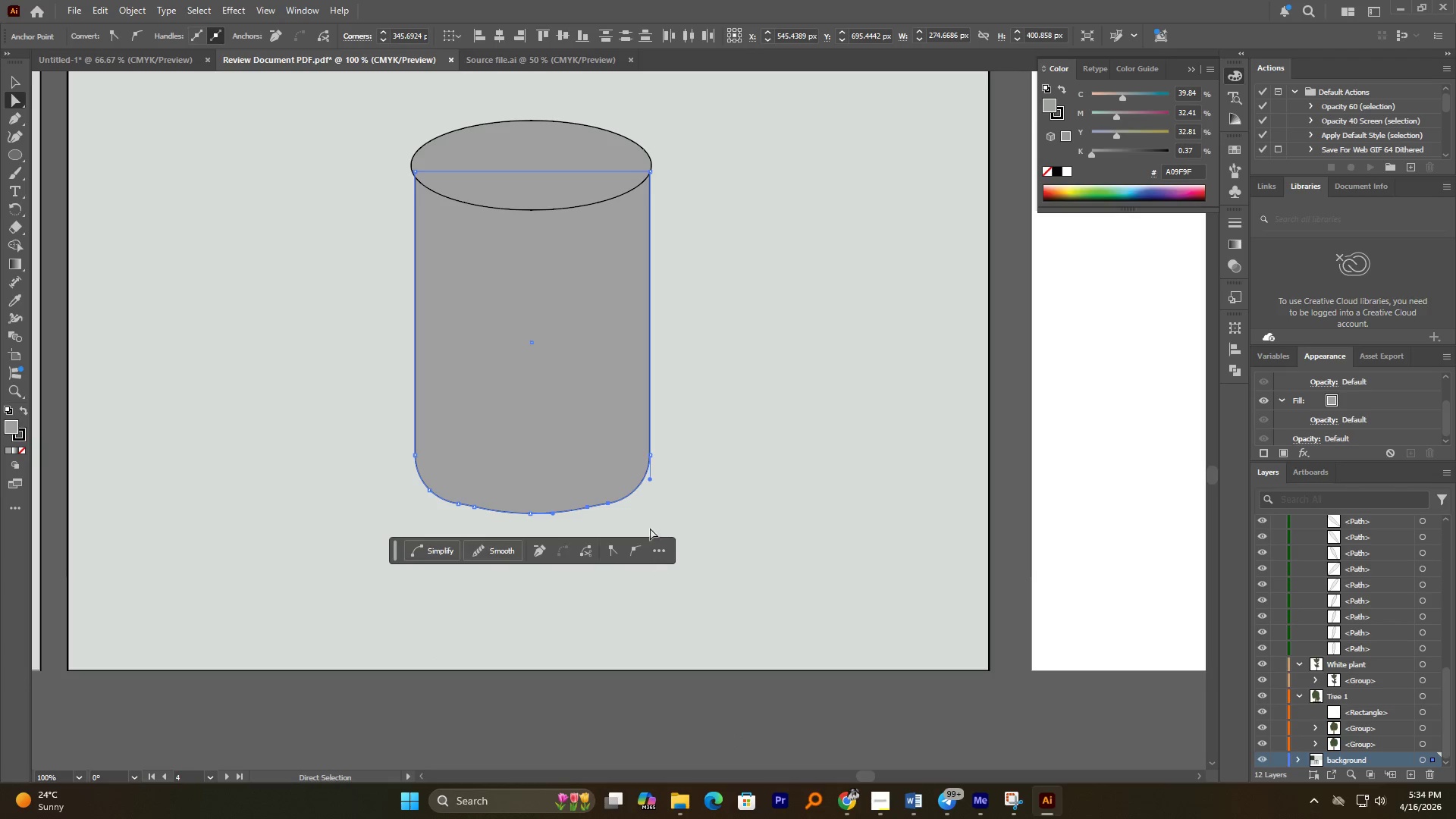 
hold_key(key=AltLeft, duration=0.92)
scroll: coordinate [650, 522], scroll_direction: down, amount: 1.0
 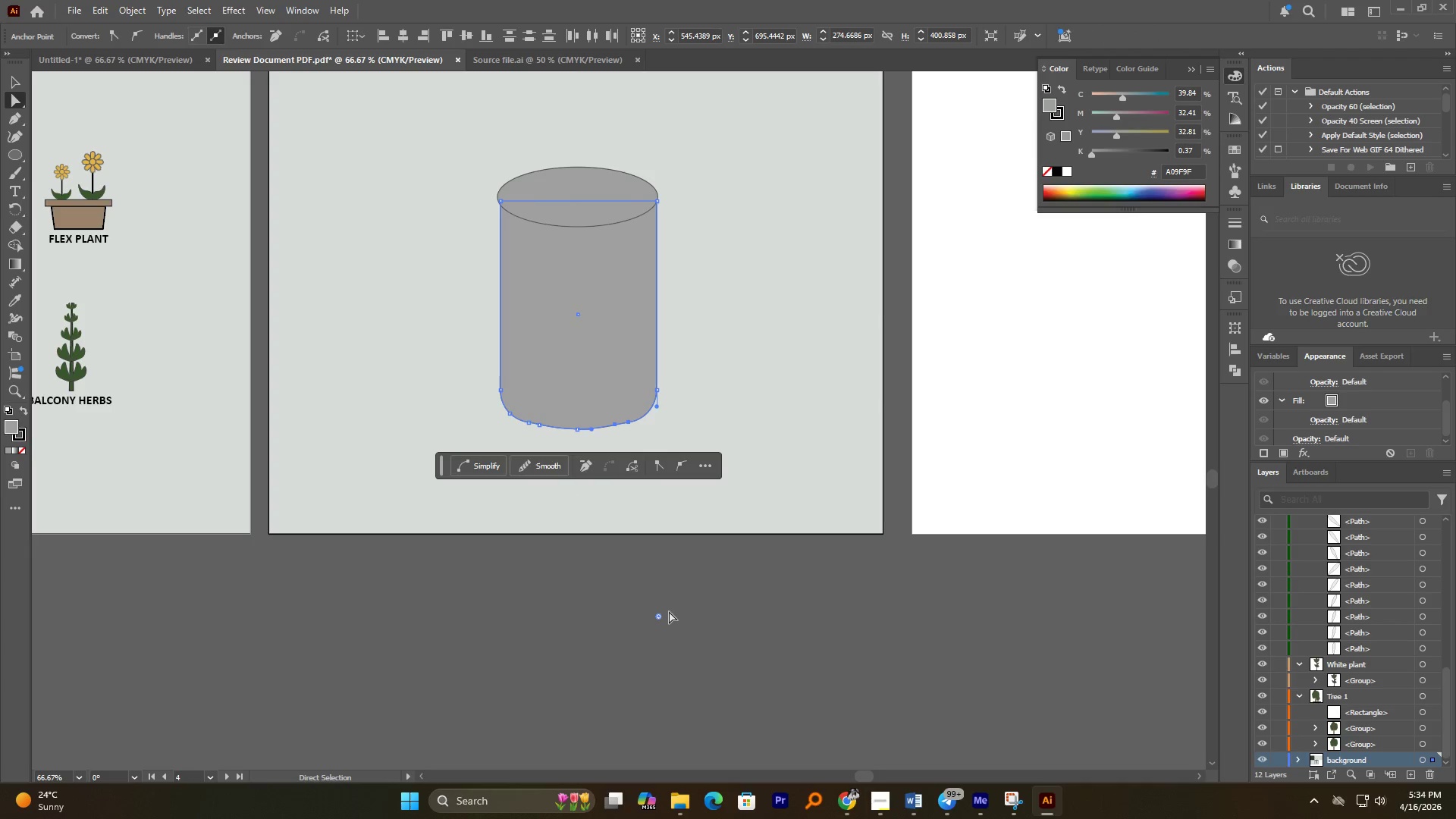 
left_click_drag(start_coordinate=[659, 618], to_coordinate=[623, 713])
 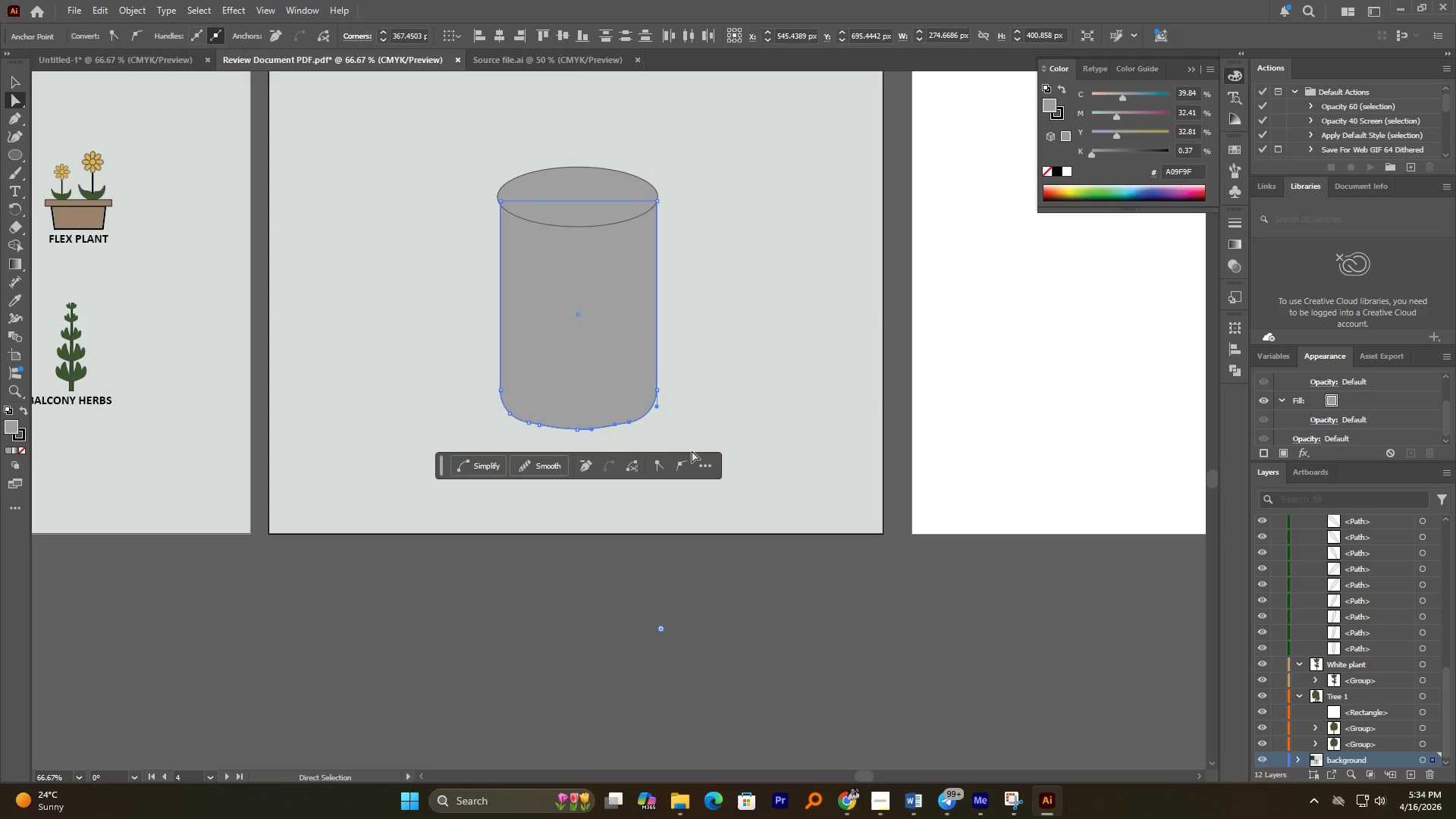 
left_click([737, 438])
 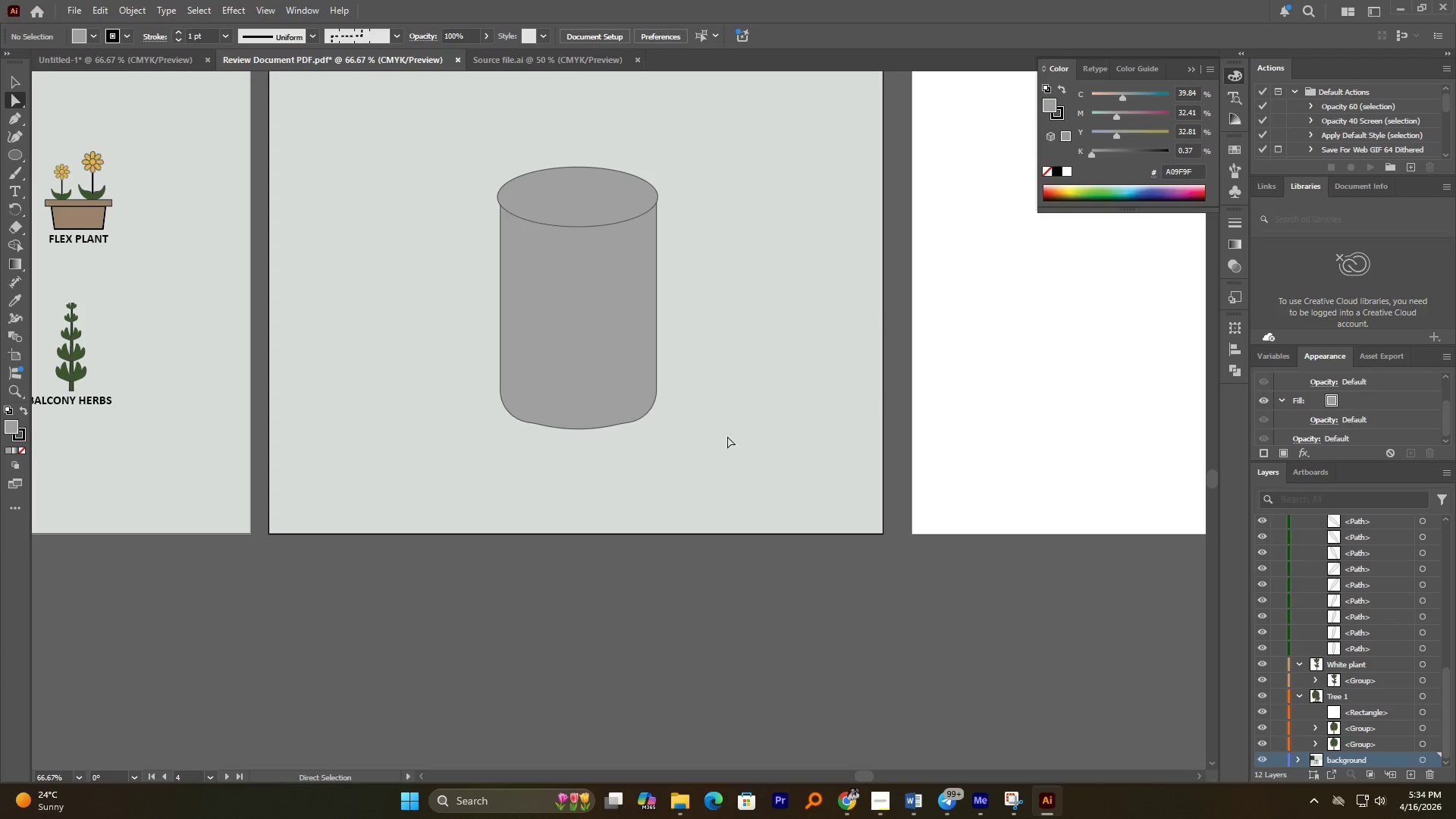 
hold_key(key=AltLeft, duration=2.12)
scroll: coordinate [661, 407], scroll_direction: up, amount: 1.0
 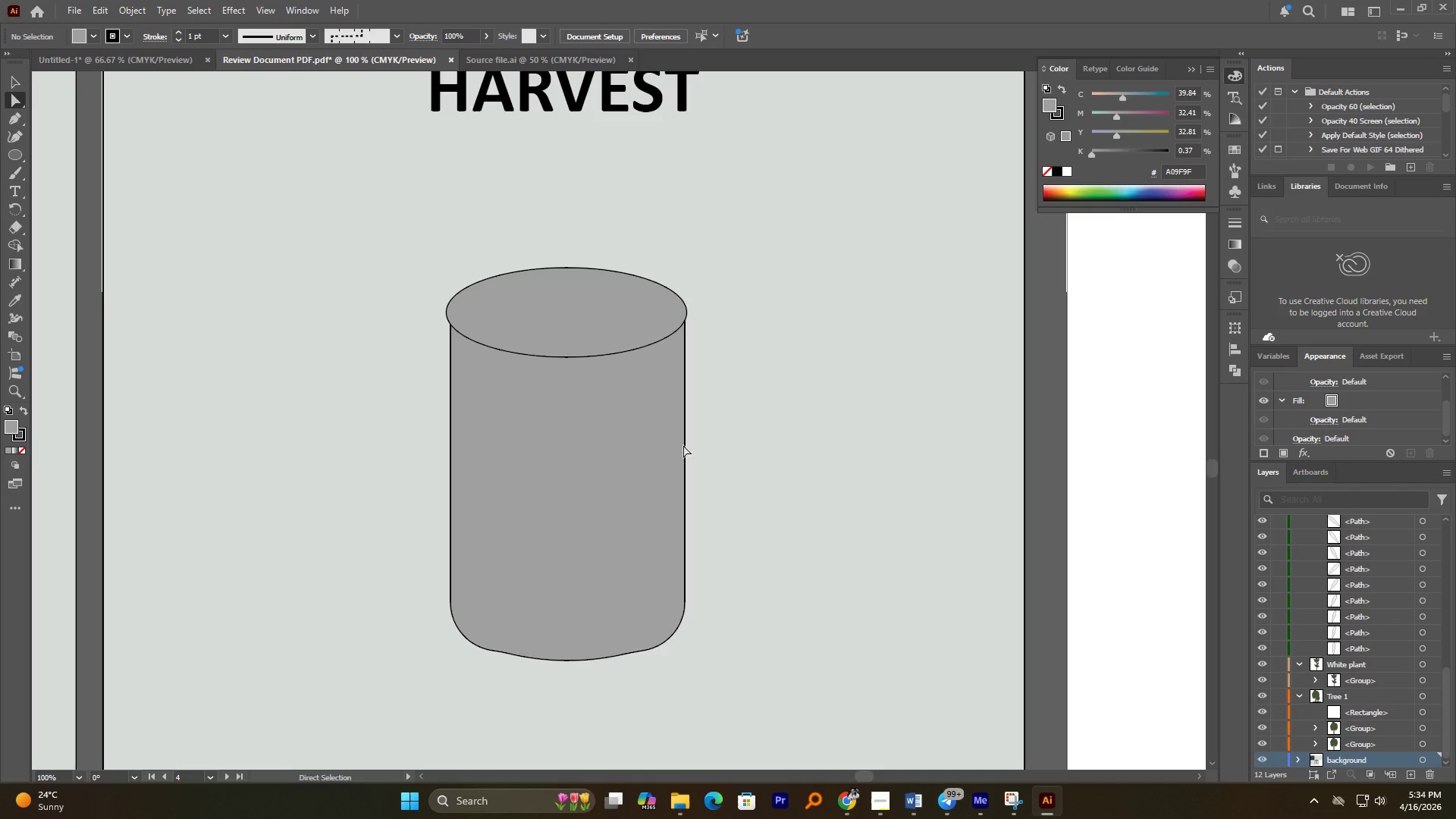 
hold_key(key=AltLeft, duration=0.69)
 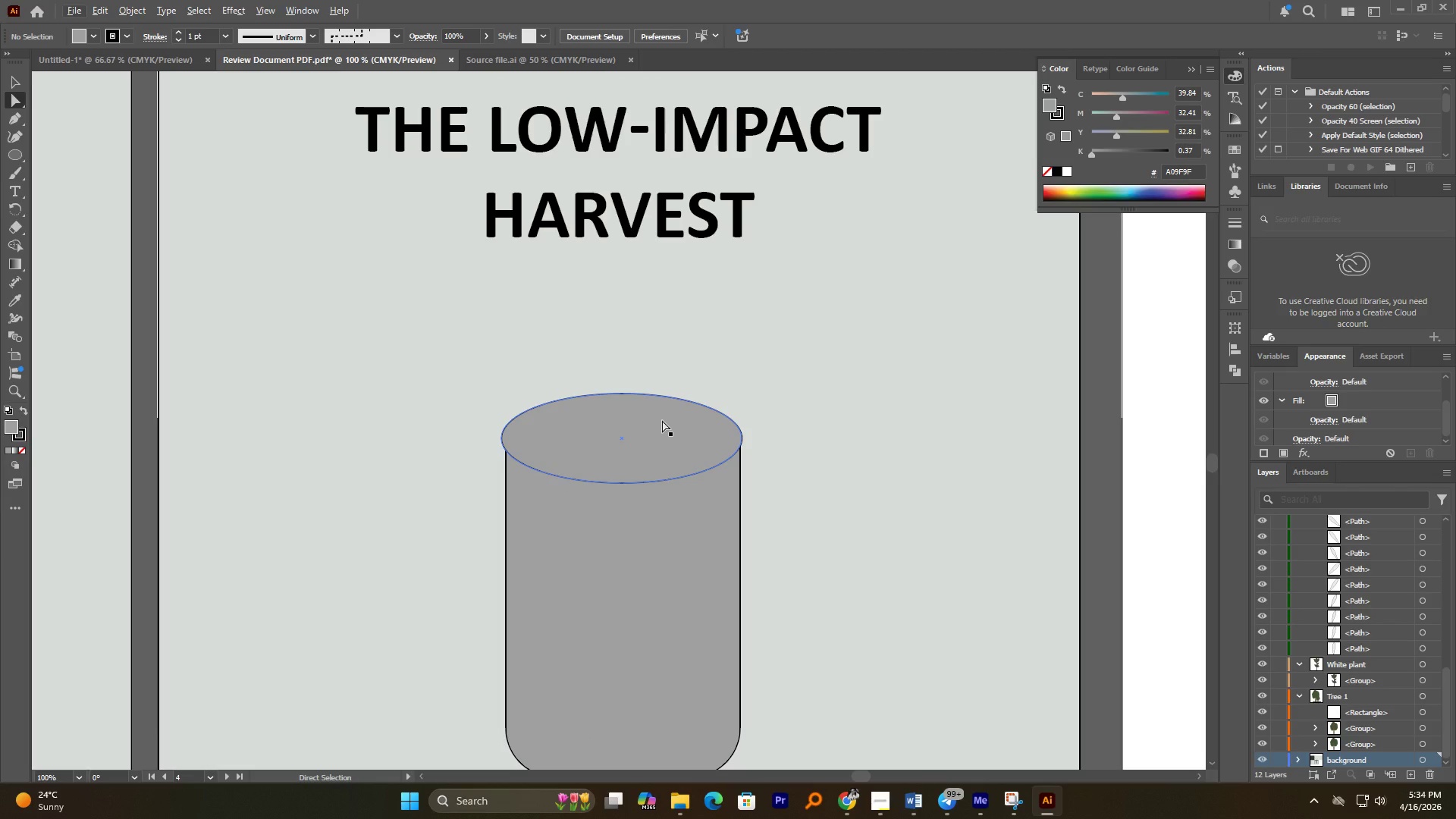 
left_click([662, 420])
 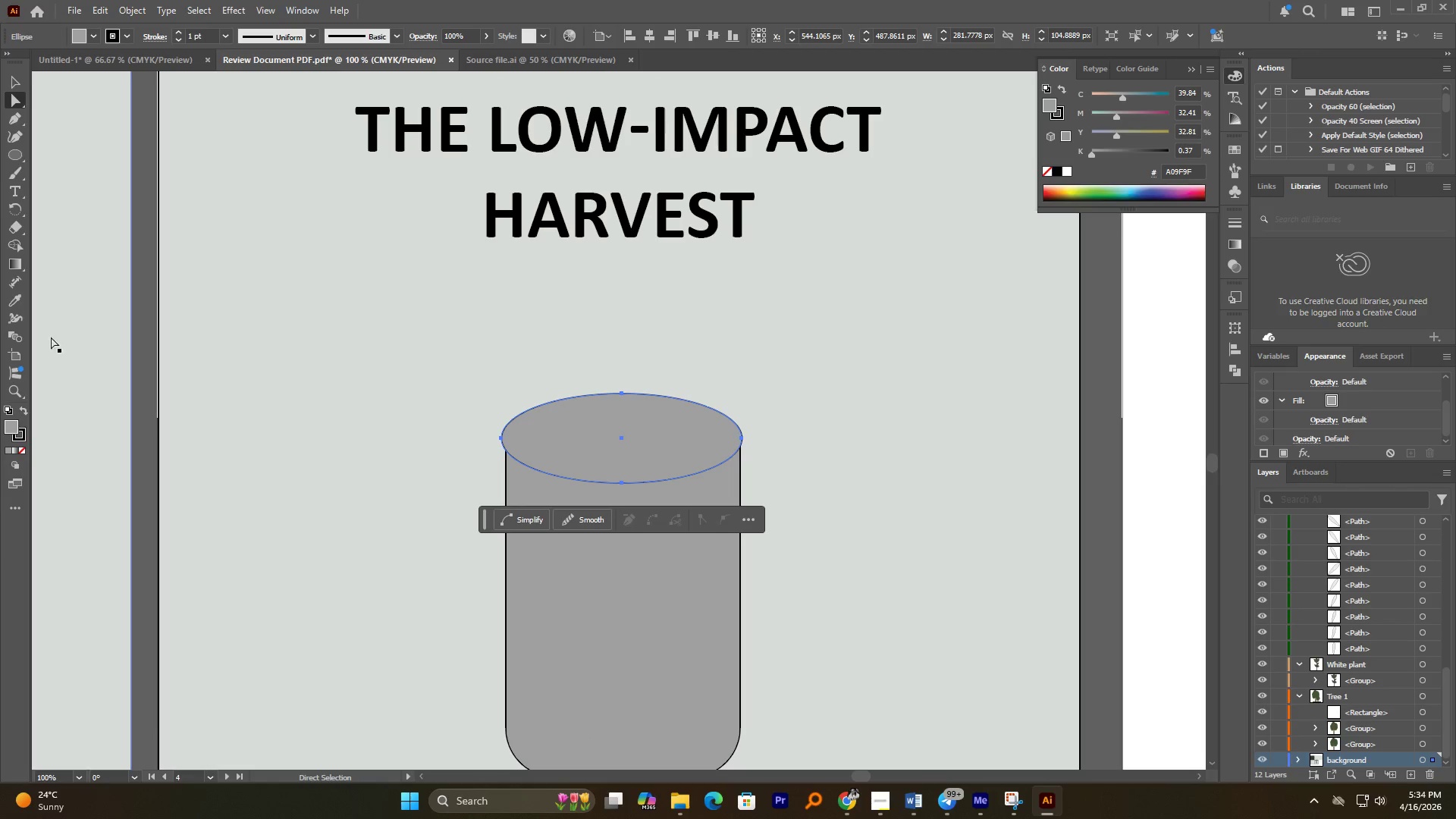 
hold_key(key=AltLeft, duration=0.66)
scroll: coordinate [491, 427], scroll_direction: up, amount: 2.0
 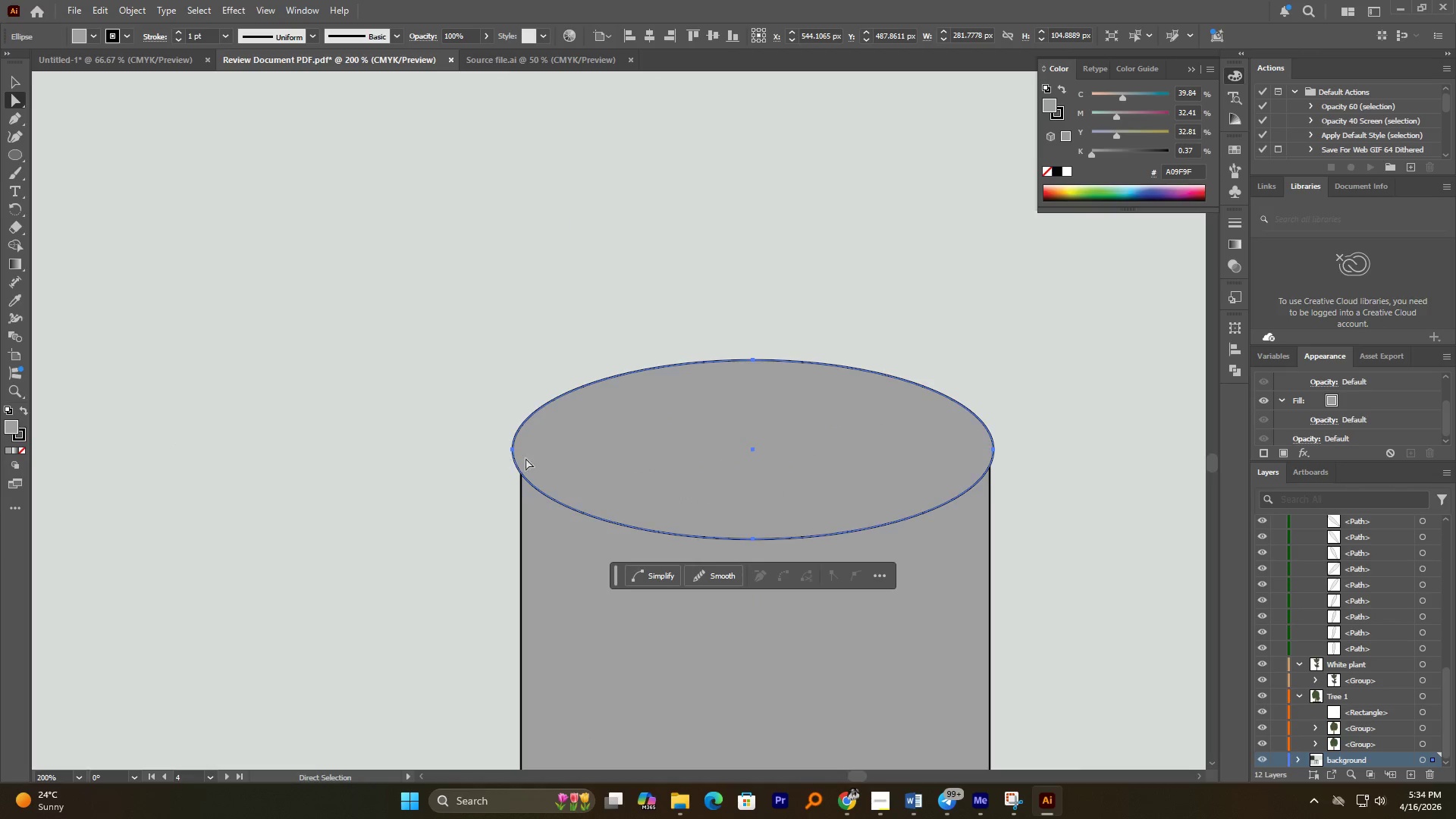 
left_click_drag(start_coordinate=[512, 447], to_coordinate=[520, 454])
 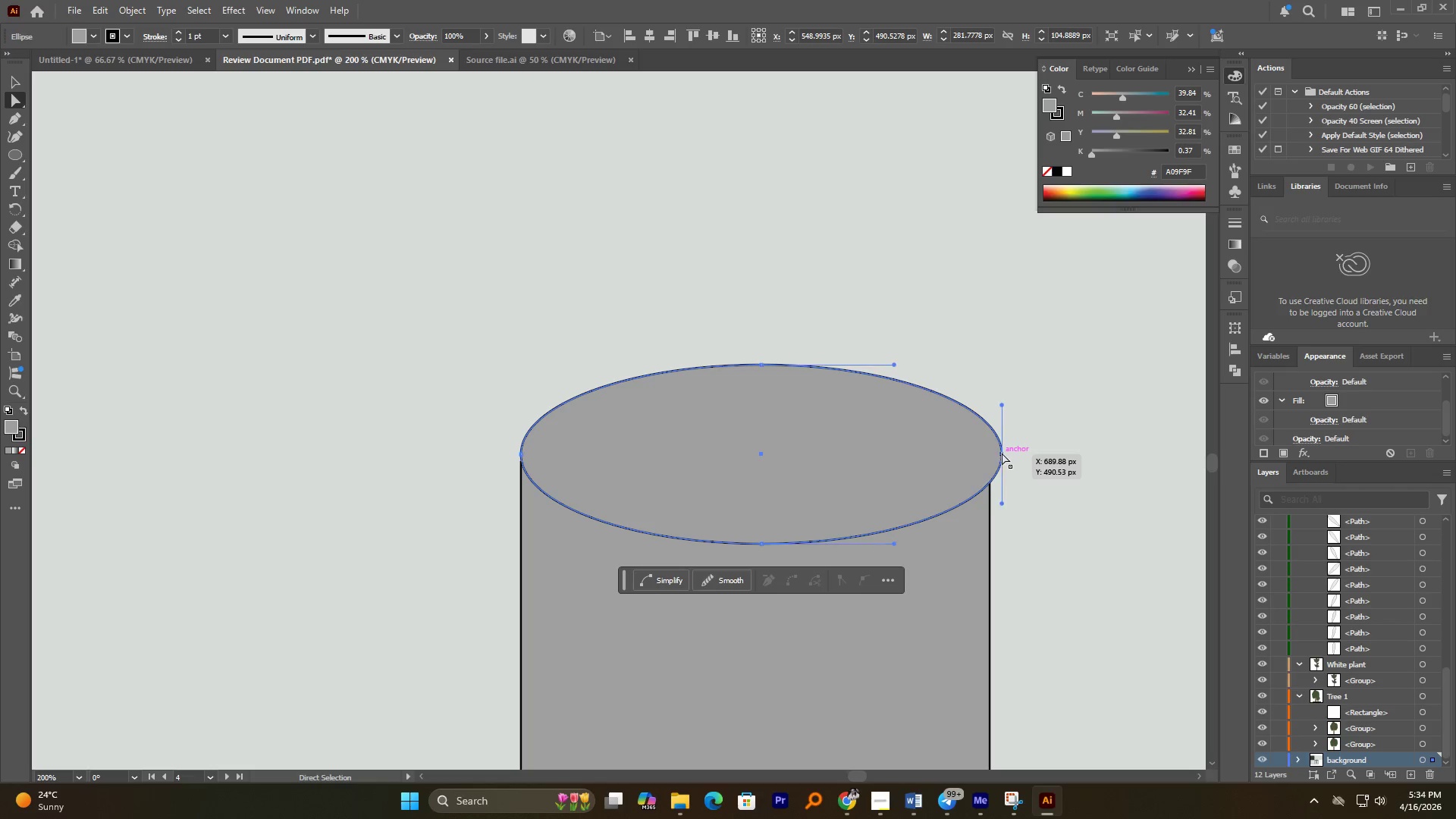 
left_click_drag(start_coordinate=[1003, 455], to_coordinate=[989, 460])
 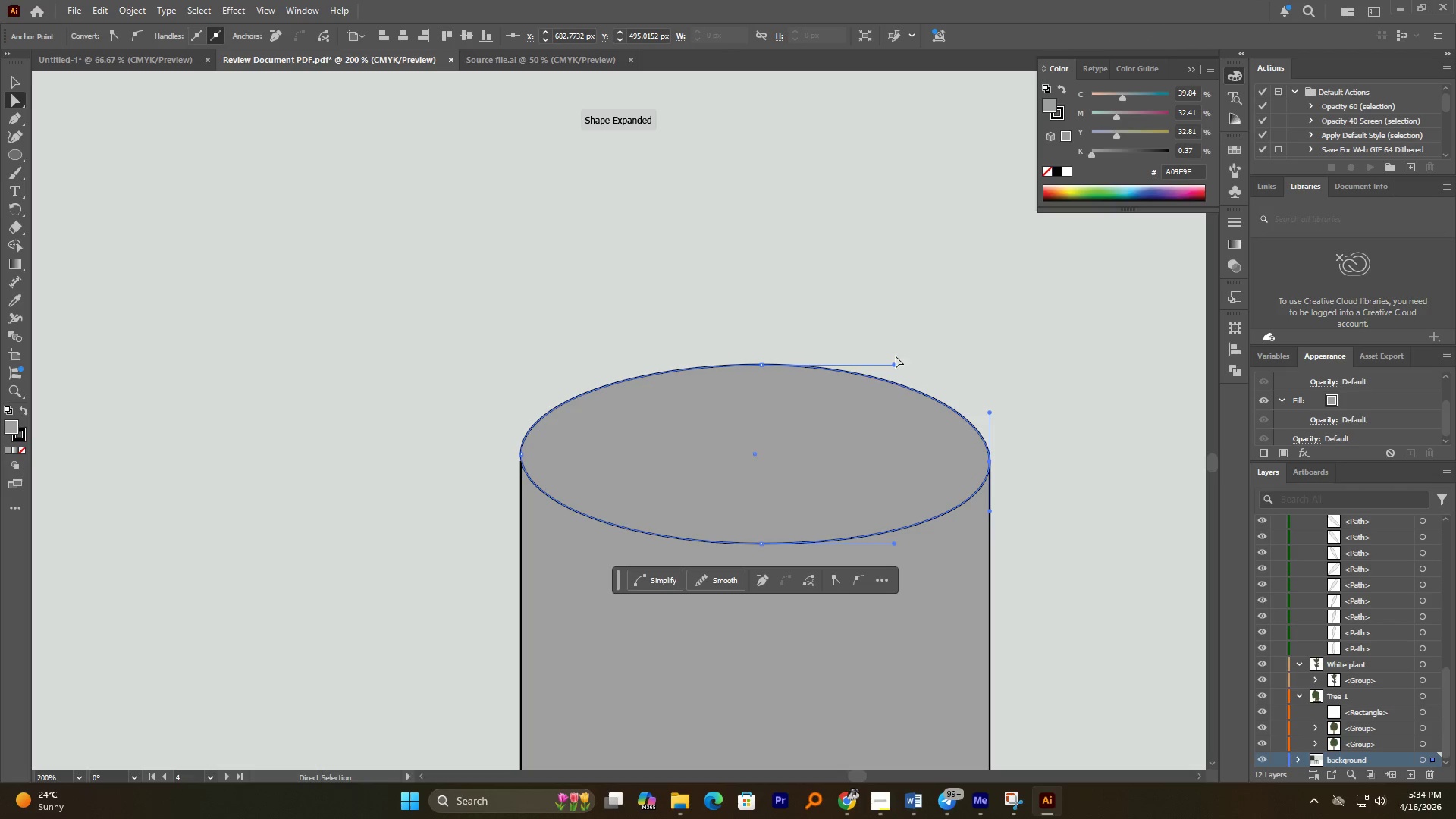 
left_click([905, 347])
 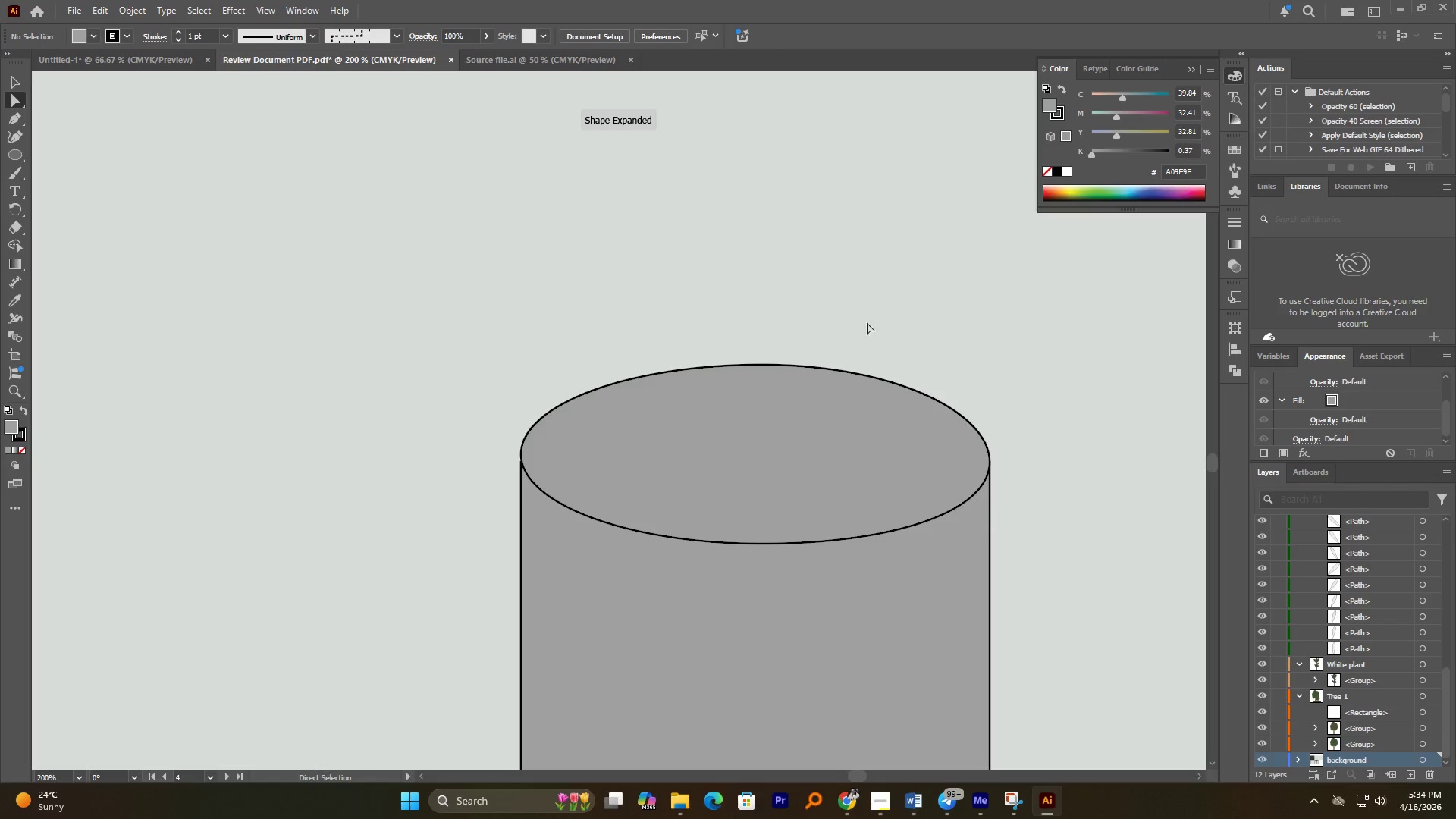 
hold_key(key=AltLeft, duration=1.01)
scroll: coordinate [788, 325], scroll_direction: down, amount: 2.0
 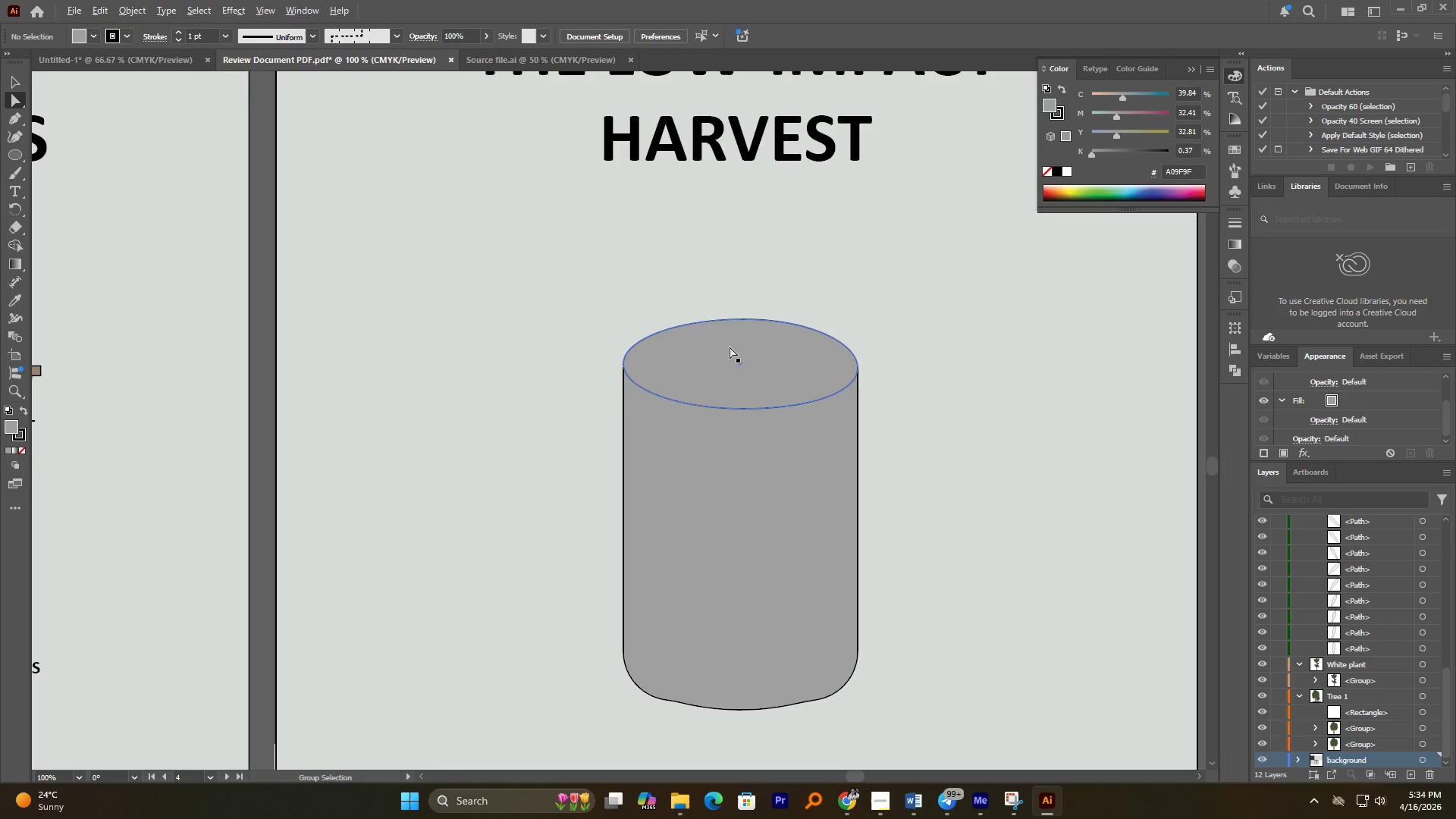 
left_click([726, 356])
 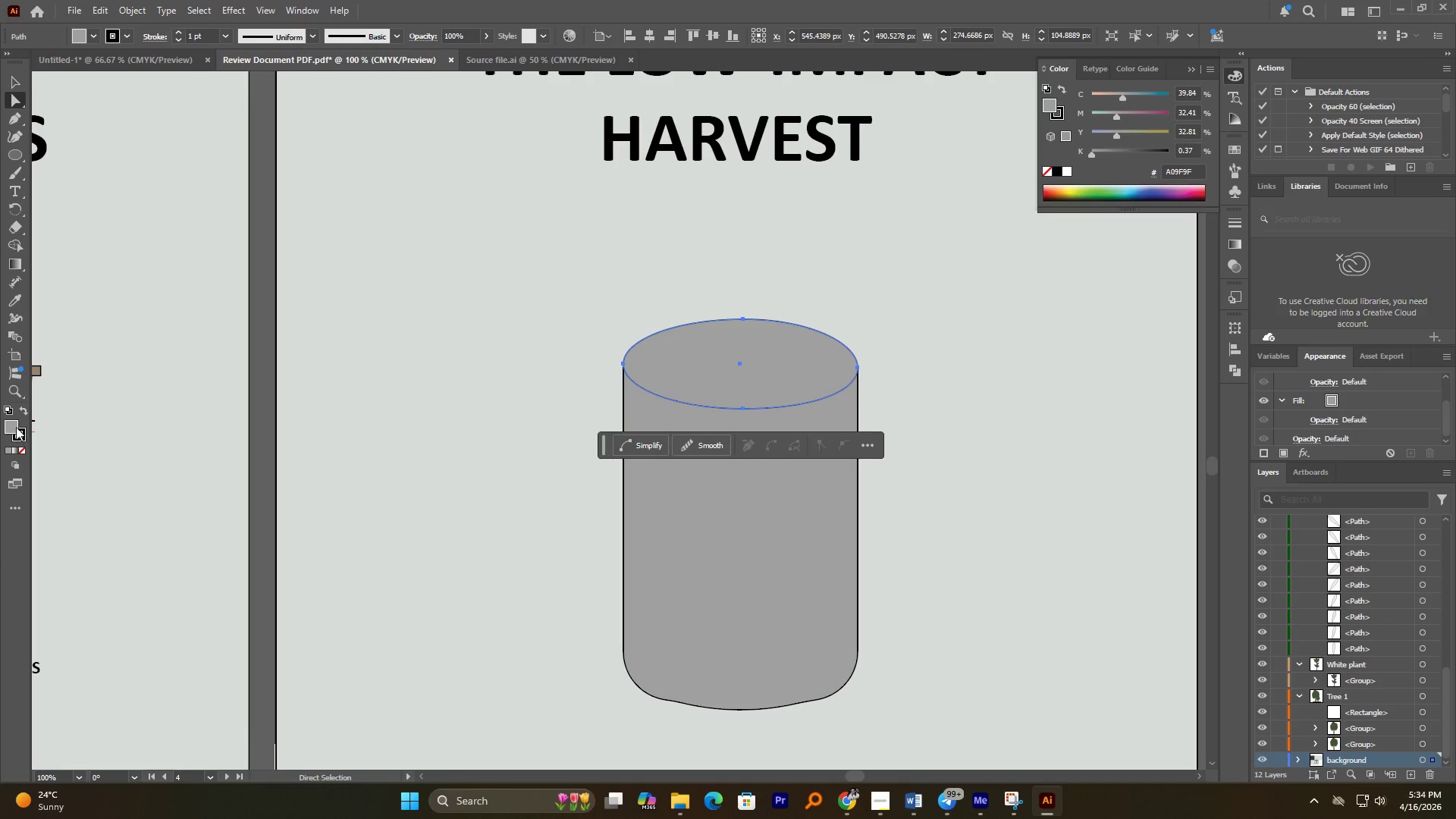 
double_click([14, 425])
 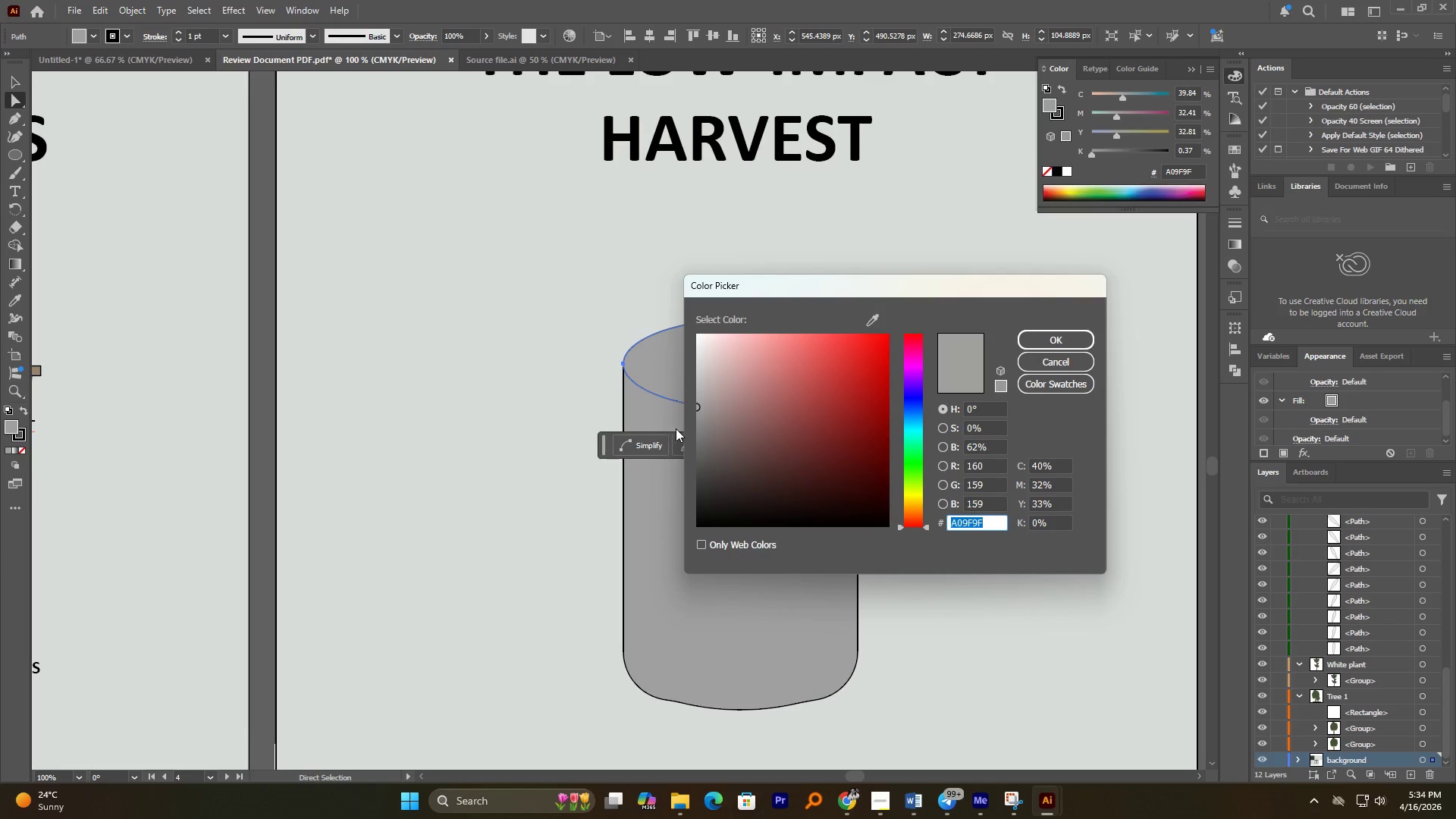 
left_click_drag(start_coordinate=[698, 426], to_coordinate=[696, 449])
 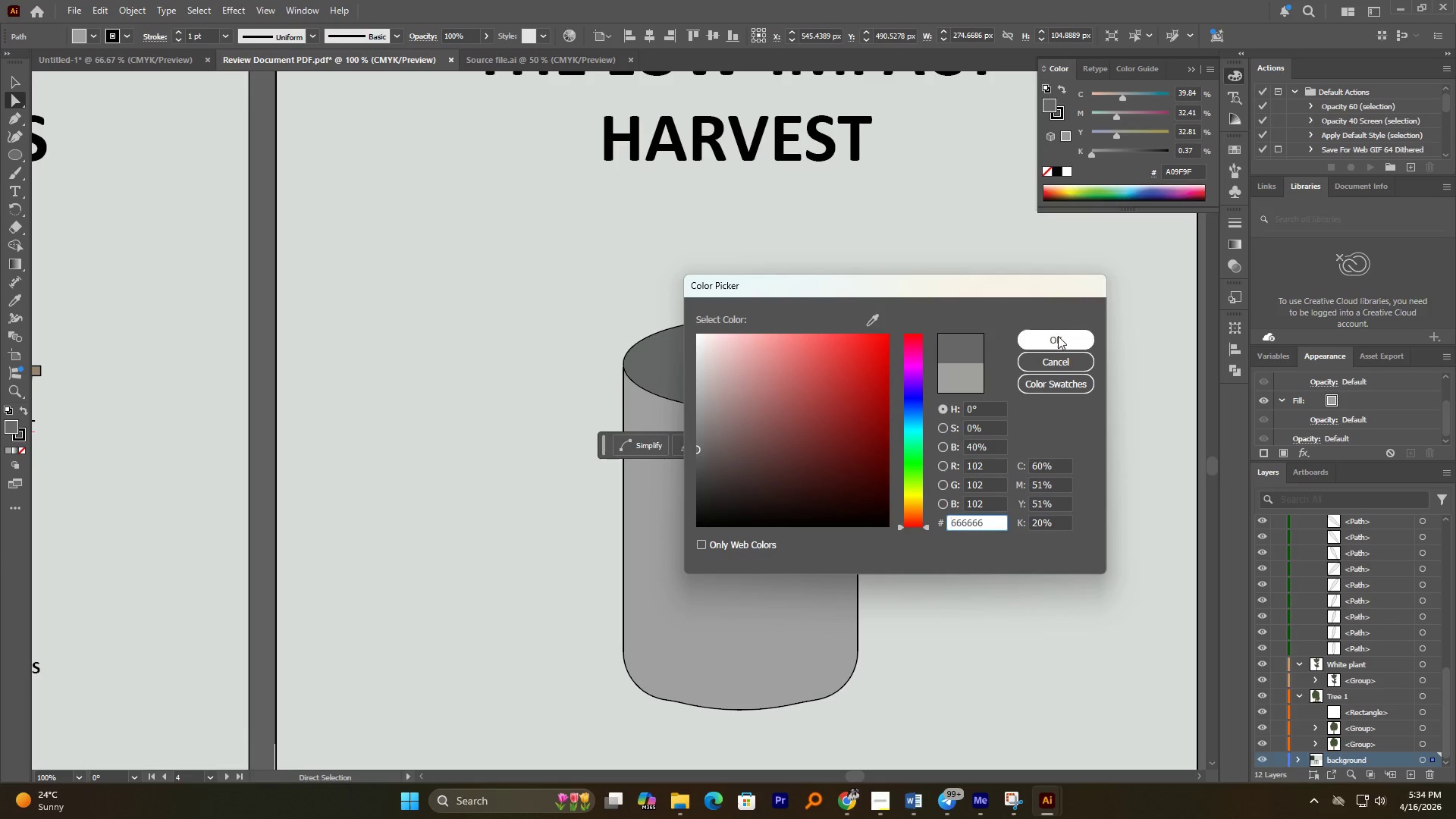 
left_click([1058, 336])
 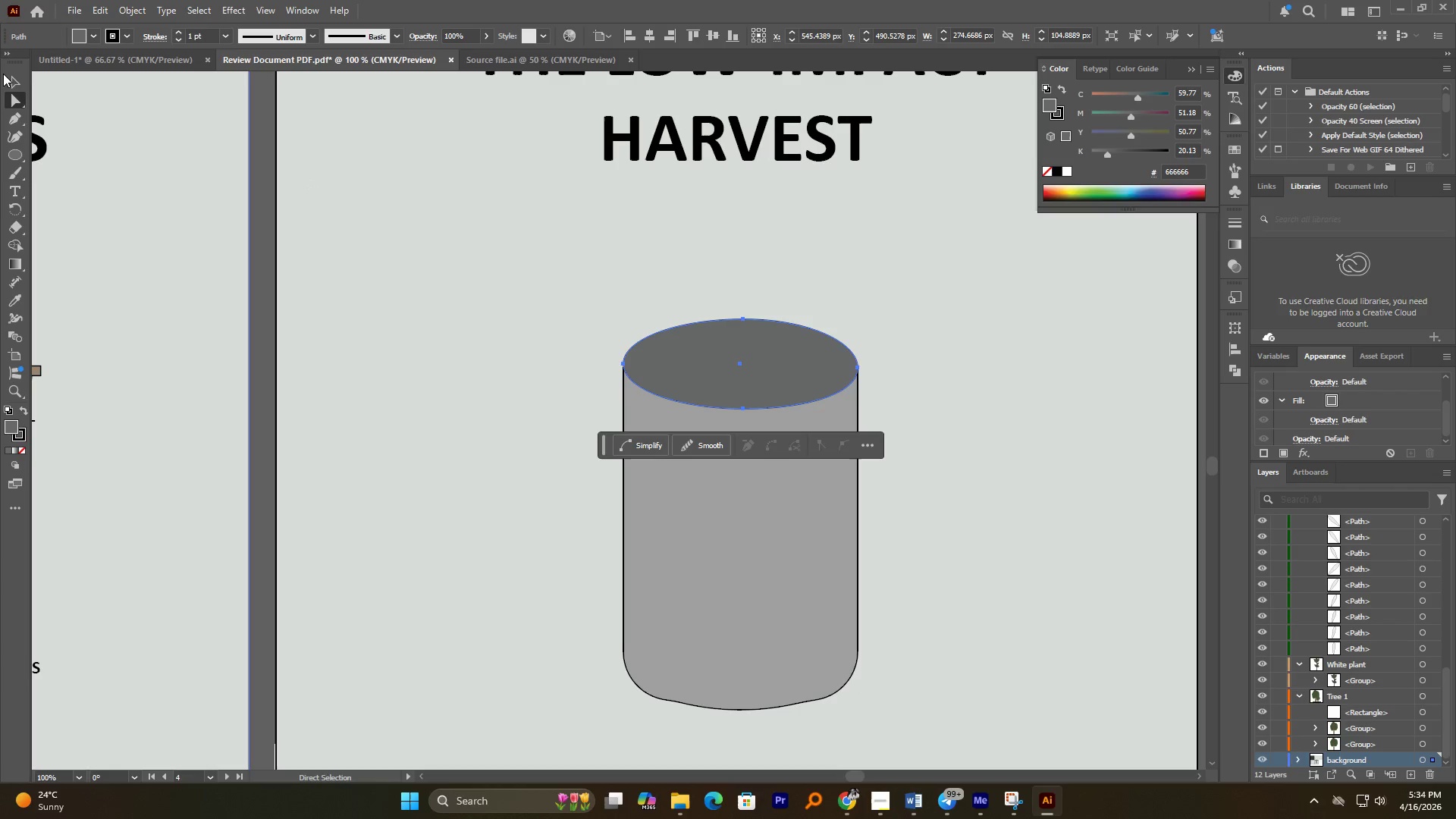 
left_click_drag(start_coordinate=[8, 74], to_coordinate=[14, 78])
 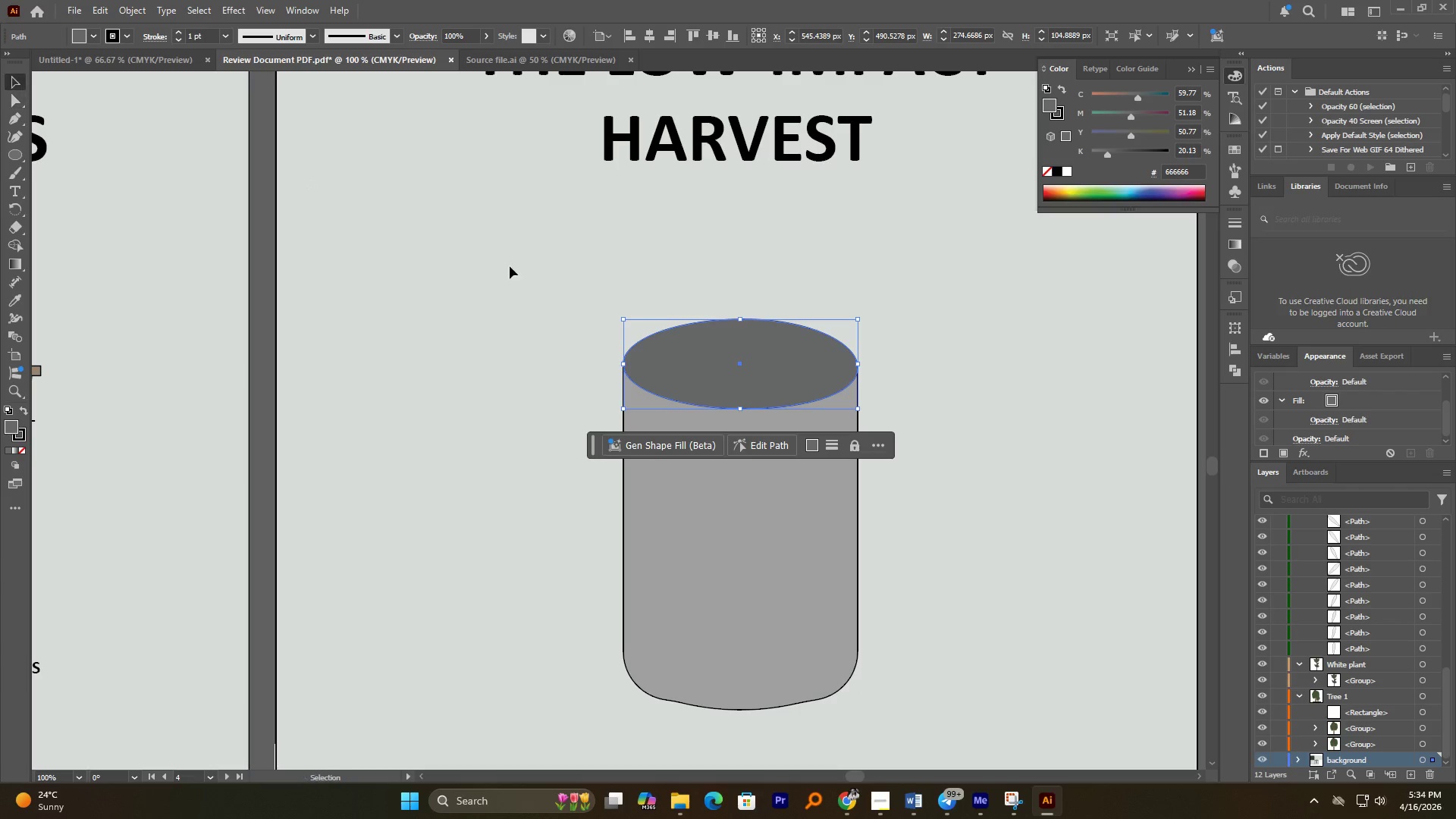 
double_click([658, 300])
 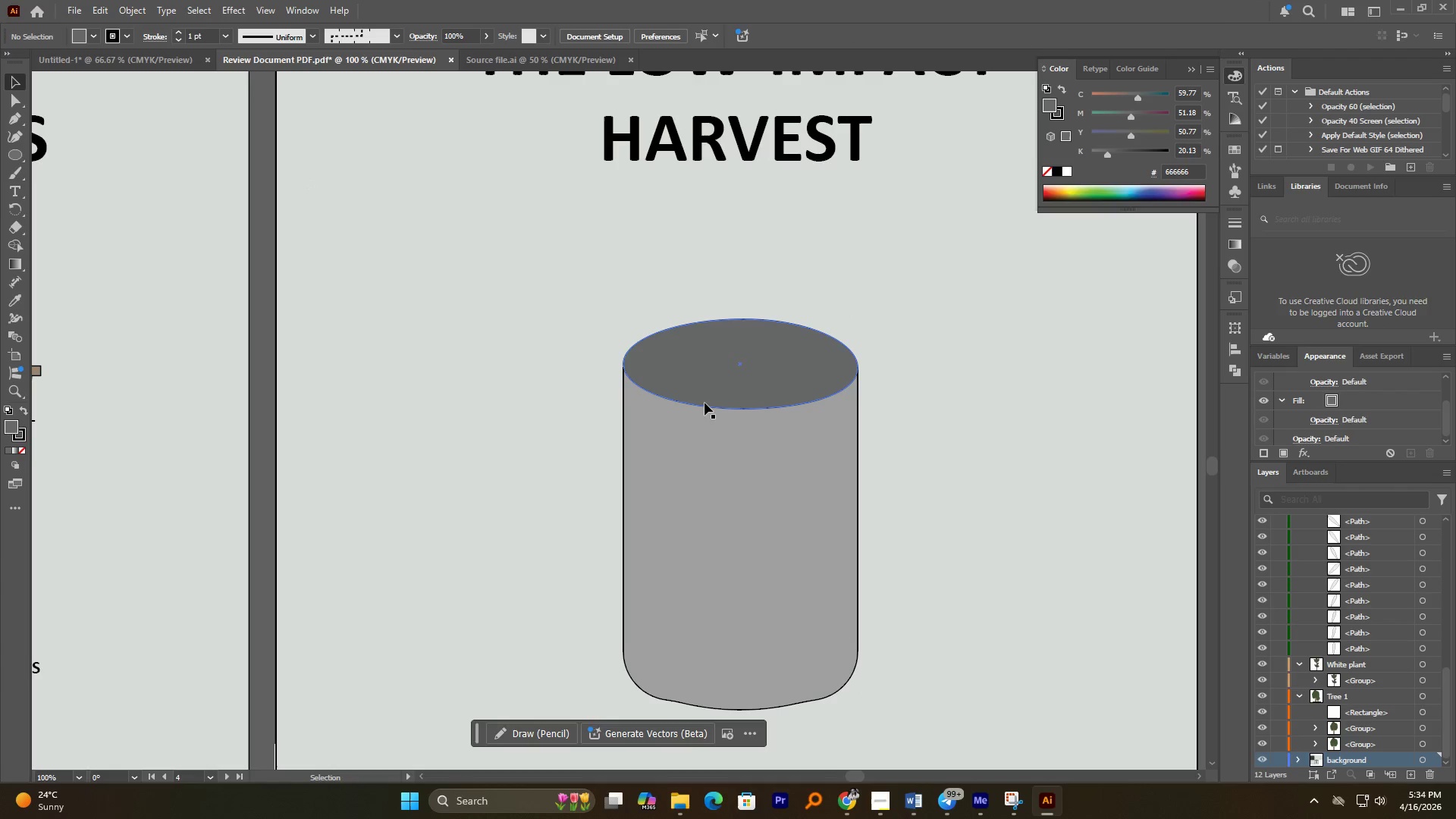 
left_click([708, 406])
 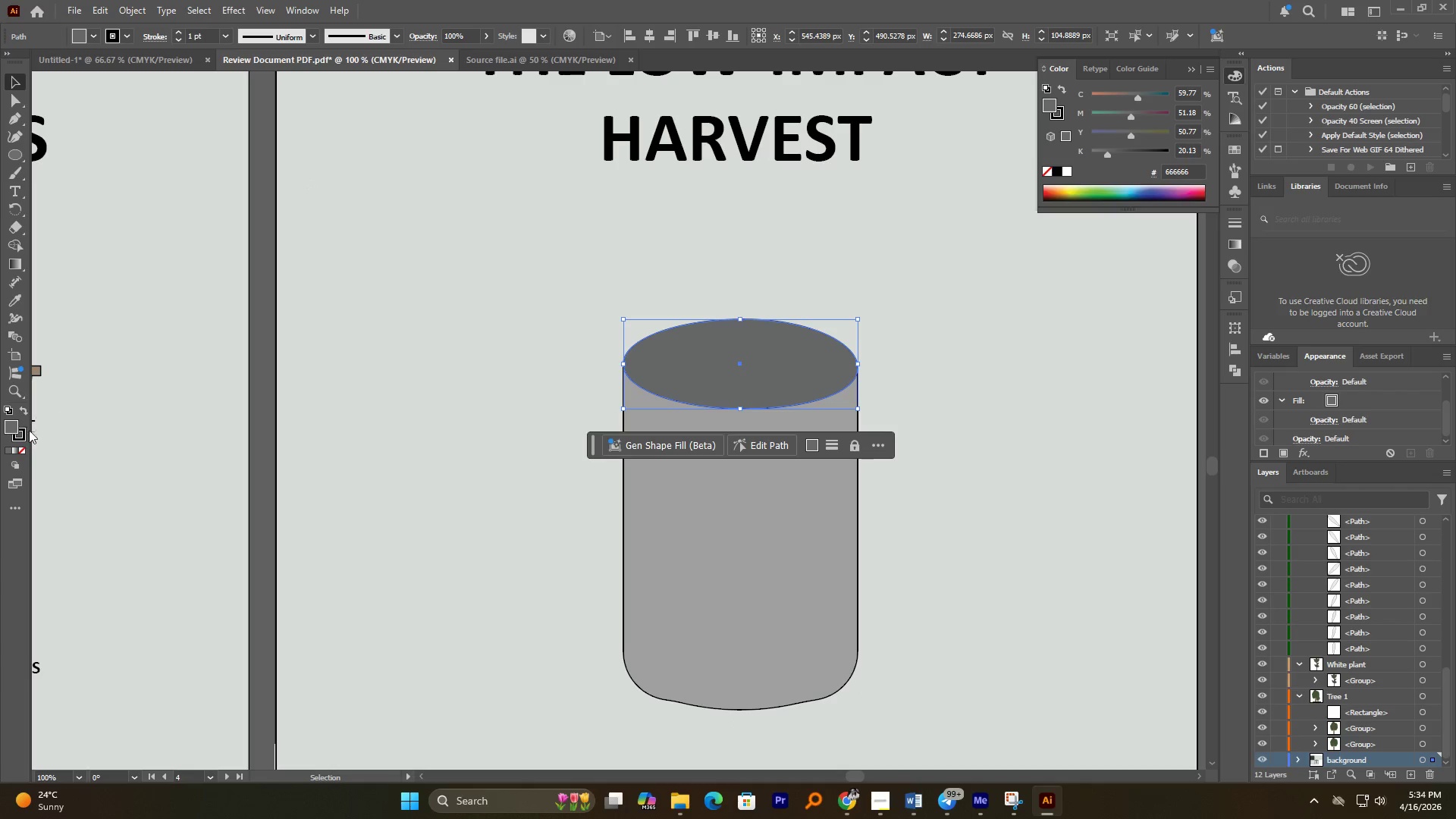 
left_click([24, 436])
 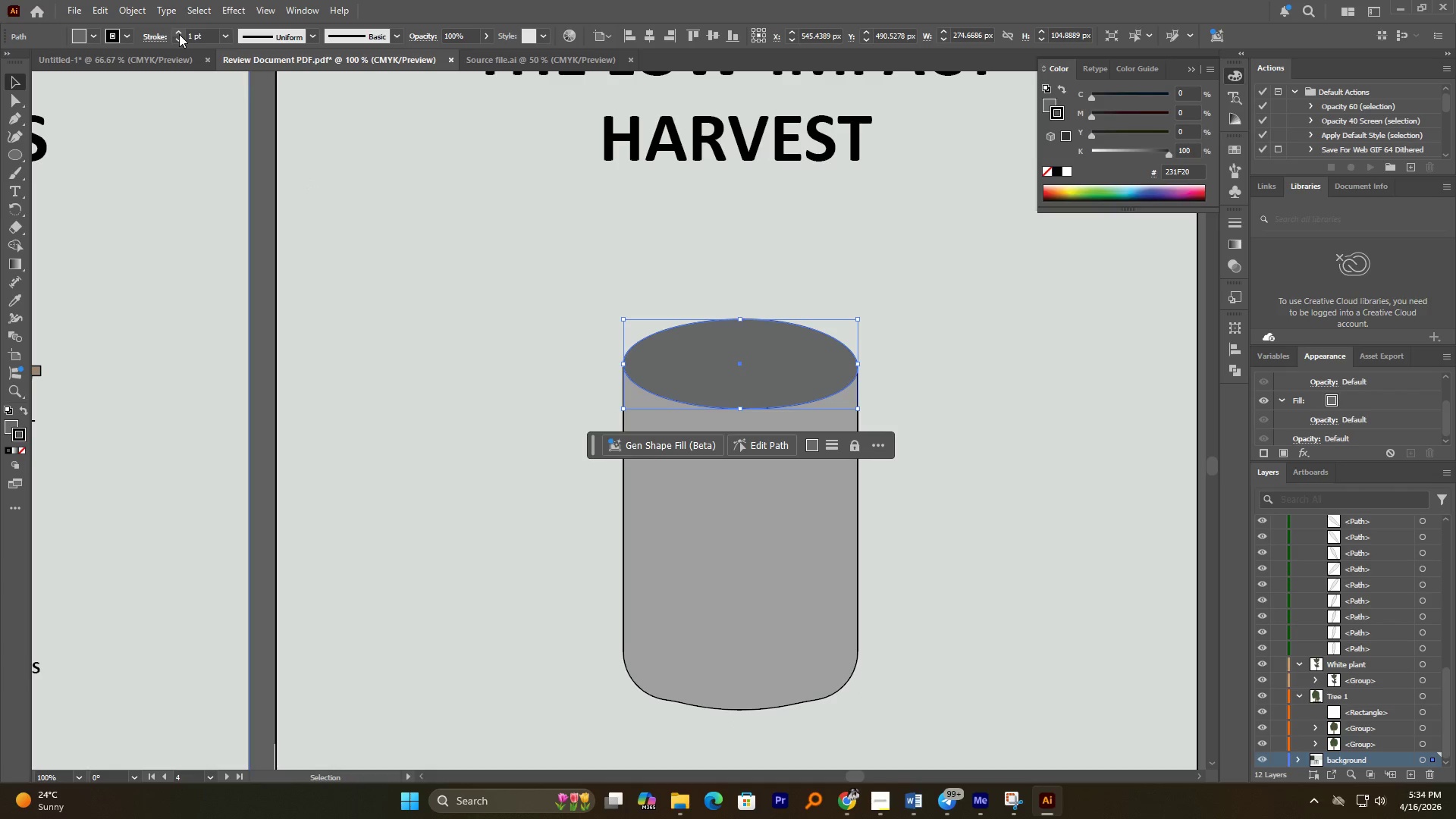 
double_click([179, 34])
 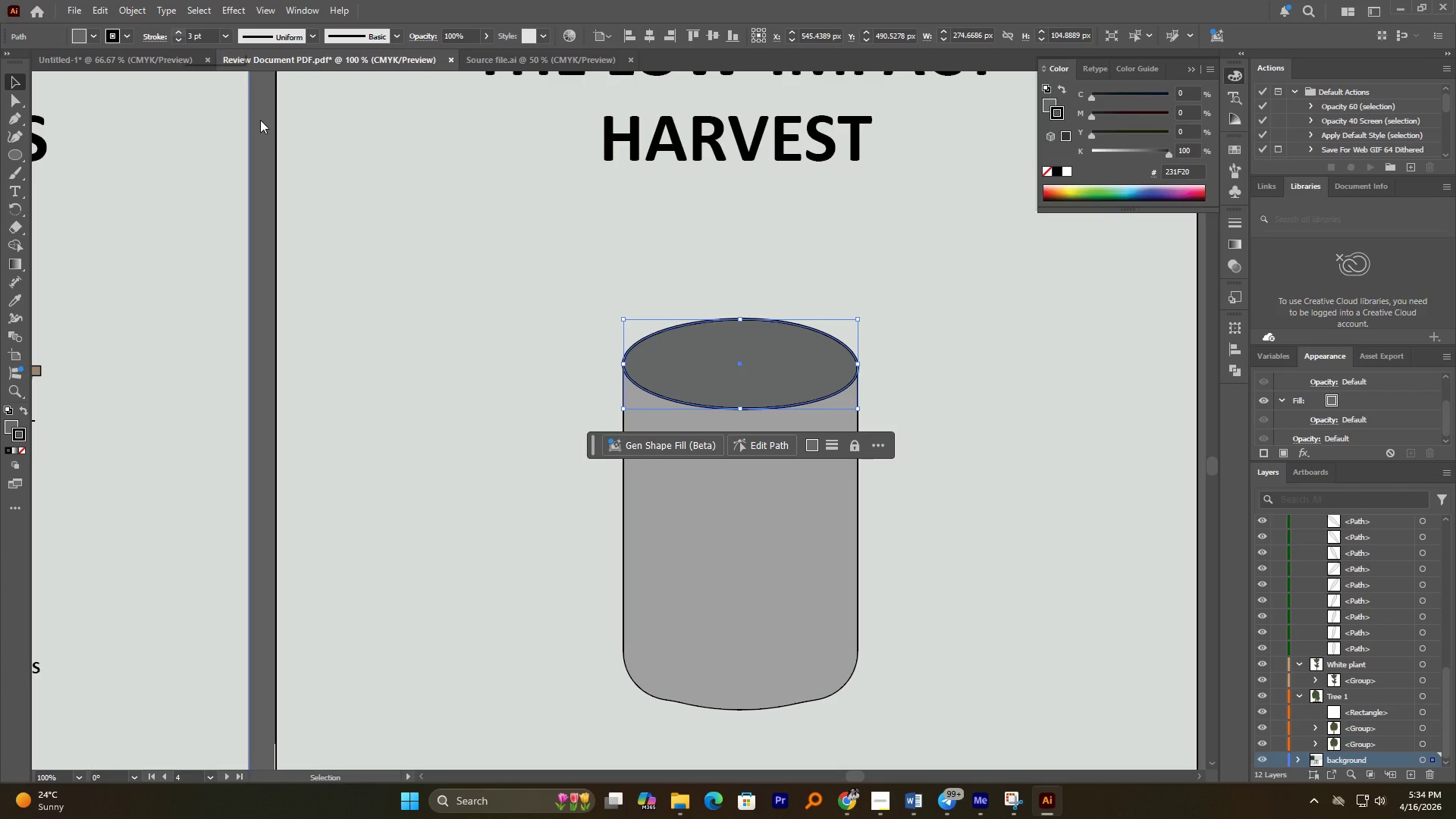 
left_click([516, 271])
 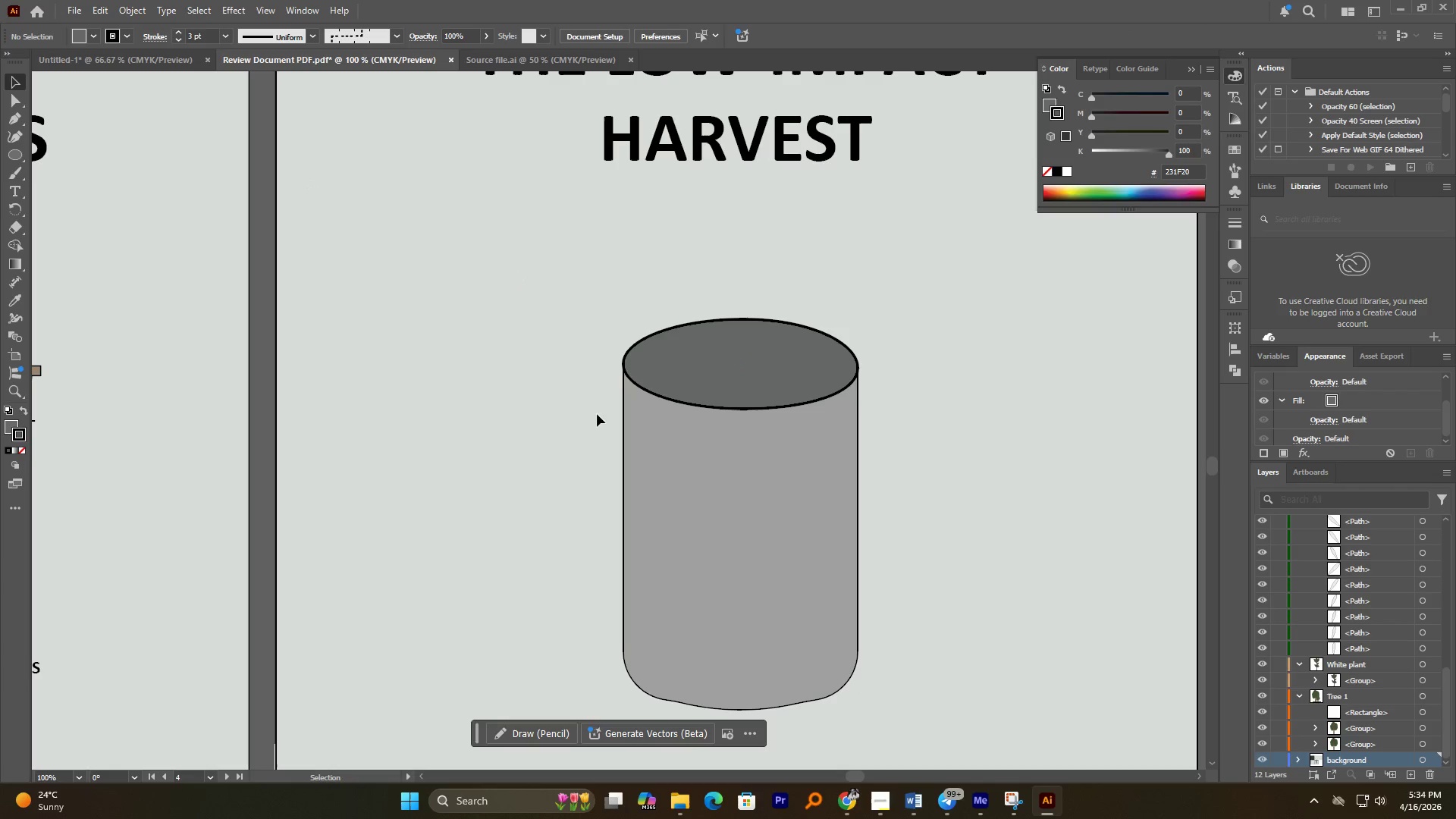 
hold_key(key=AltLeft, duration=4.67)
scroll: coordinate [567, 350], scroll_direction: down, amount: 2.0
 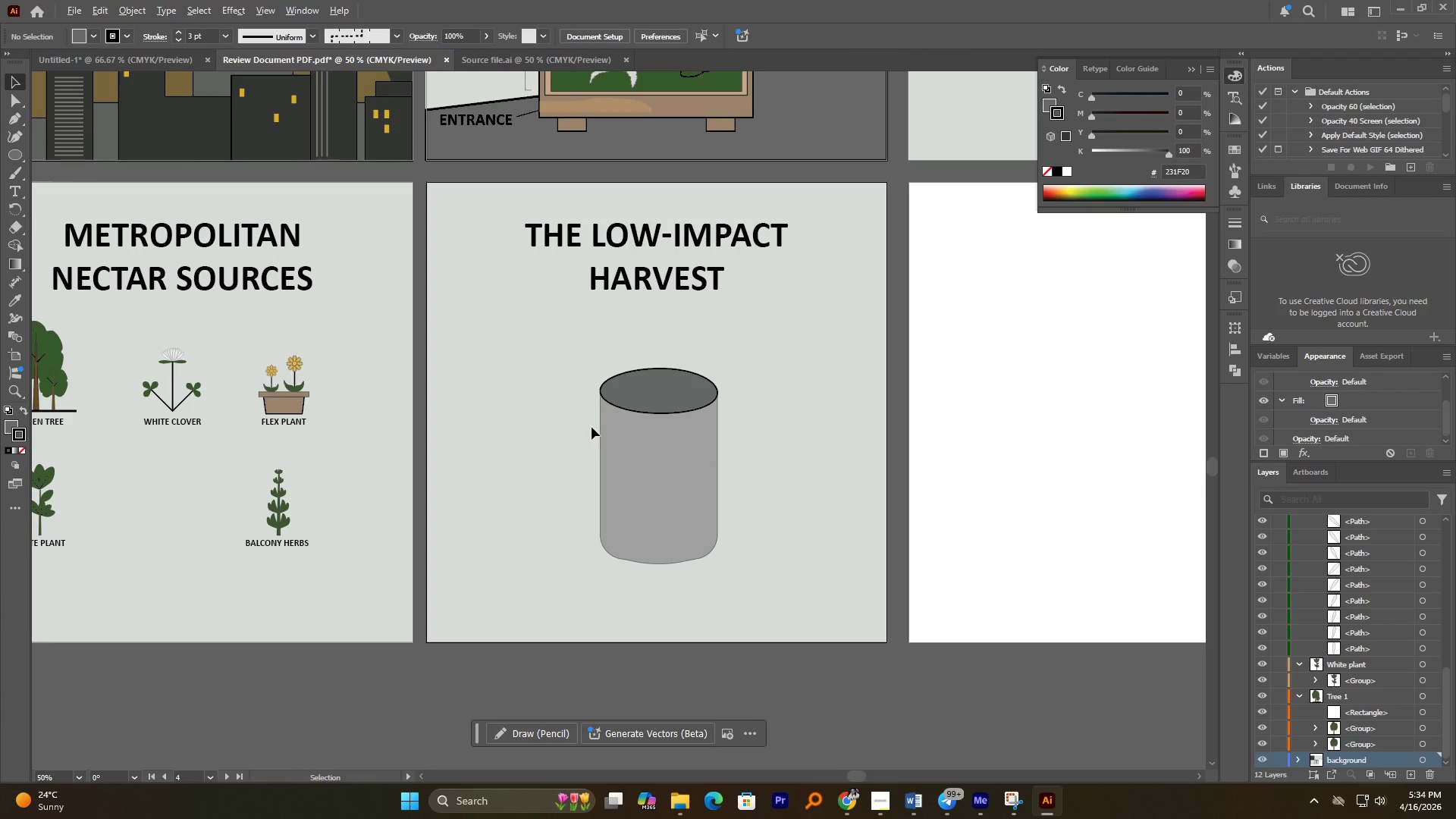 
scroll: coordinate [592, 427], scroll_direction: up, amount: 1.0
 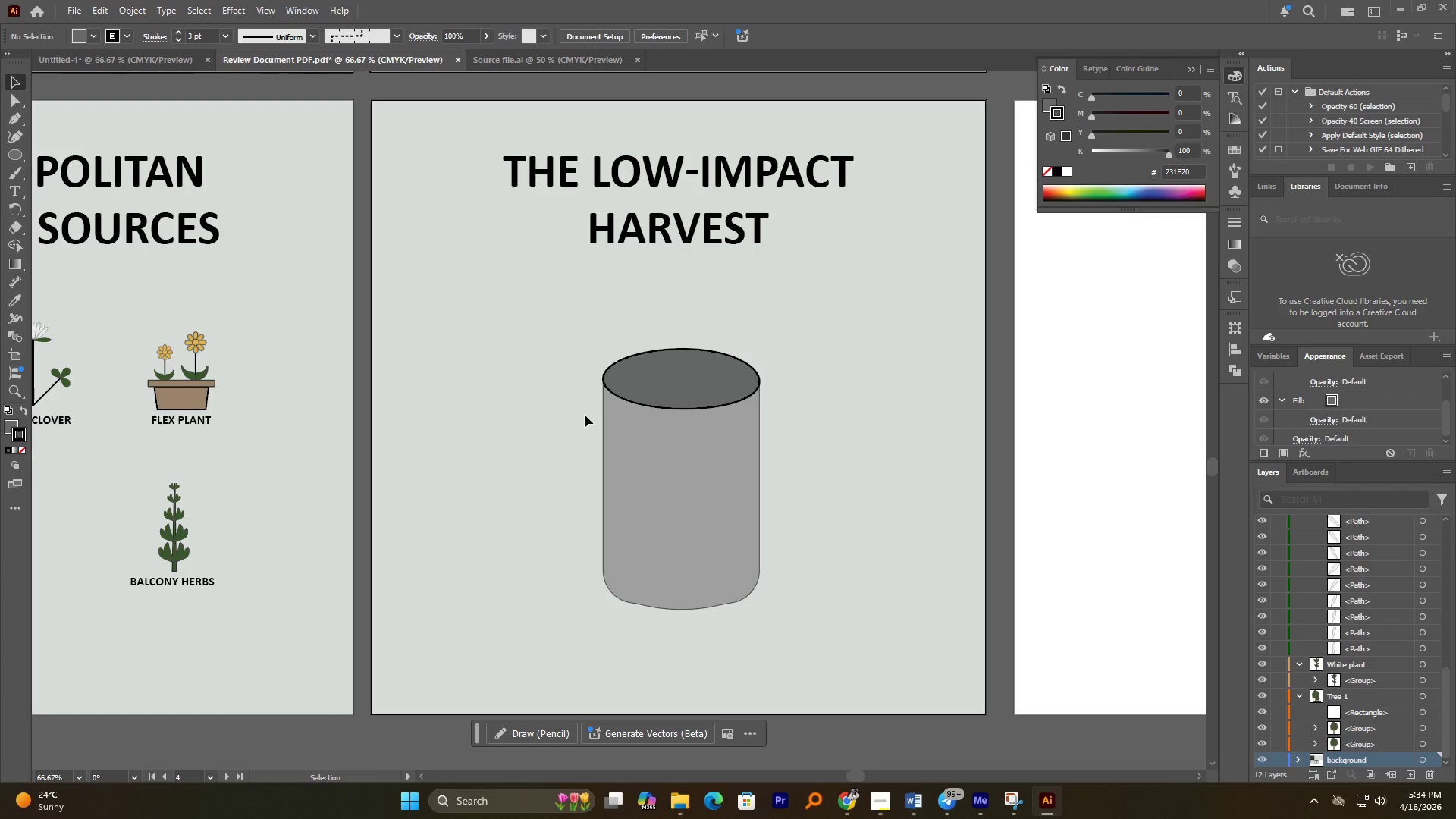 
wait(5.78)
 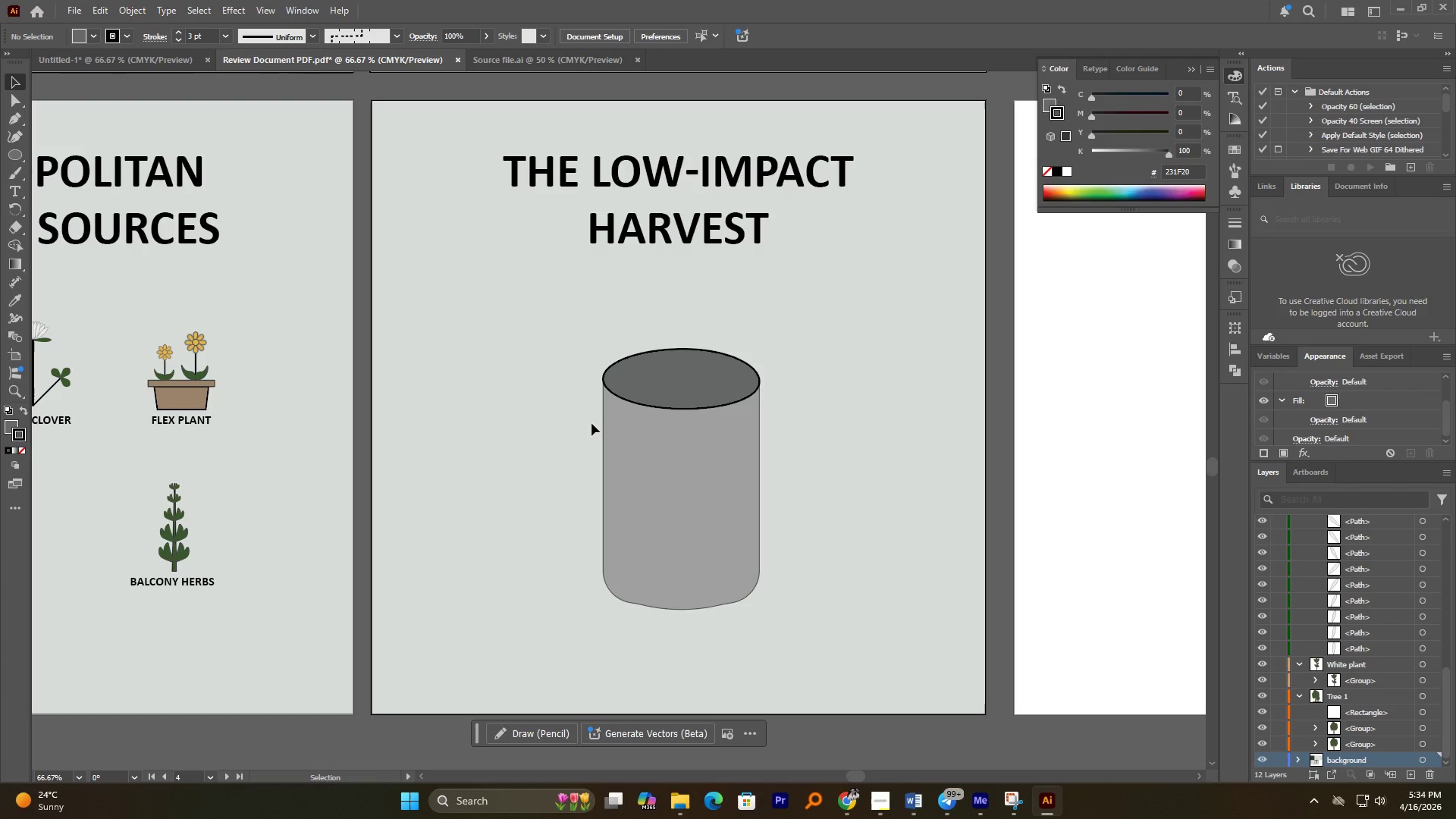 
hold_key(key=AltLeft, duration=1.49)
scroll: coordinate [800, 374], scroll_direction: down, amount: 3.0
 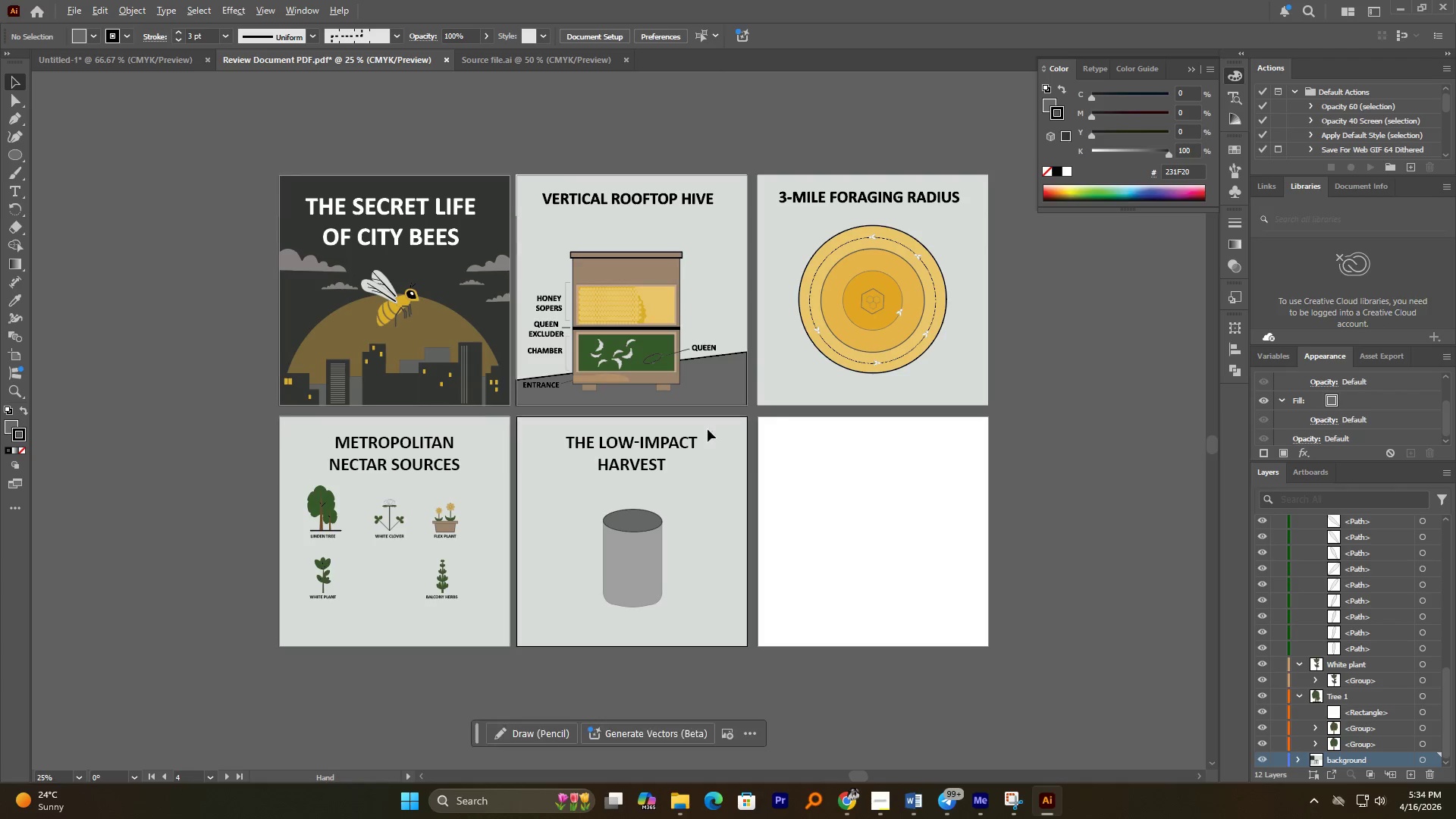 
hold_key(key=AltLeft, duration=0.44)
 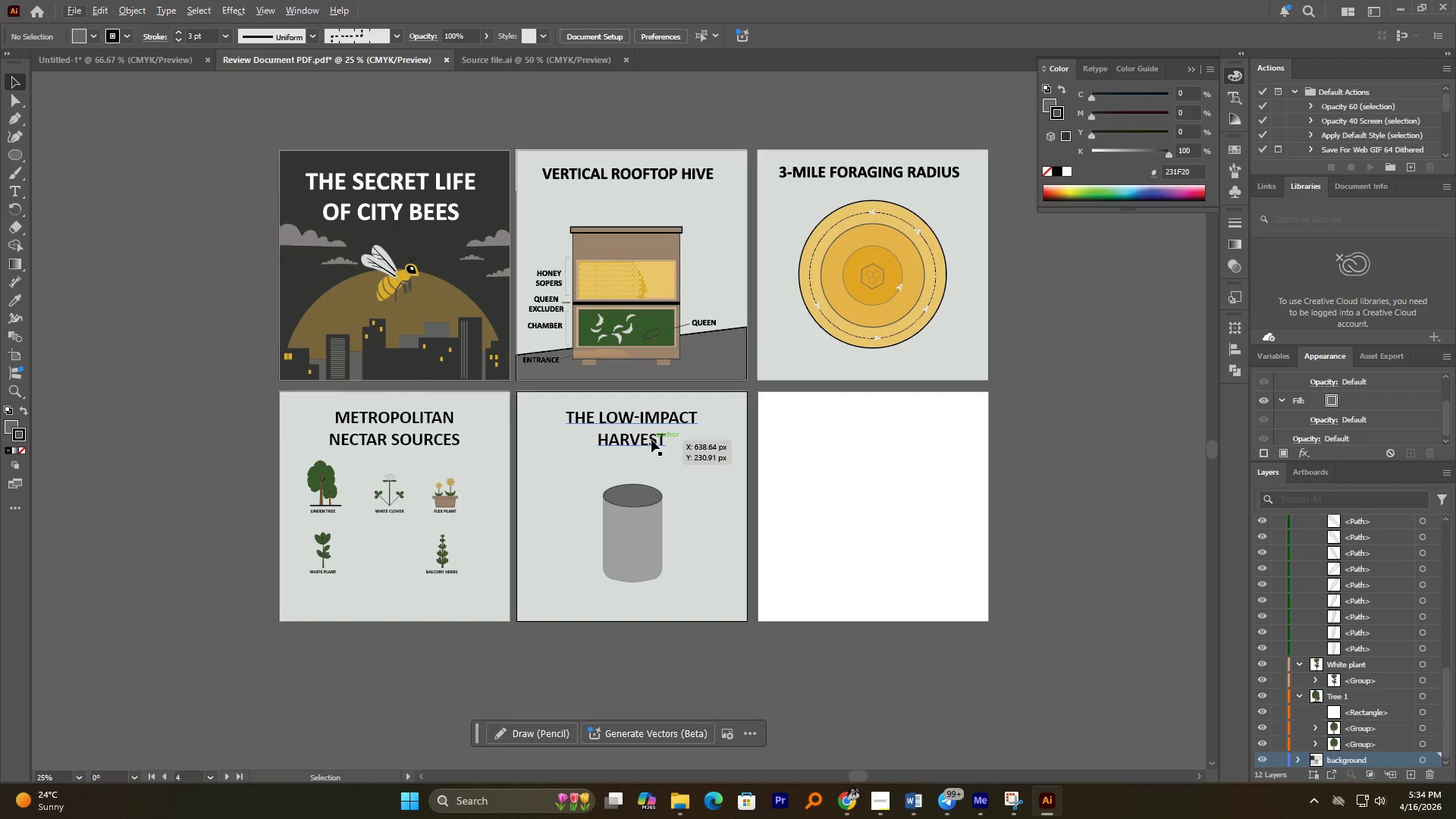 
double_click([651, 440])
 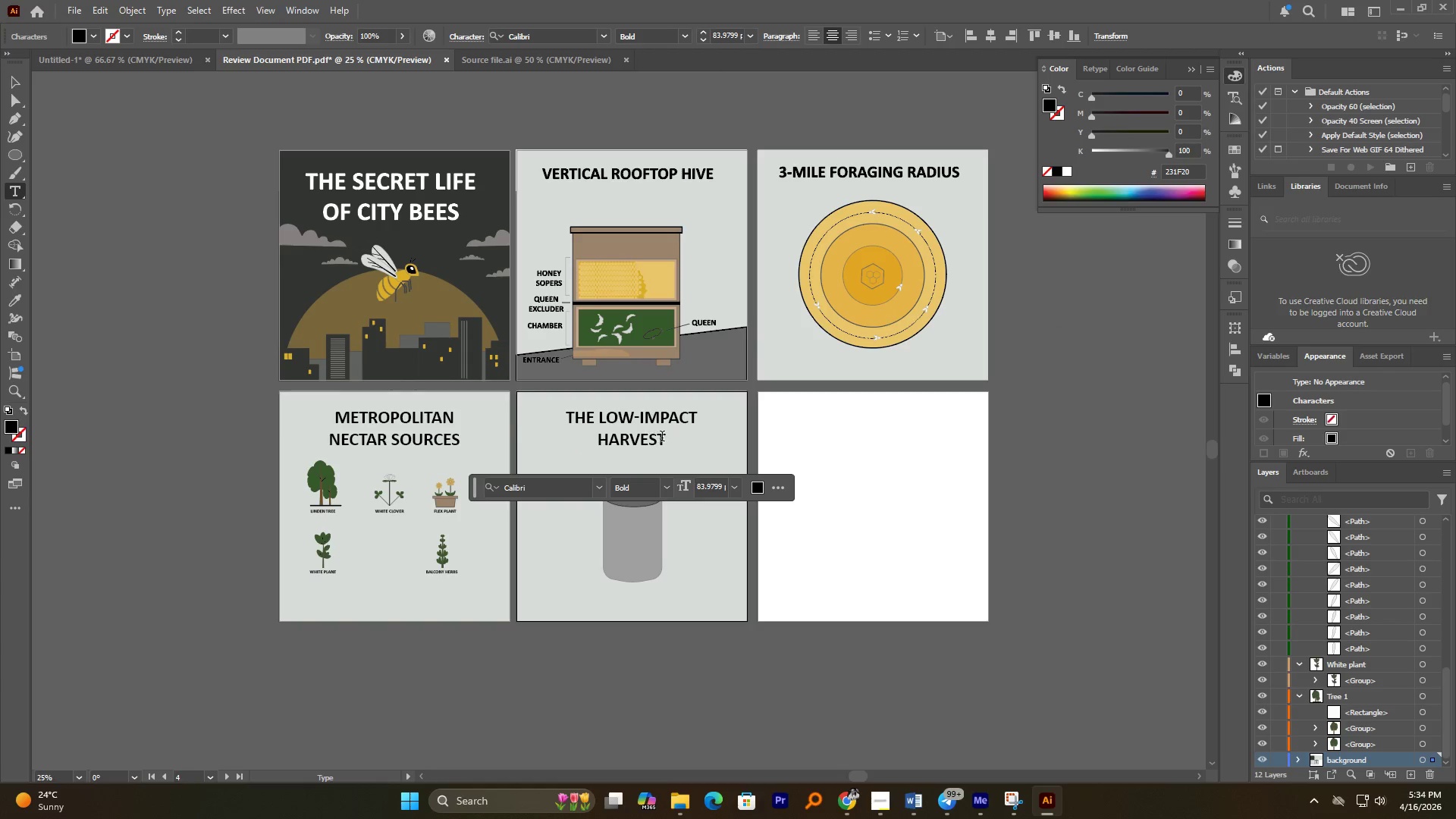 
key(Control+A)
 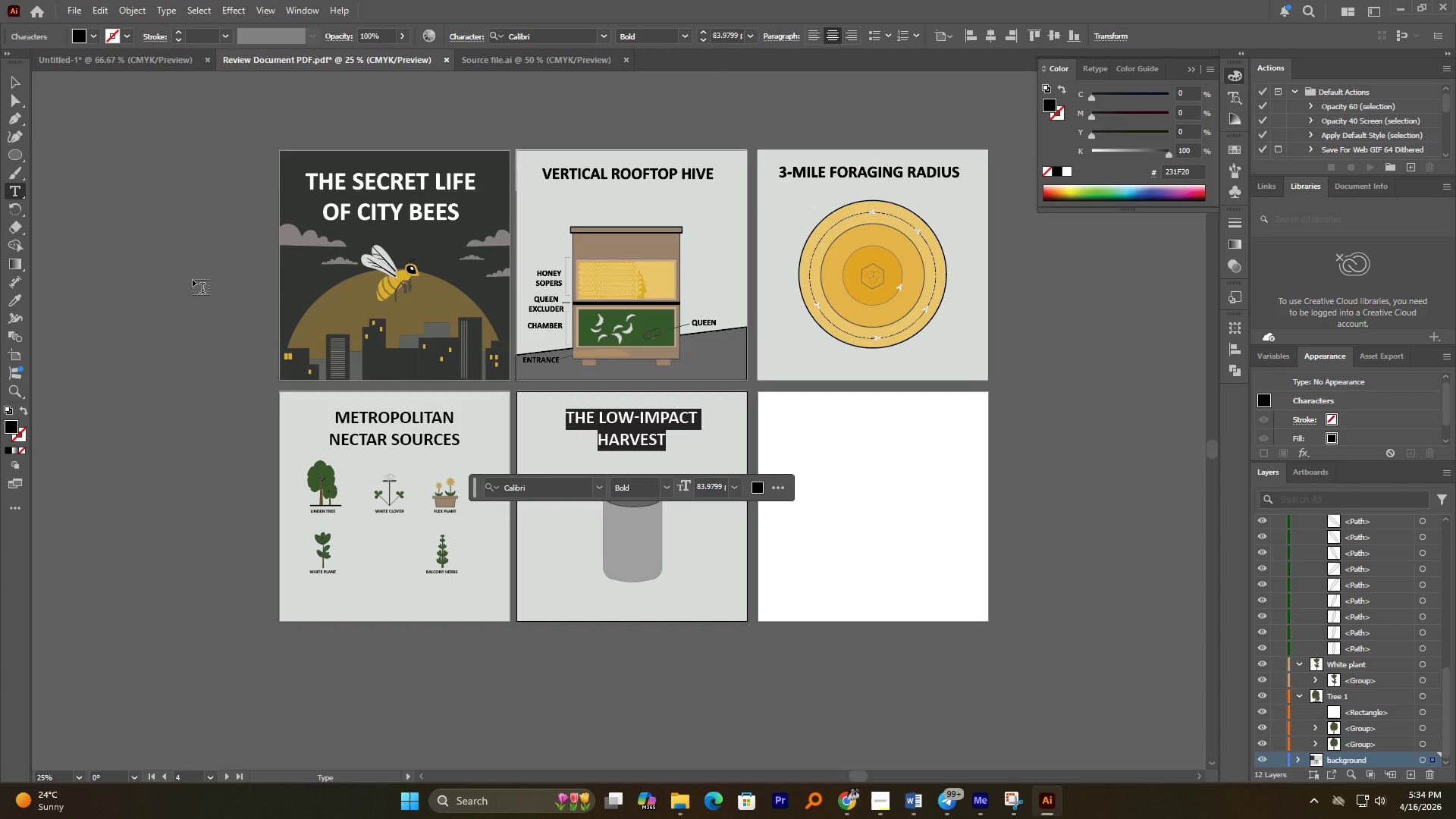 
left_click([20, 88])
 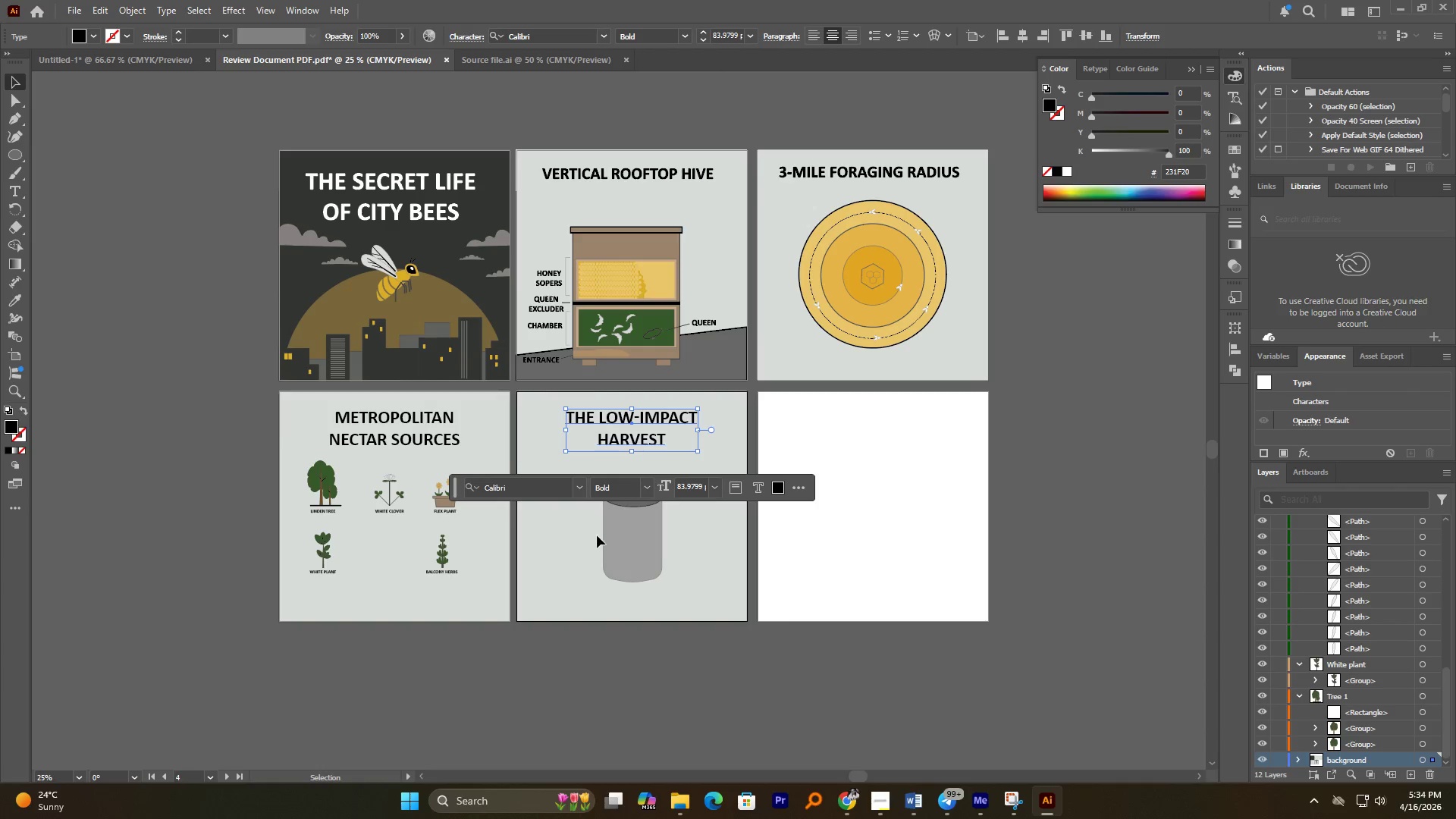 
double_click([637, 548])
 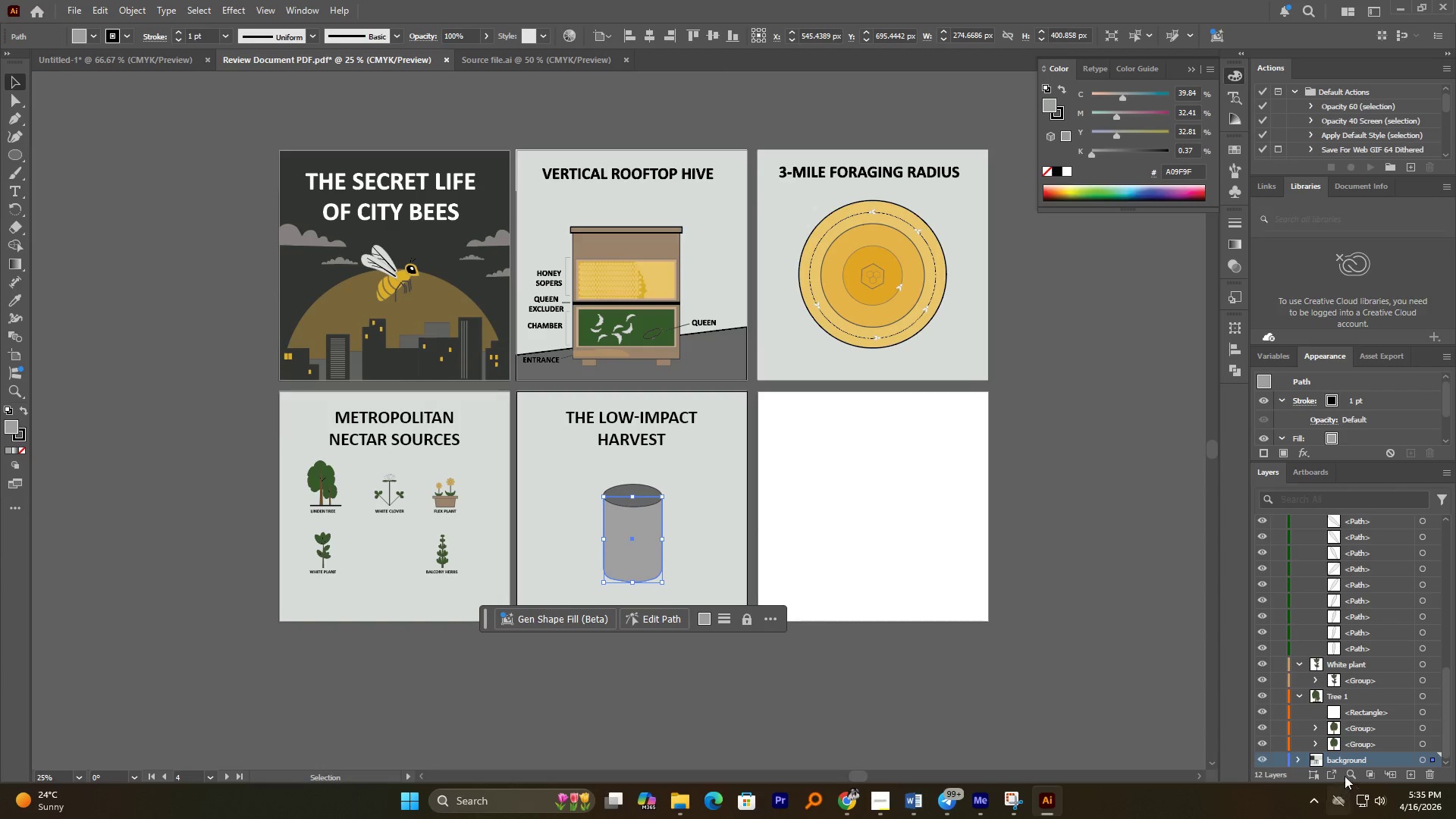 
scroll: coordinate [1356, 749], scroll_direction: down, amount: 1.0
 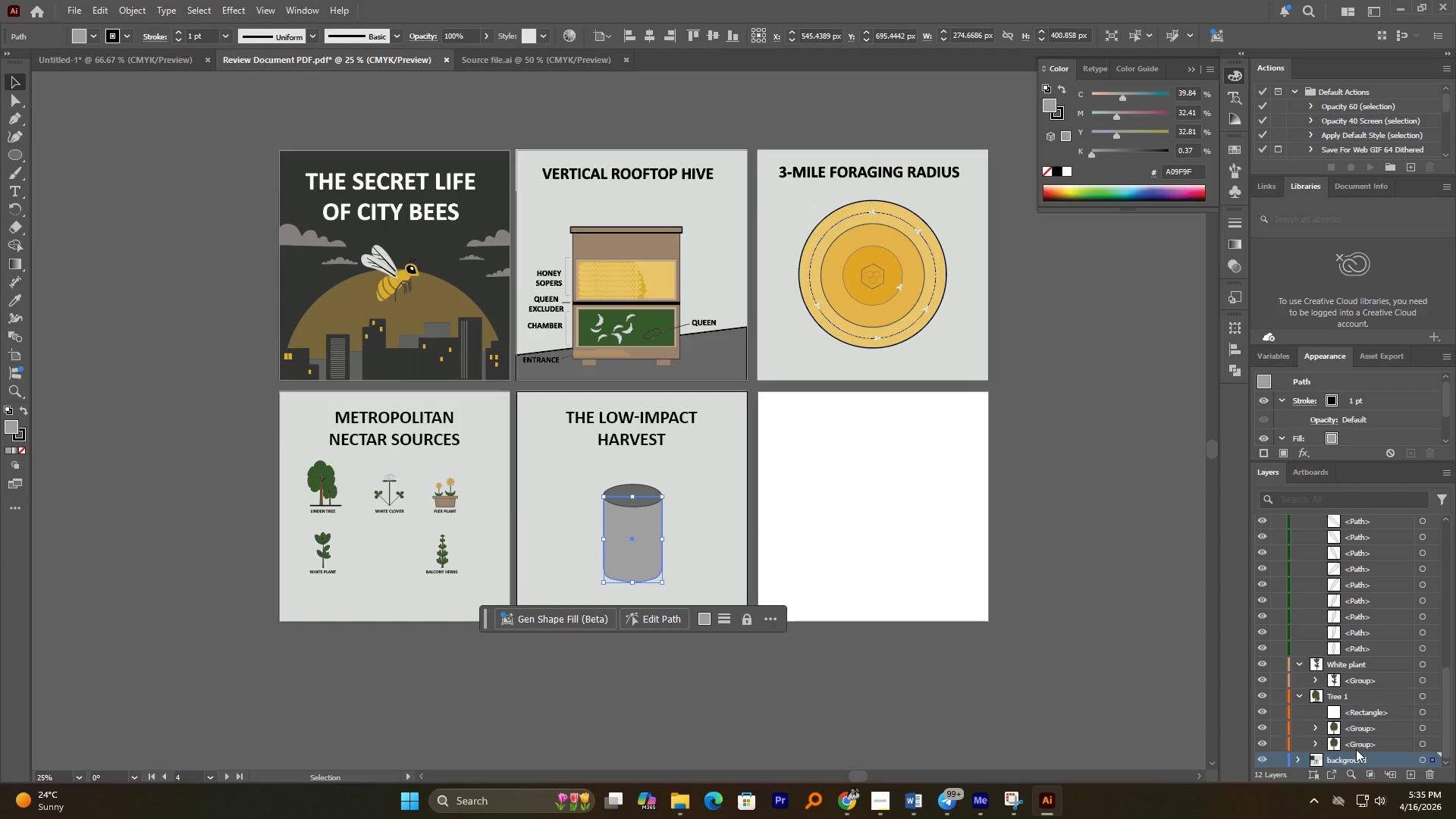 
scroll: coordinate [1356, 749], scroll_direction: none, amount: 0.0
 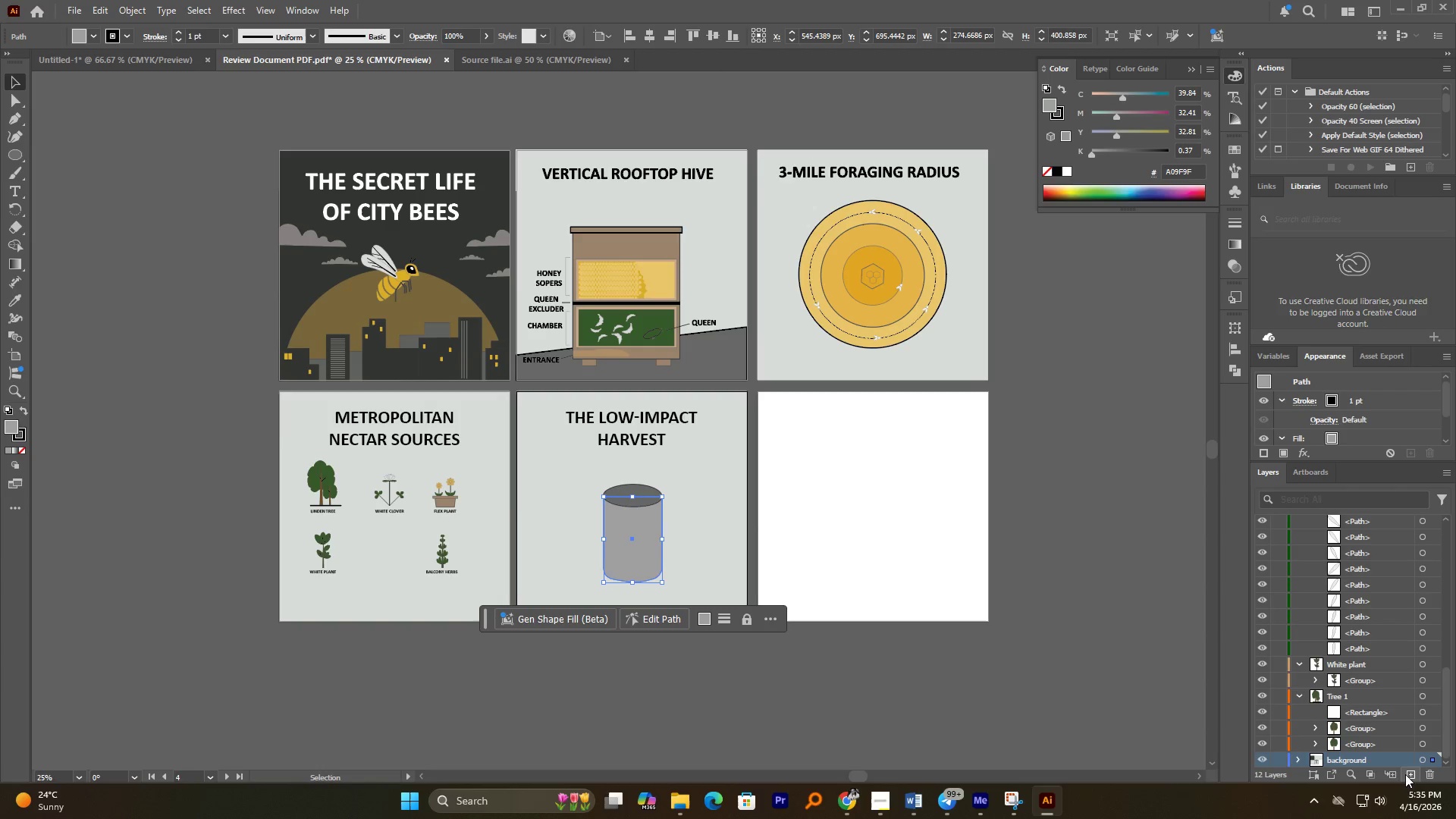 
left_click([1413, 774])
 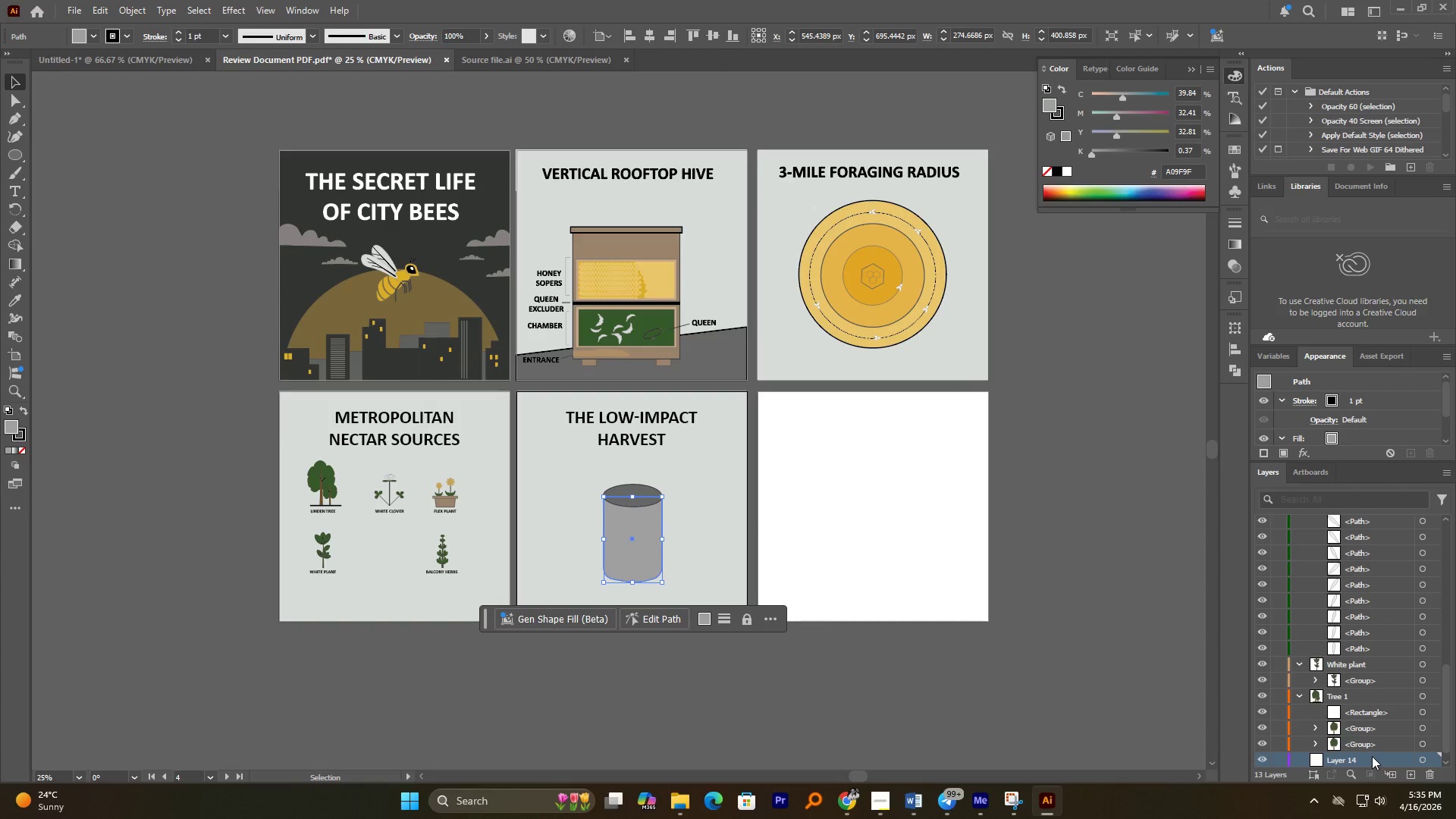 
double_click([1371, 756])
 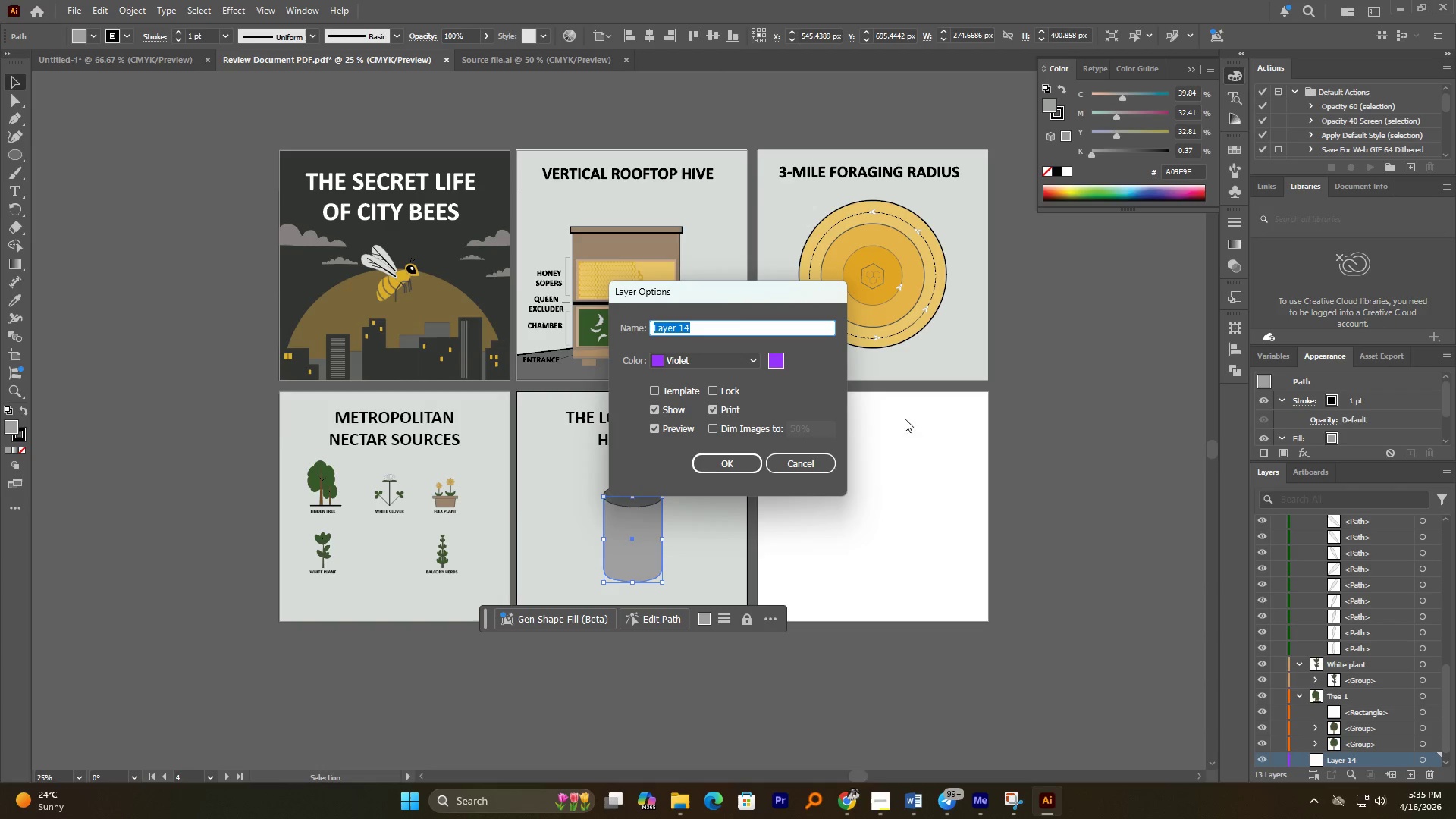 
type(HARVEst icon)
 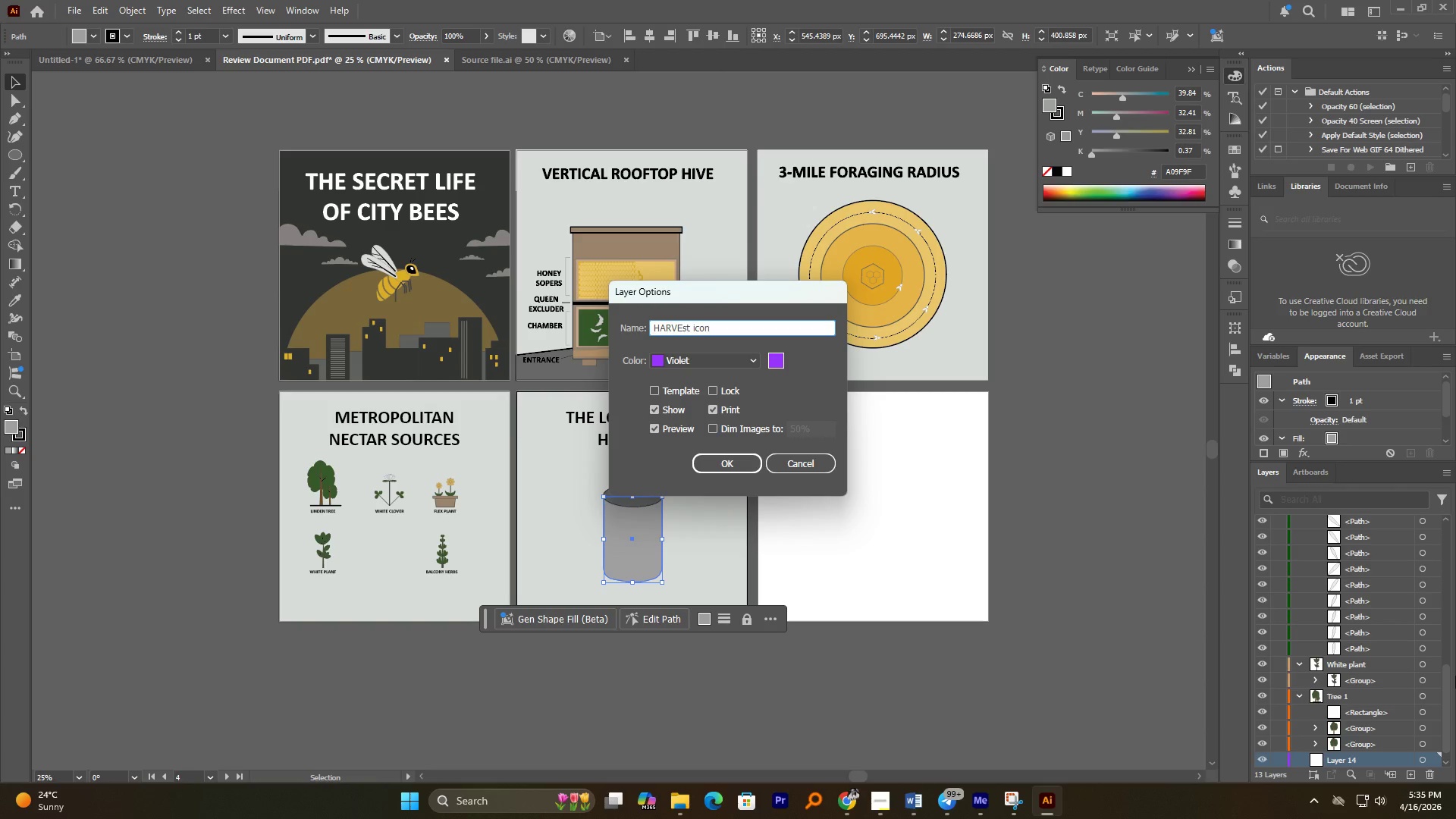 
key(ArrowLeft)
 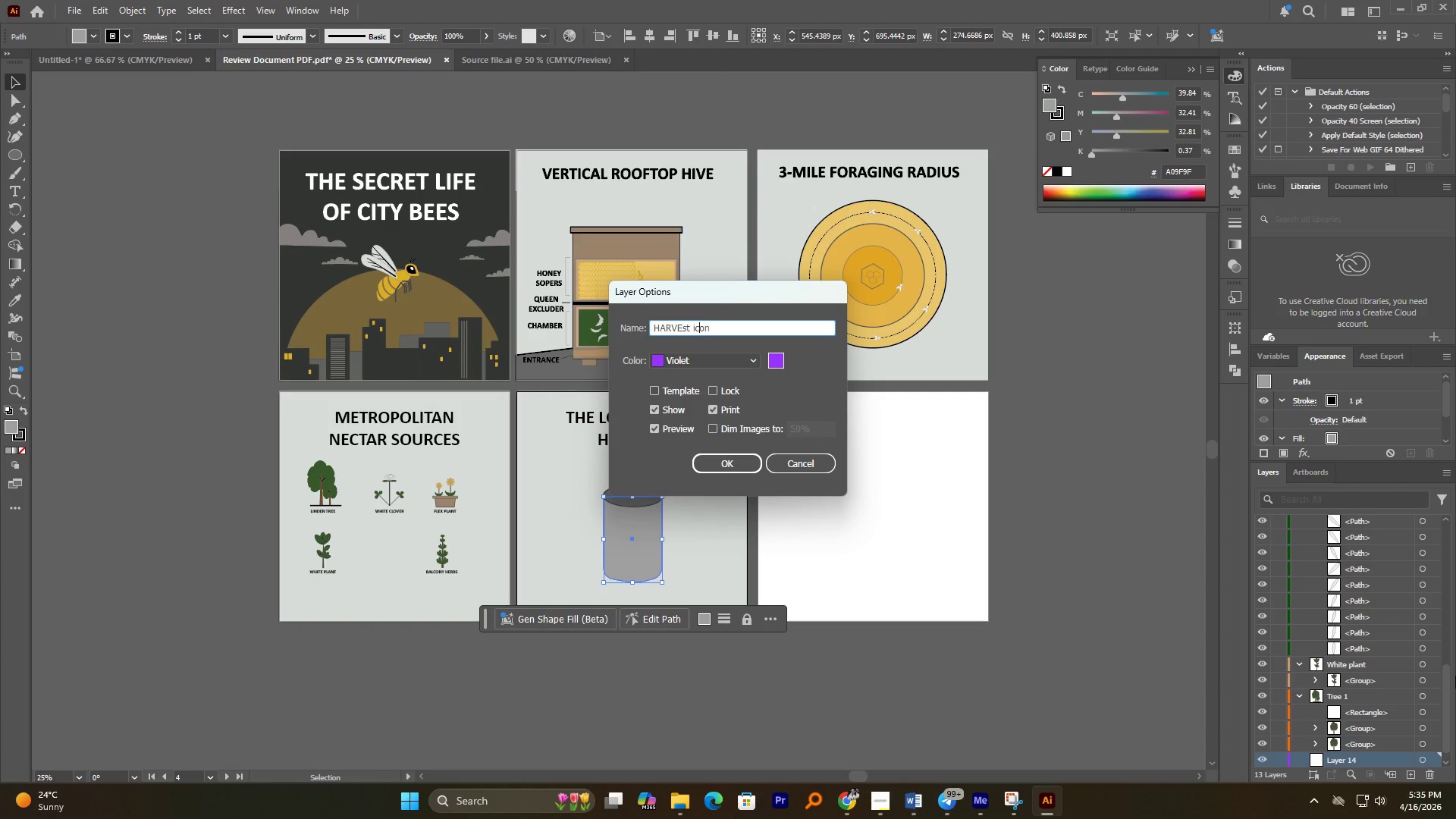 
key(ArrowLeft)
 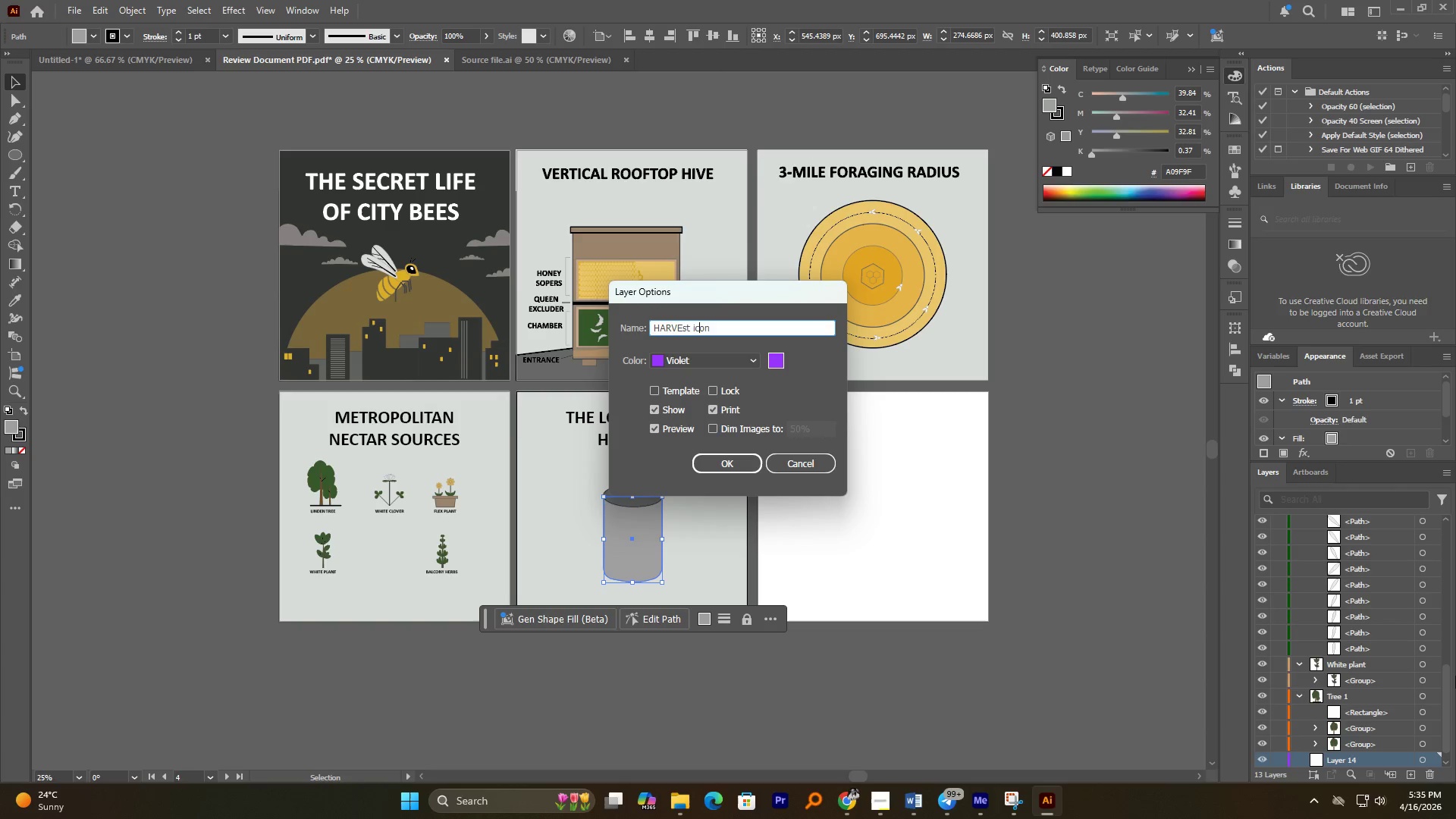 
key(ArrowLeft)
 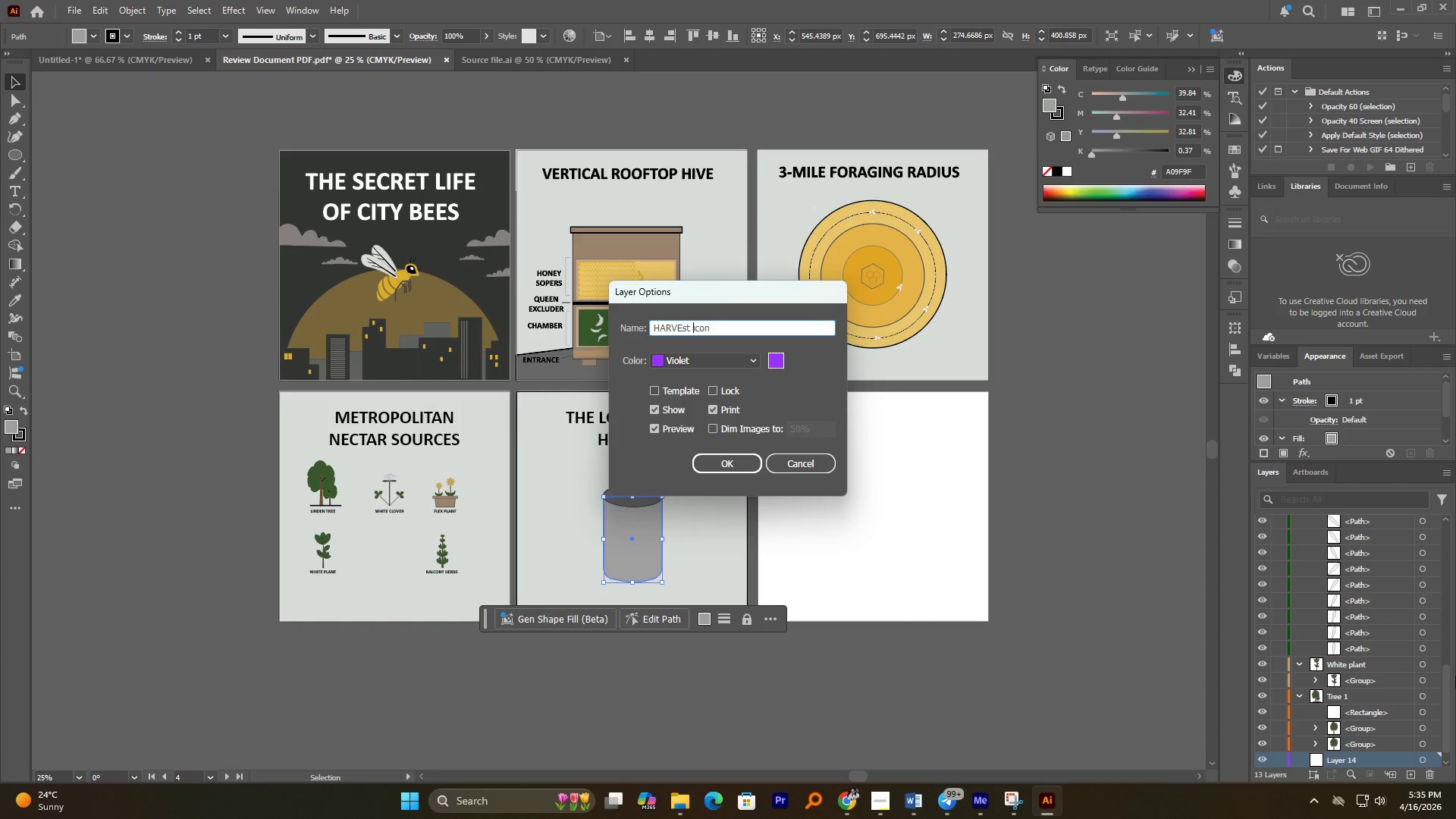 
key(ArrowLeft)
 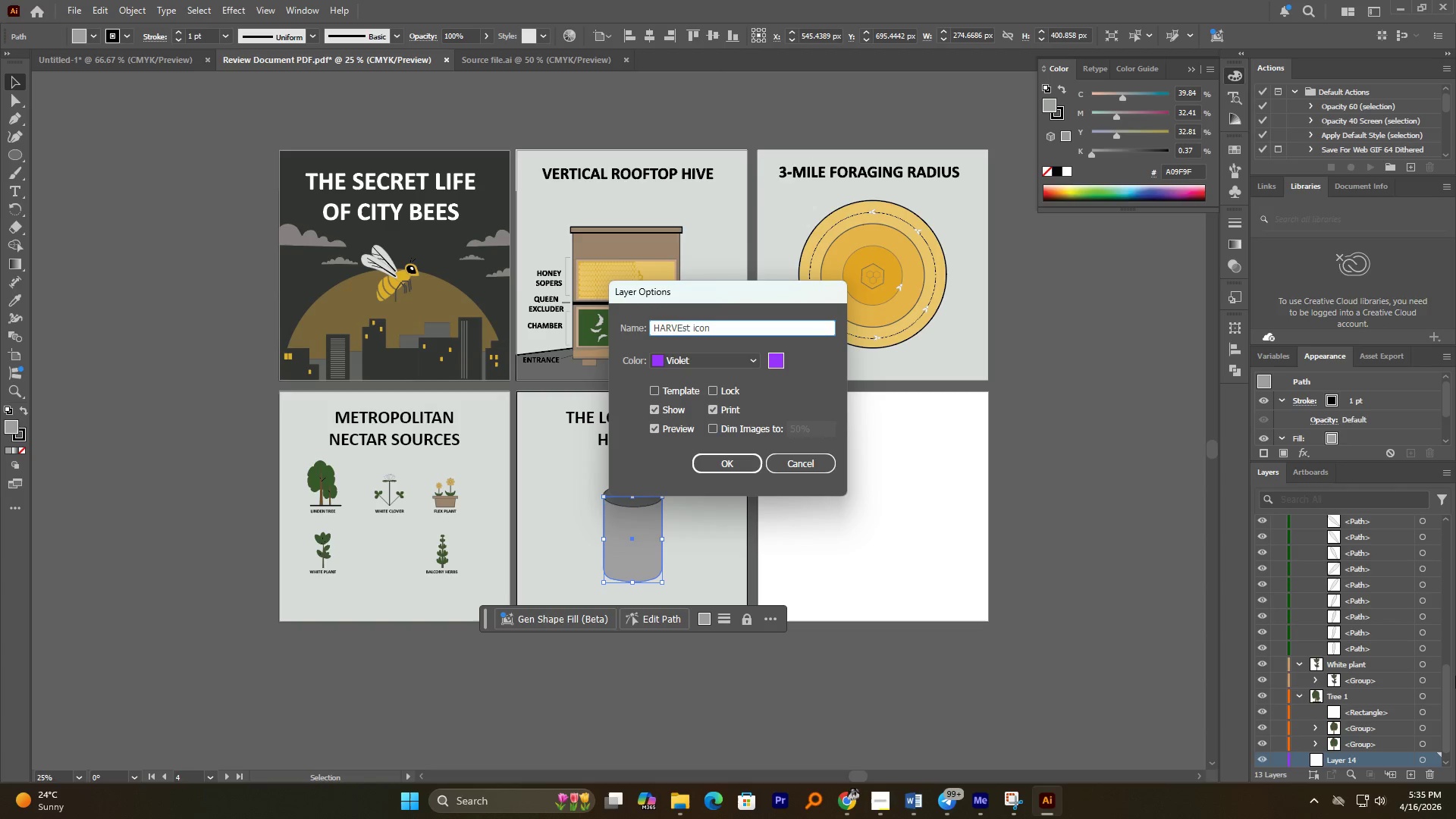 
key(ArrowLeft)
 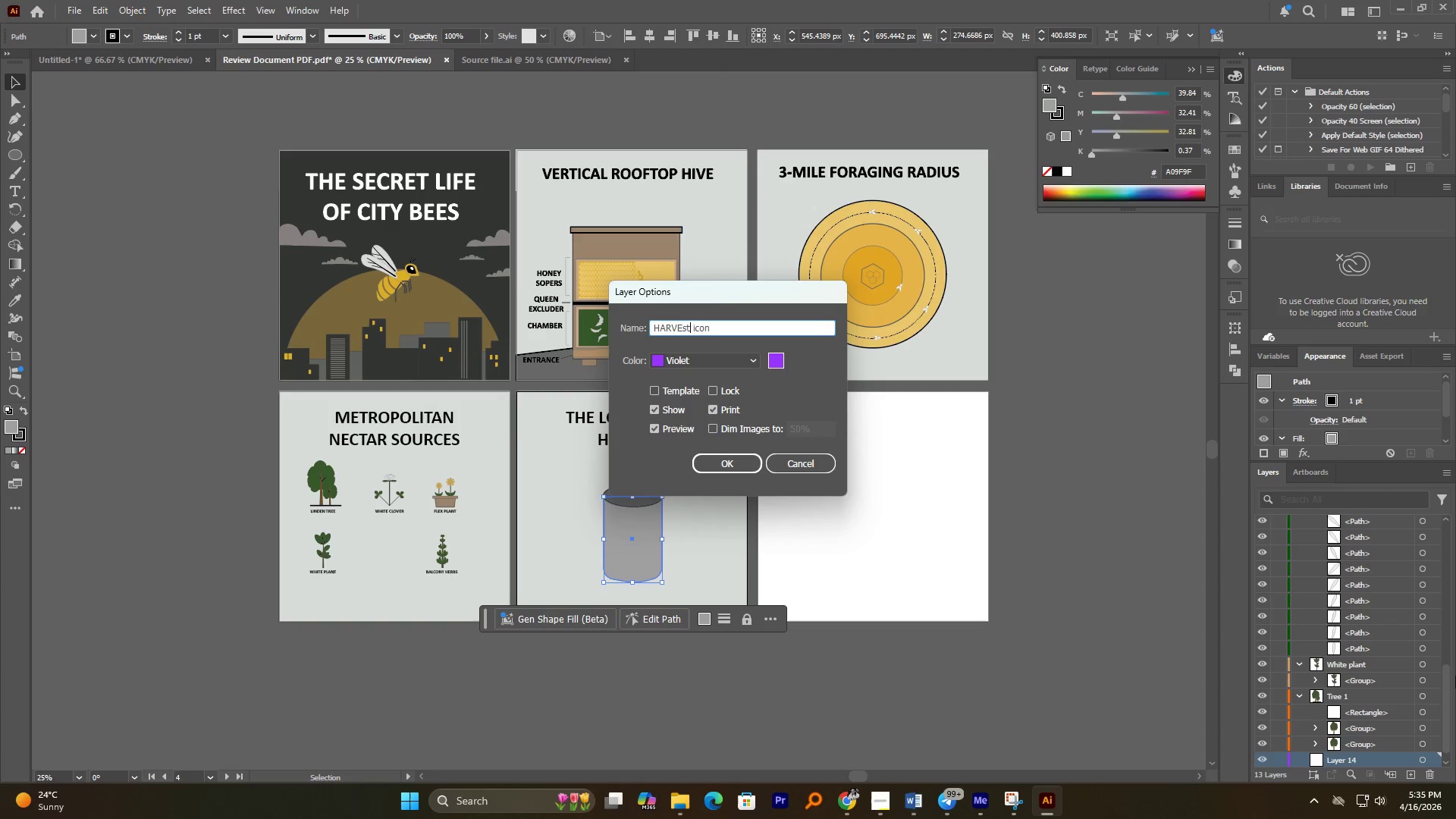 
key(ArrowLeft)
 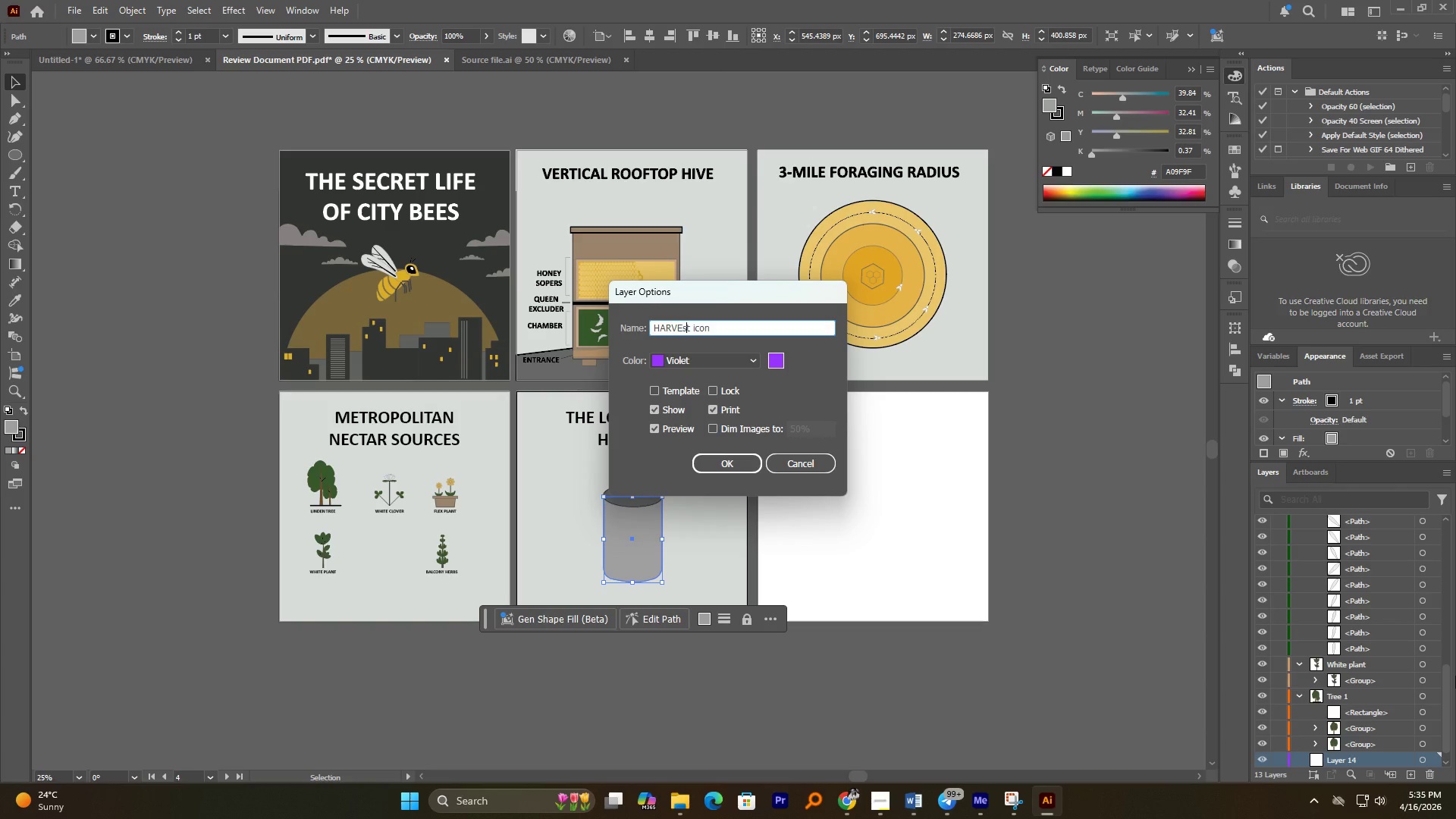 
key(ArrowLeft)
 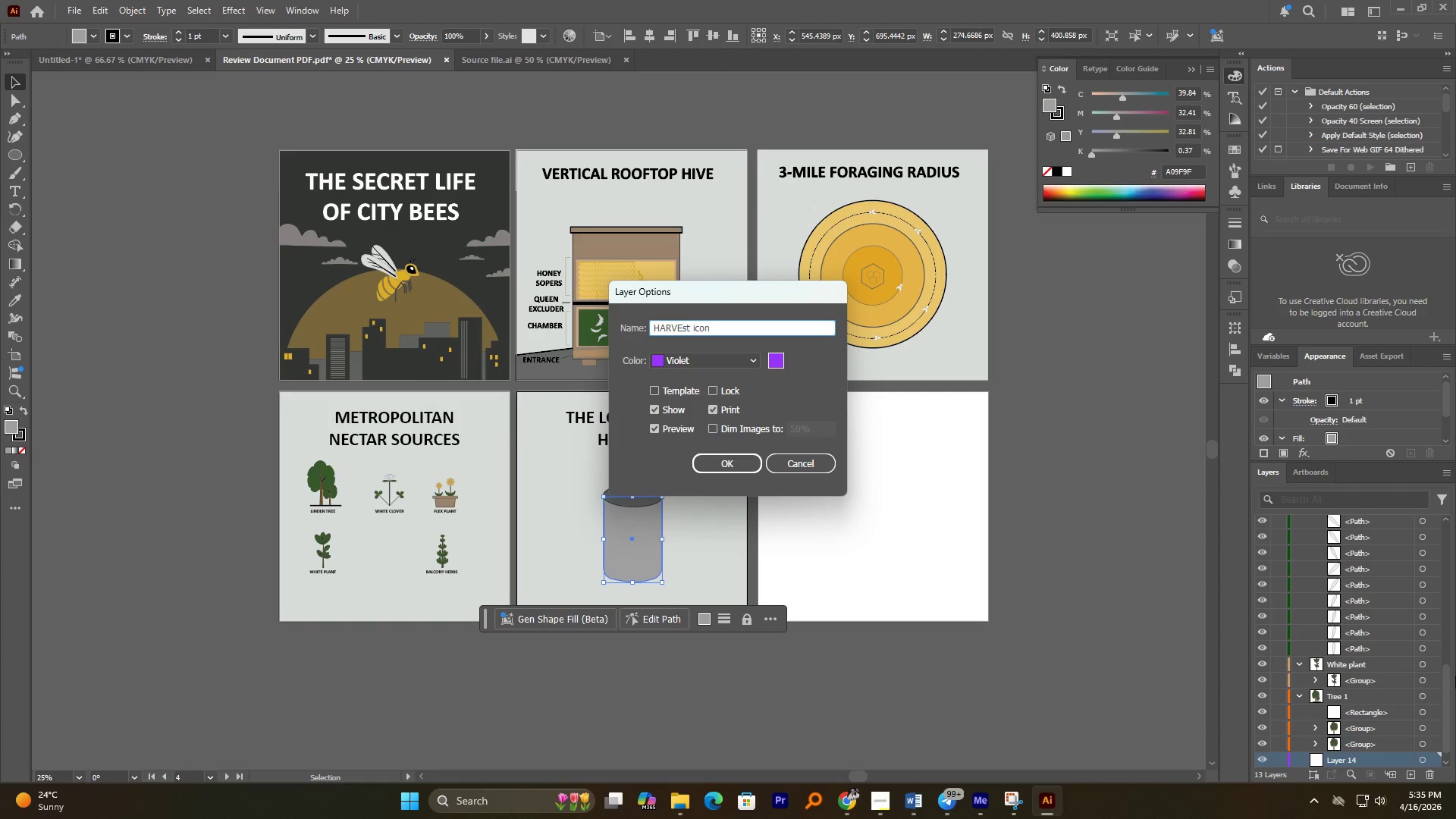 
hold_key(key=Backspace, duration=0.86)
 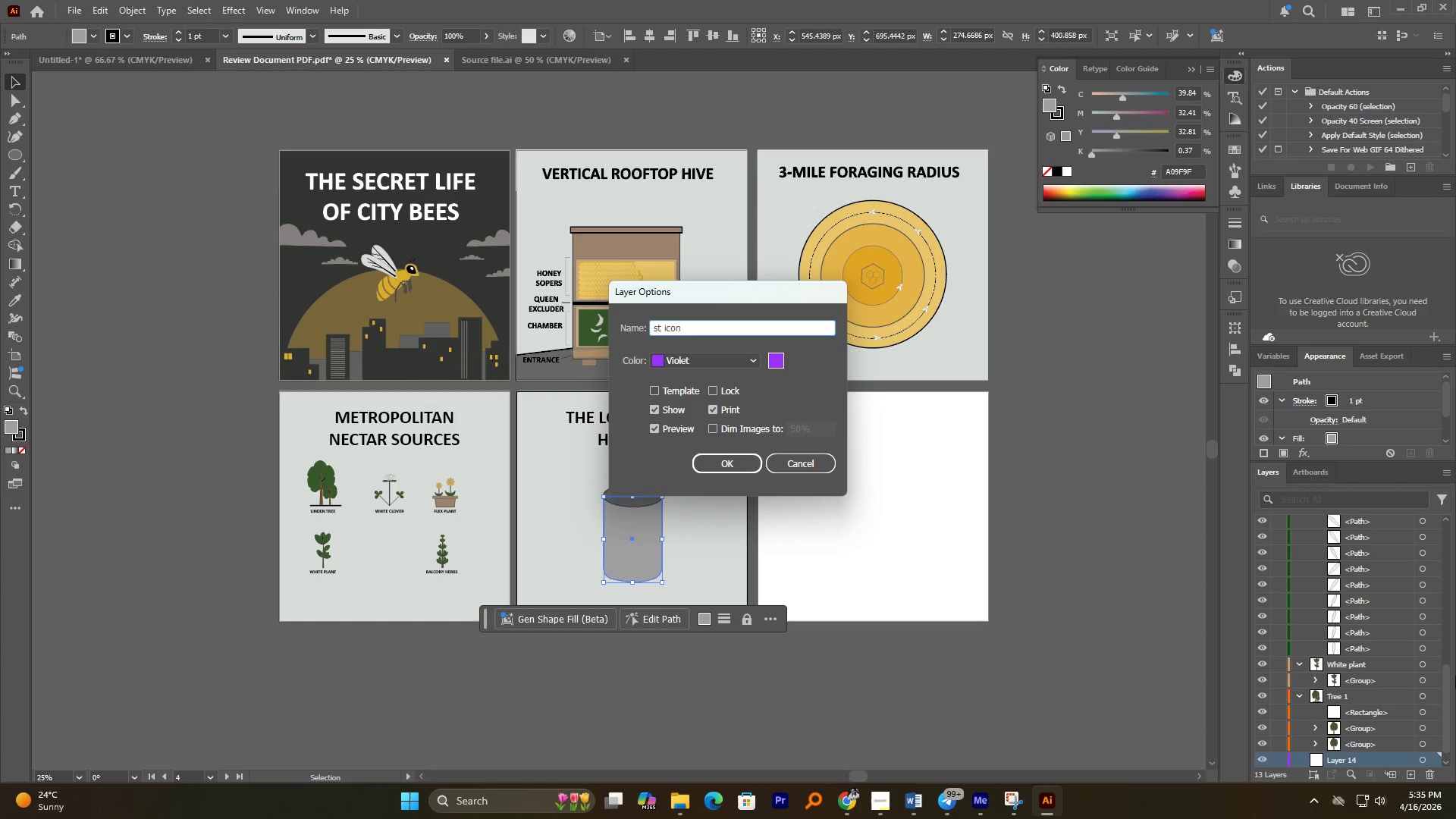 
type(harvest)
key(Backspace)
key(Backspace)
 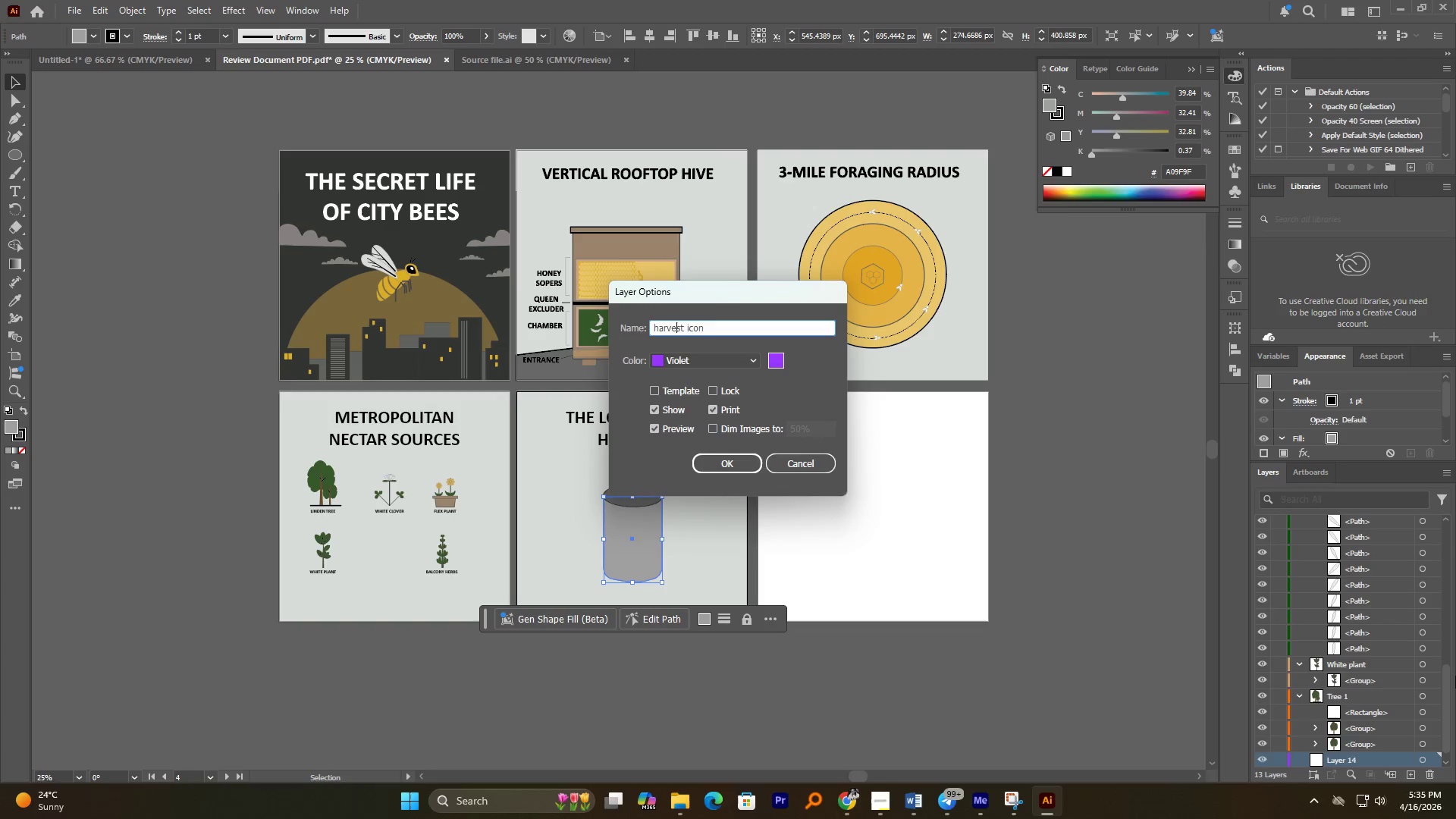 
key(Enter)
 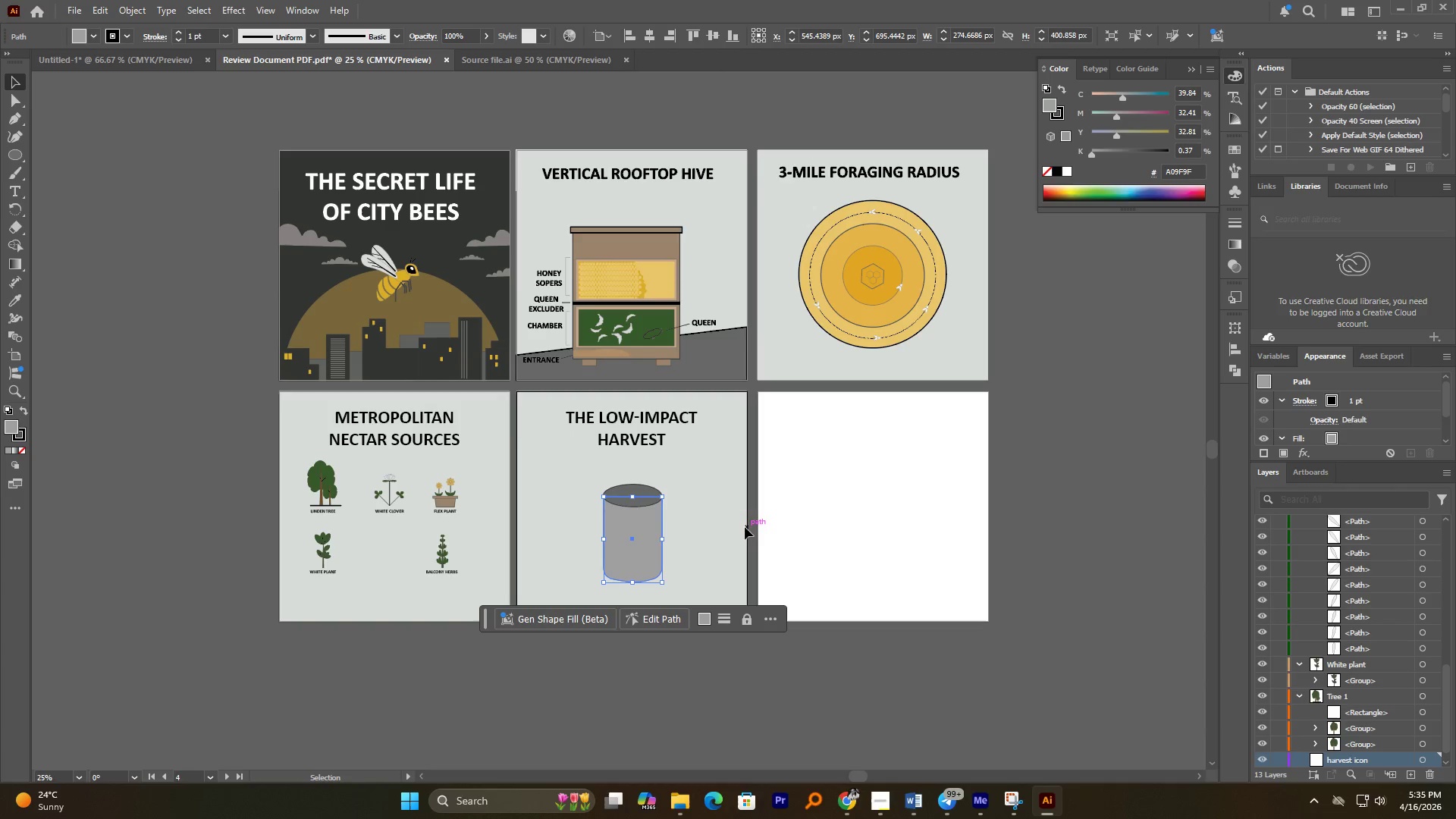 
hold_key(key=AltLeft, duration=0.53)
 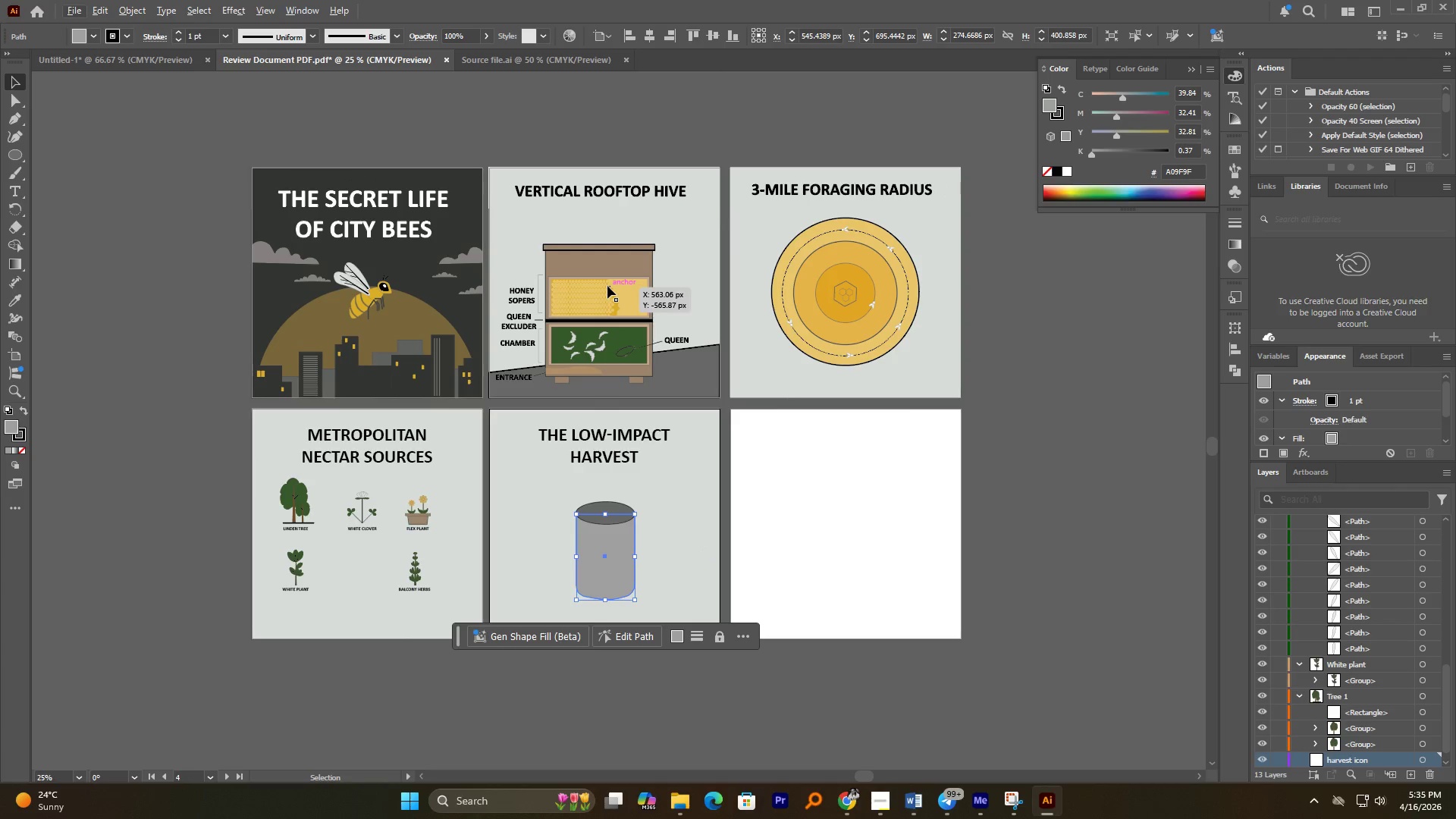 
left_click([607, 286])
 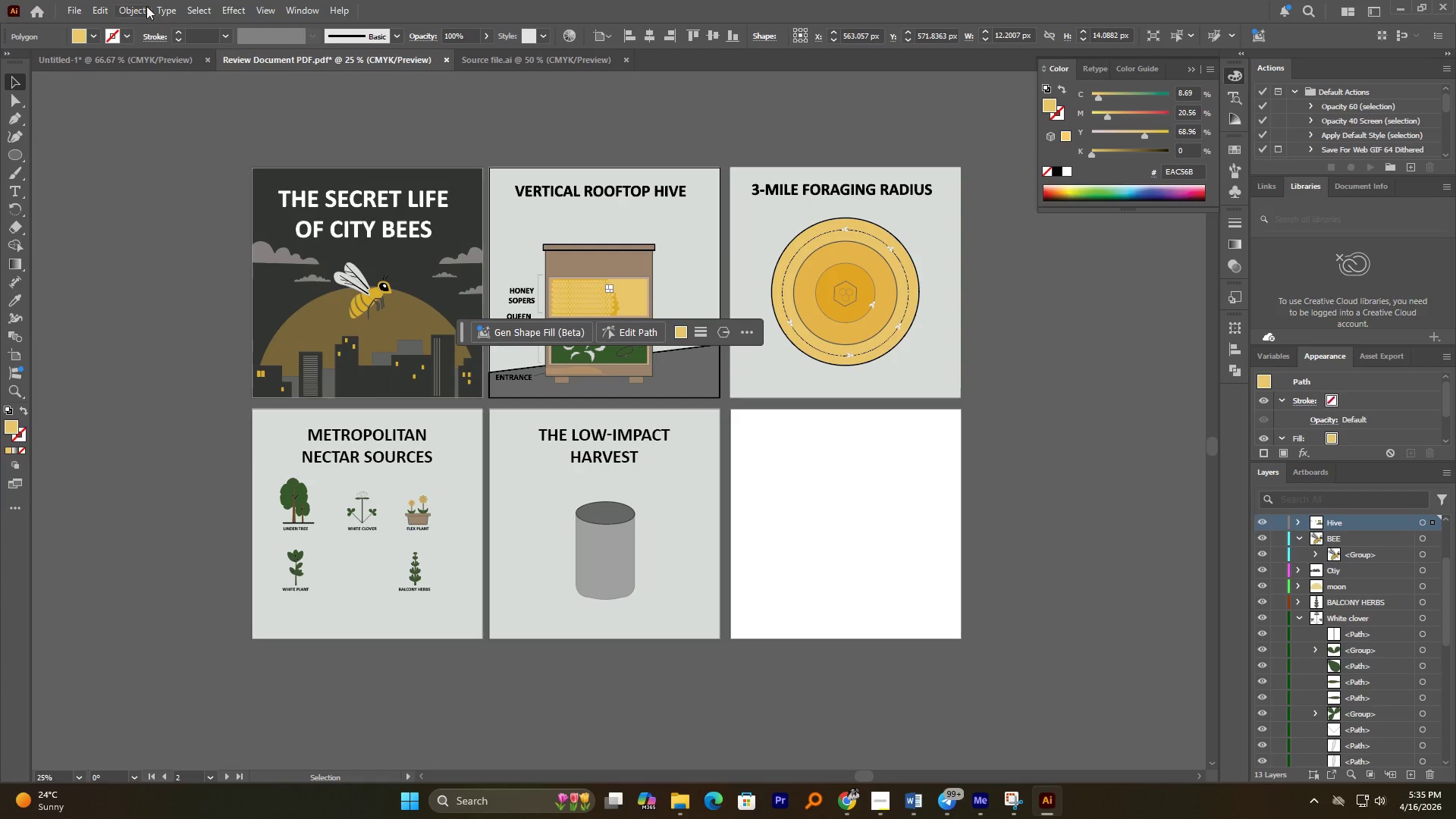 
left_click([137, 8])
 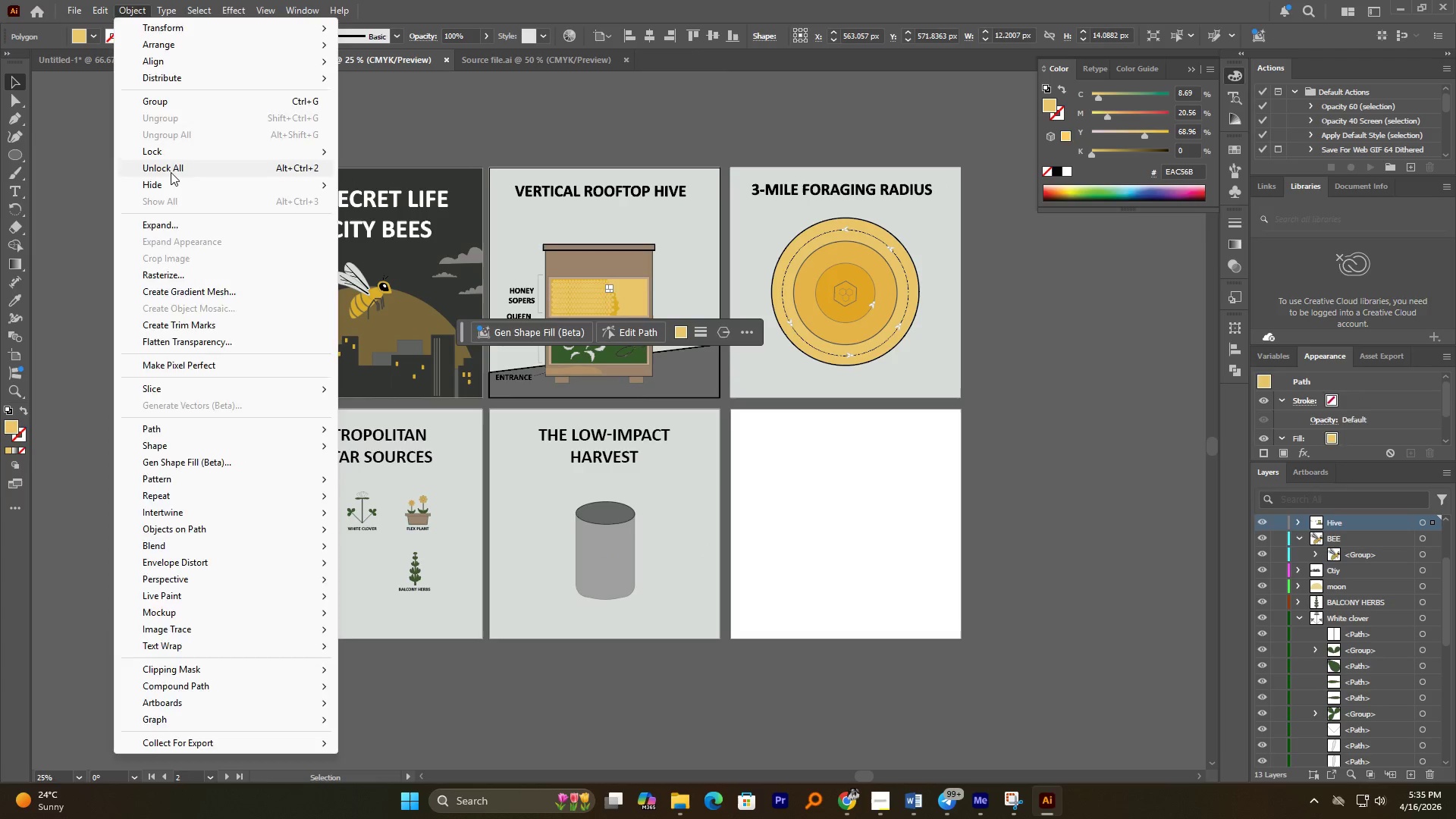 
double_click([107, 198])
 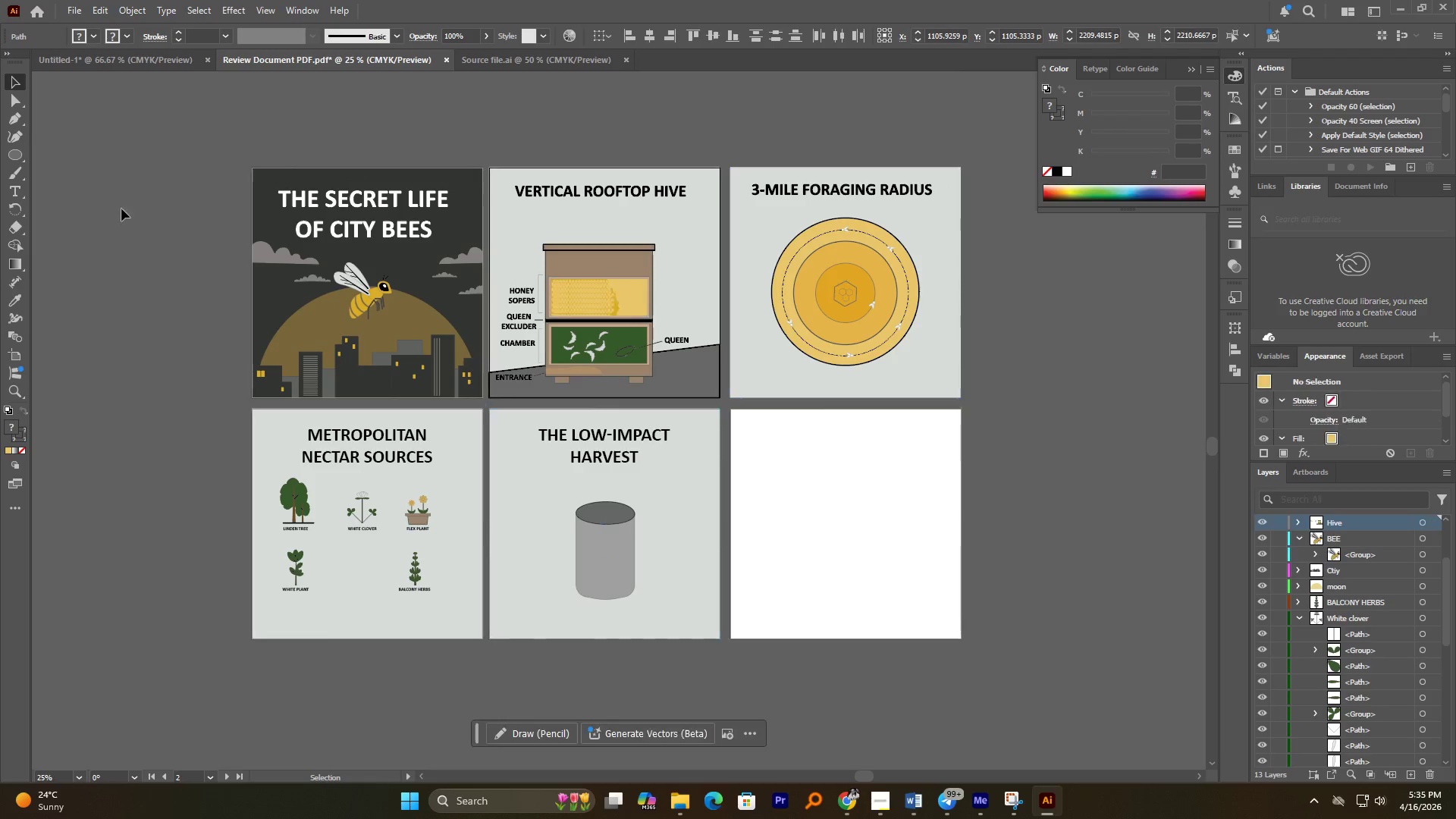 
hold_key(key=AltLeft, duration=0.92)
scroll: coordinate [530, 262], scroll_direction: up, amount: 4.0
 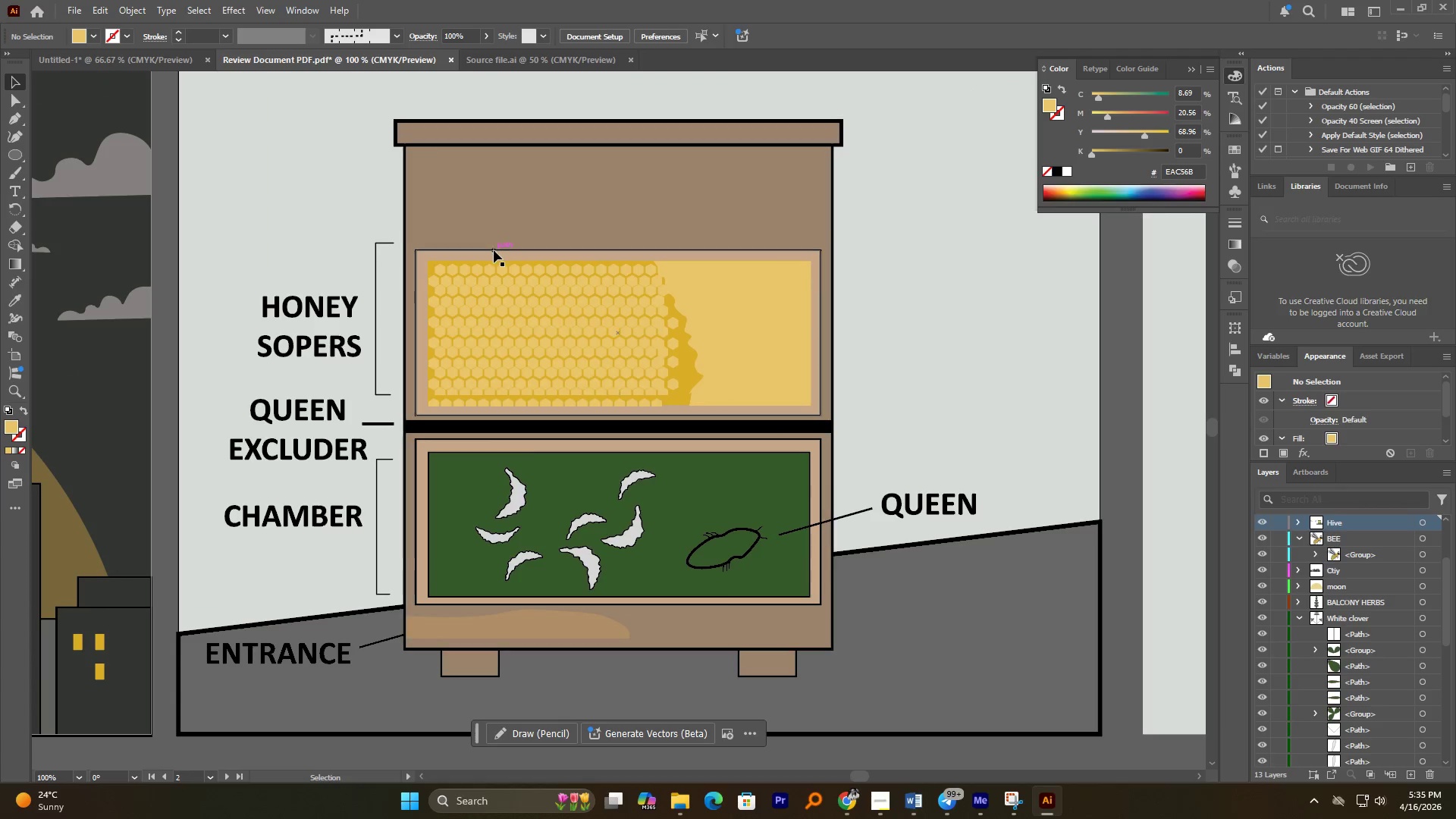 
left_click([494, 250])
 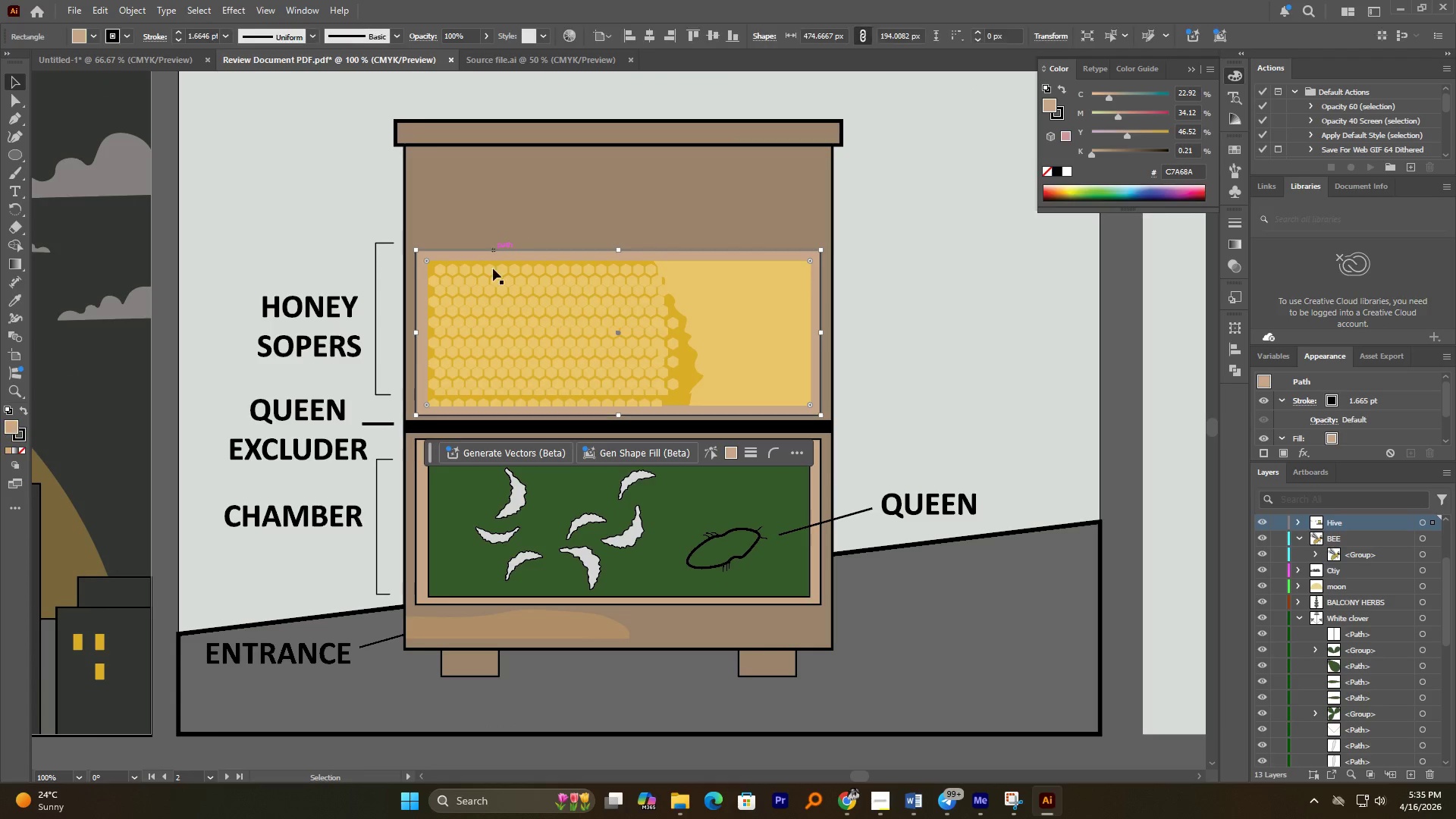 
hold_key(key=ShiftLeft, duration=7.5)
left_click([430, 271])
 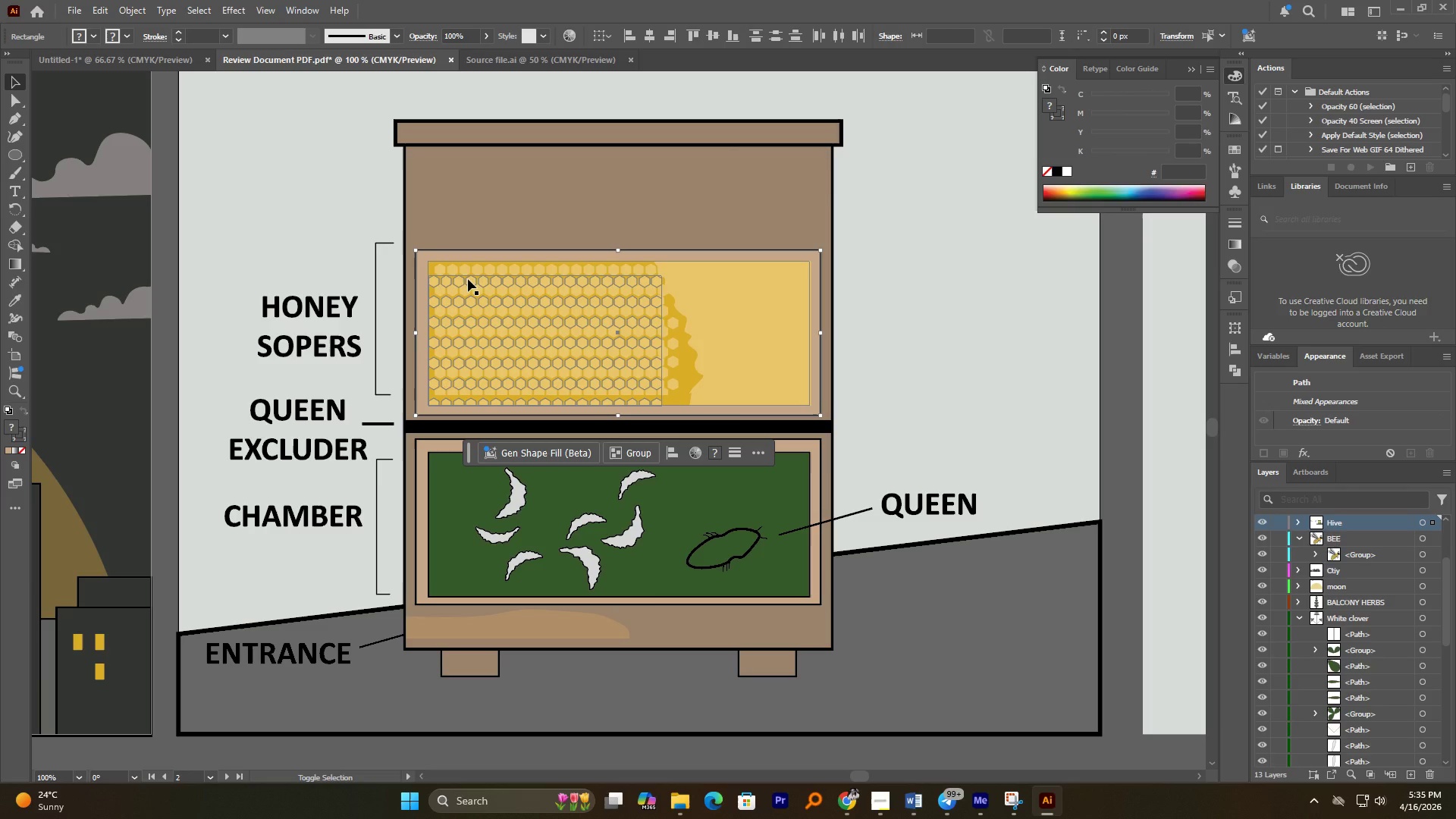 
left_click([468, 279])
 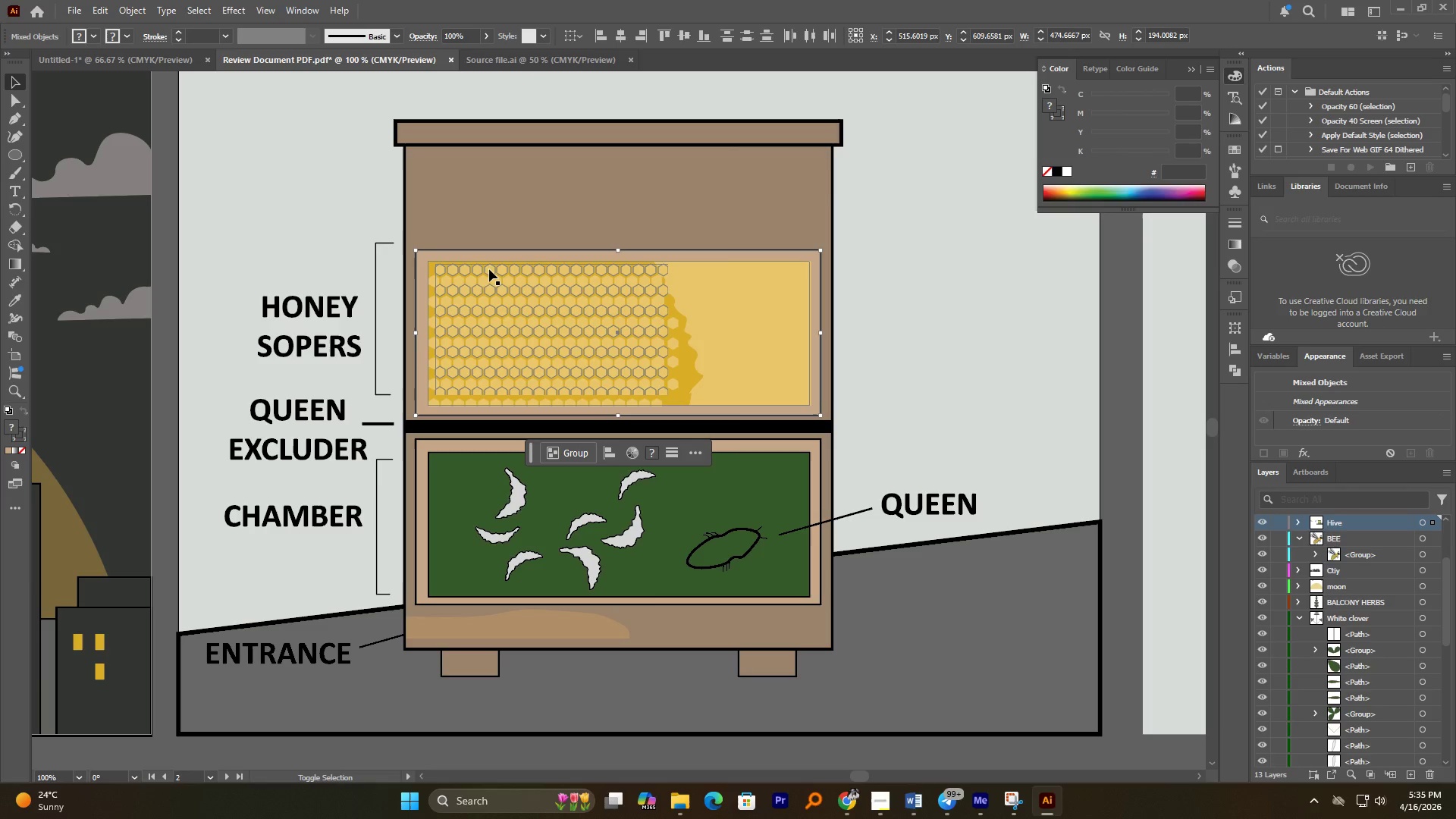 
left_click([489, 269])
 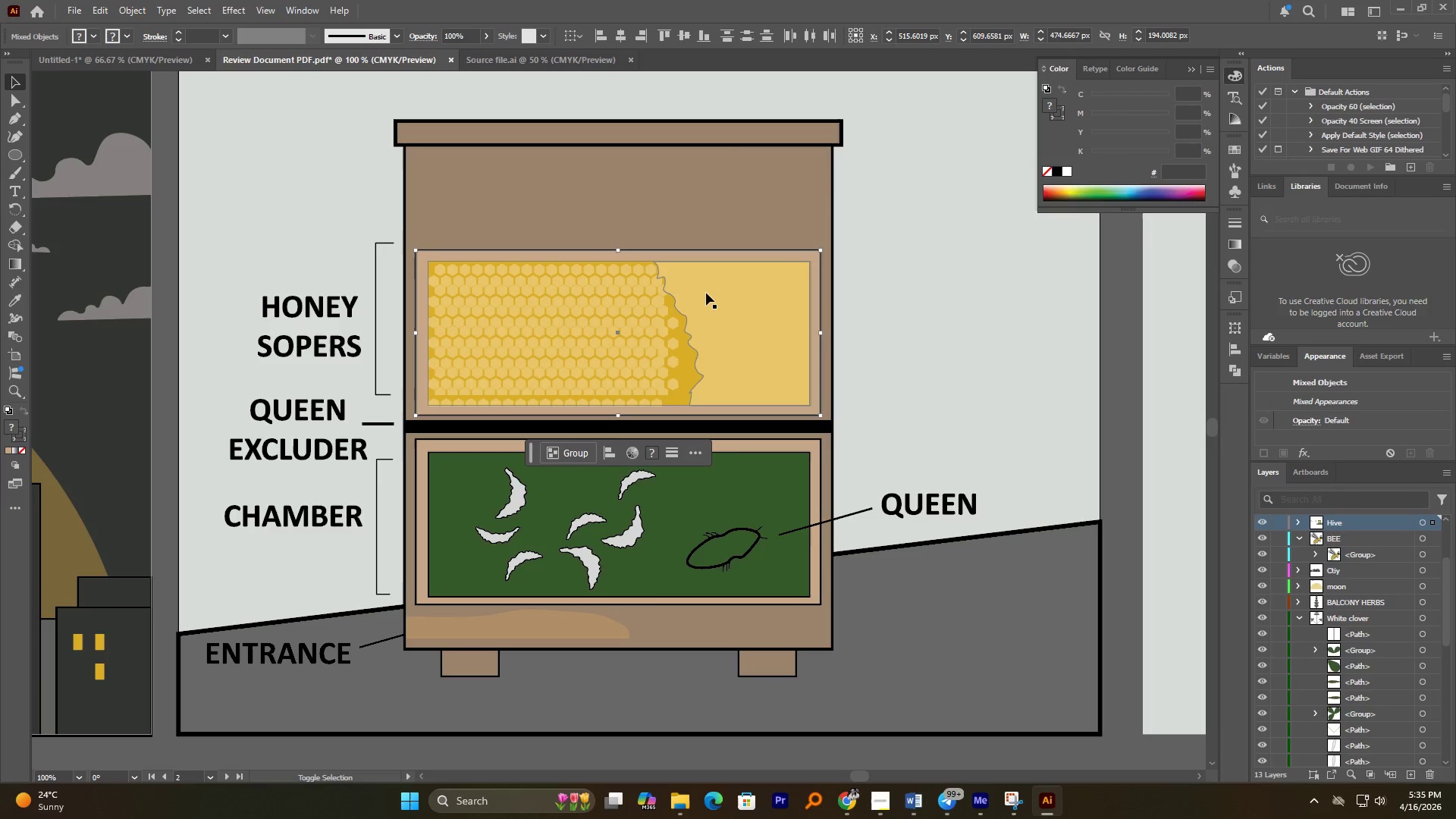 
left_click([706, 293])
 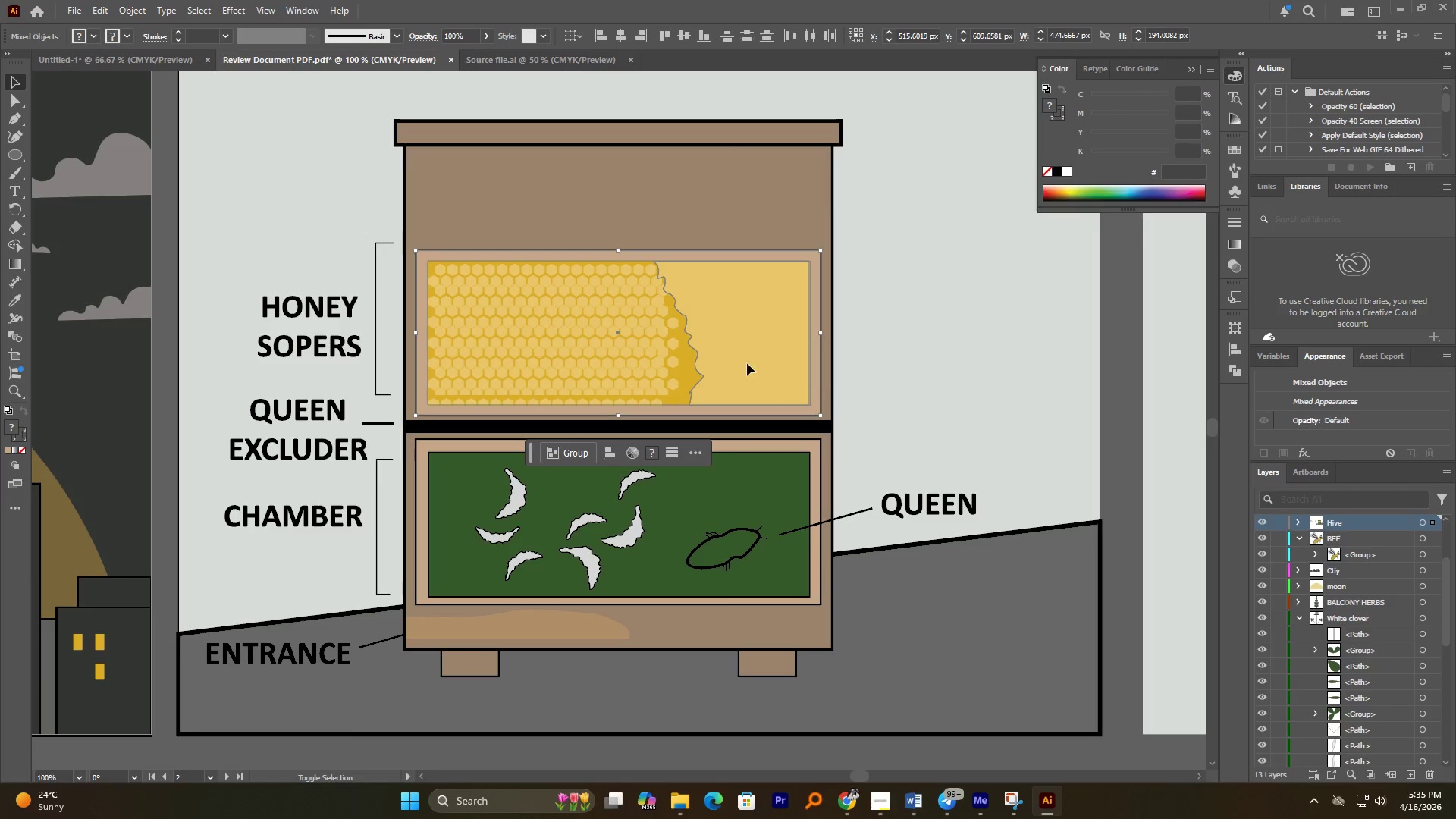 
left_click([623, 350])
 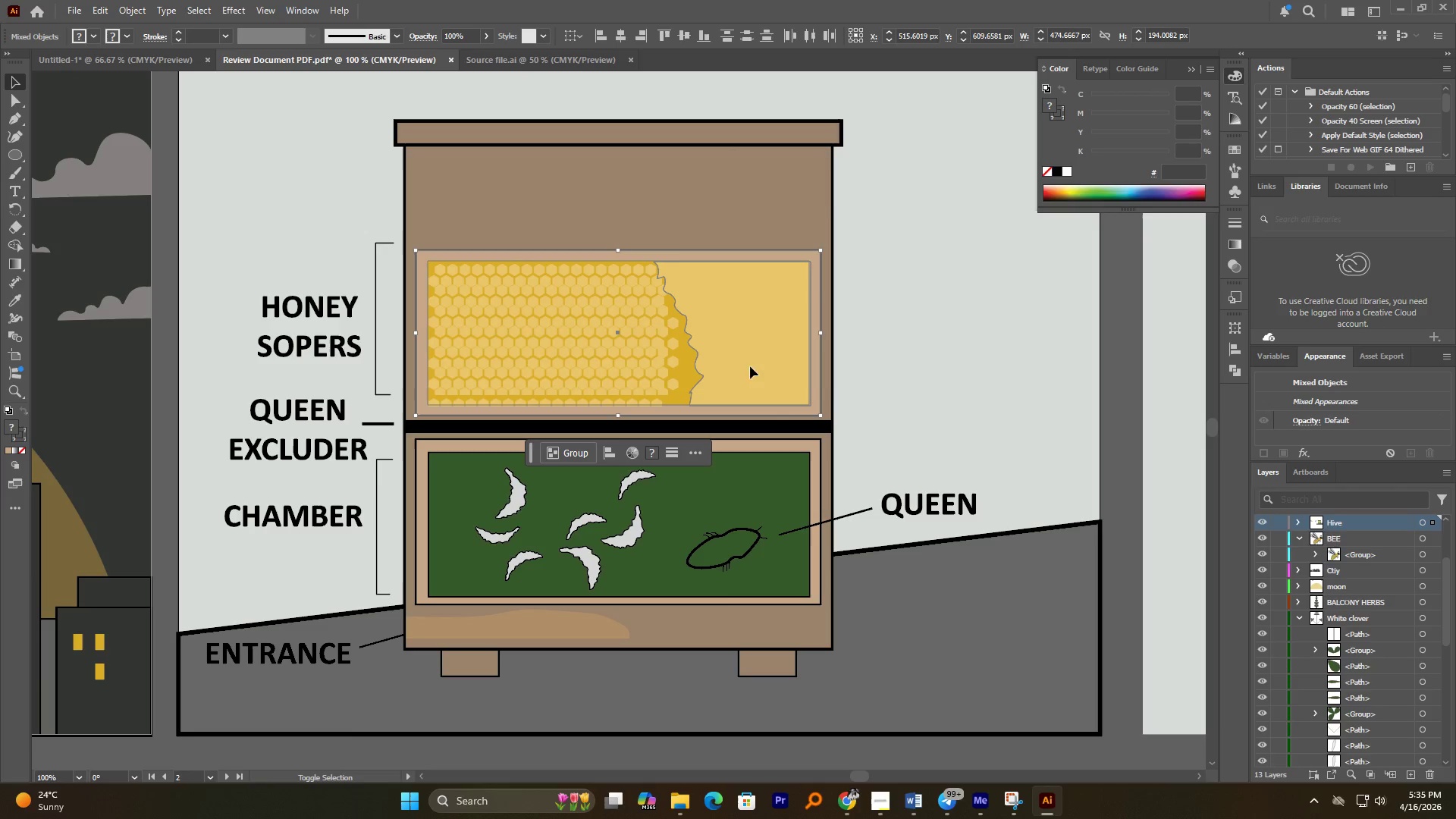 
hold_key(key=AltLeft, duration=1.77)
scroll: coordinate [686, 355], scroll_direction: none, amount: 0.0
 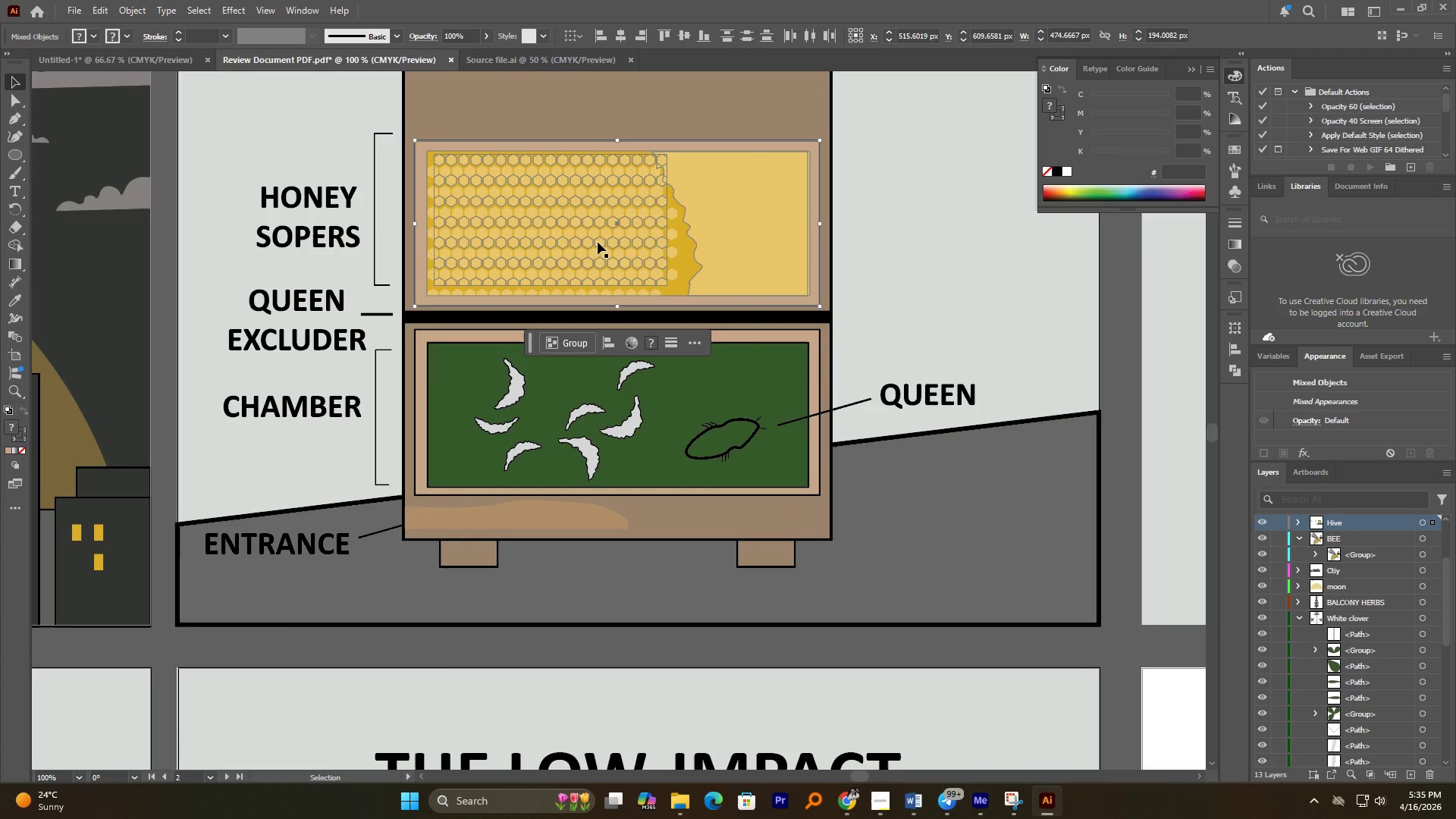 
key(Alt+Shift+ShiftLeft)
 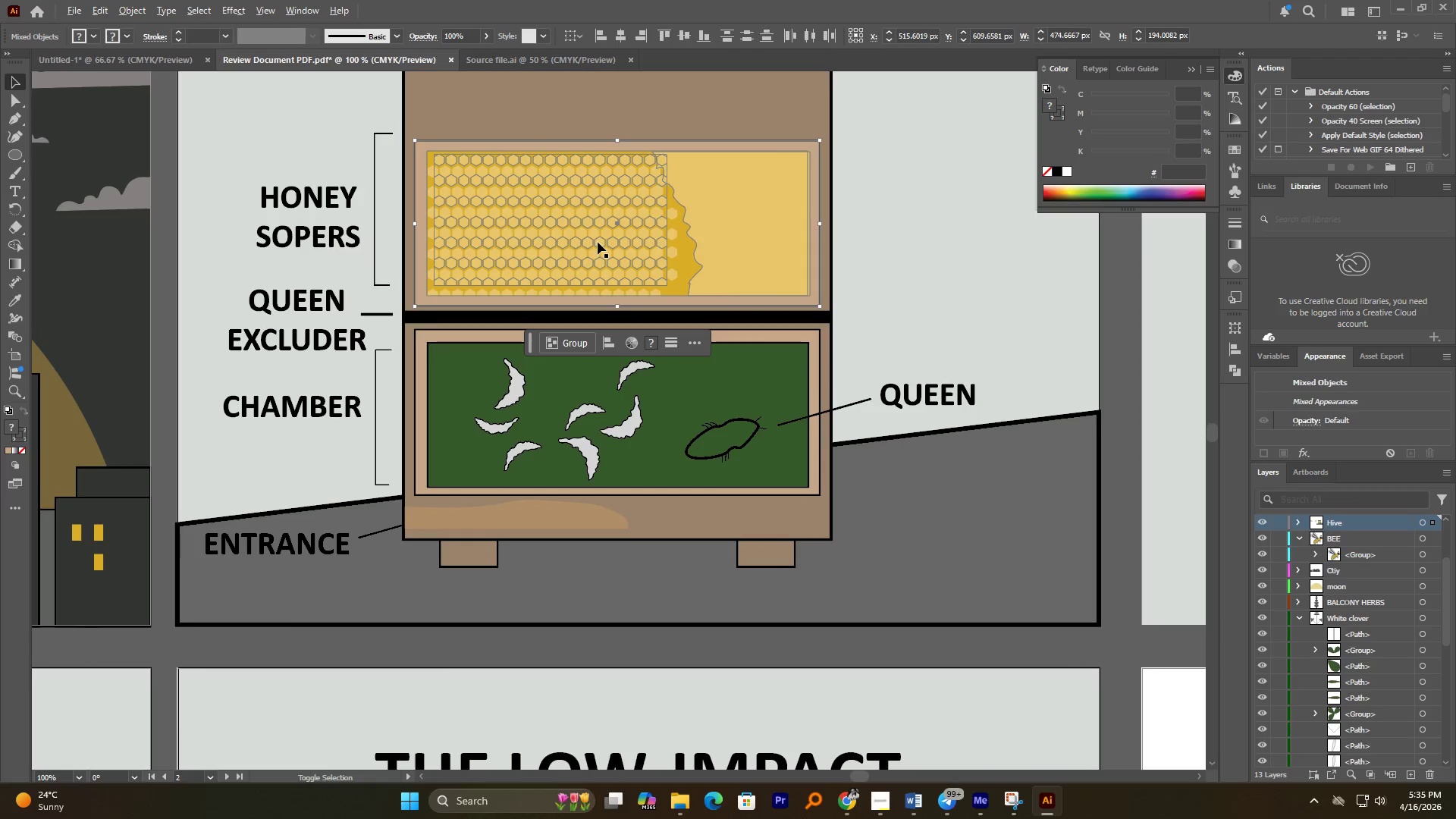 
hold_key(key=AltLeft, duration=1.67)
left_click_drag(start_coordinate=[598, 242], to_coordinate=[603, 306])
 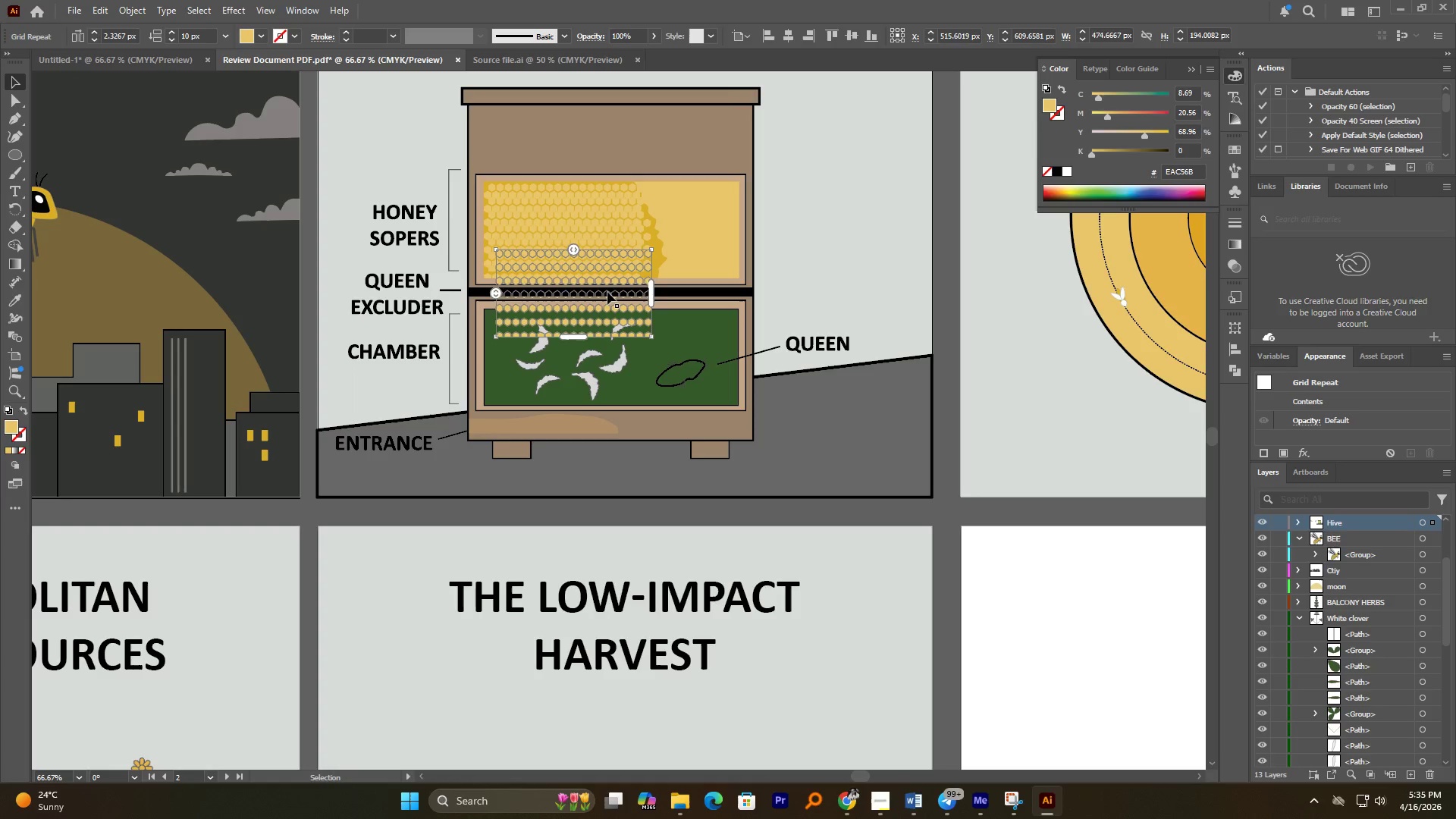 
scroll: coordinate [598, 242], scroll_direction: down, amount: 1.0
 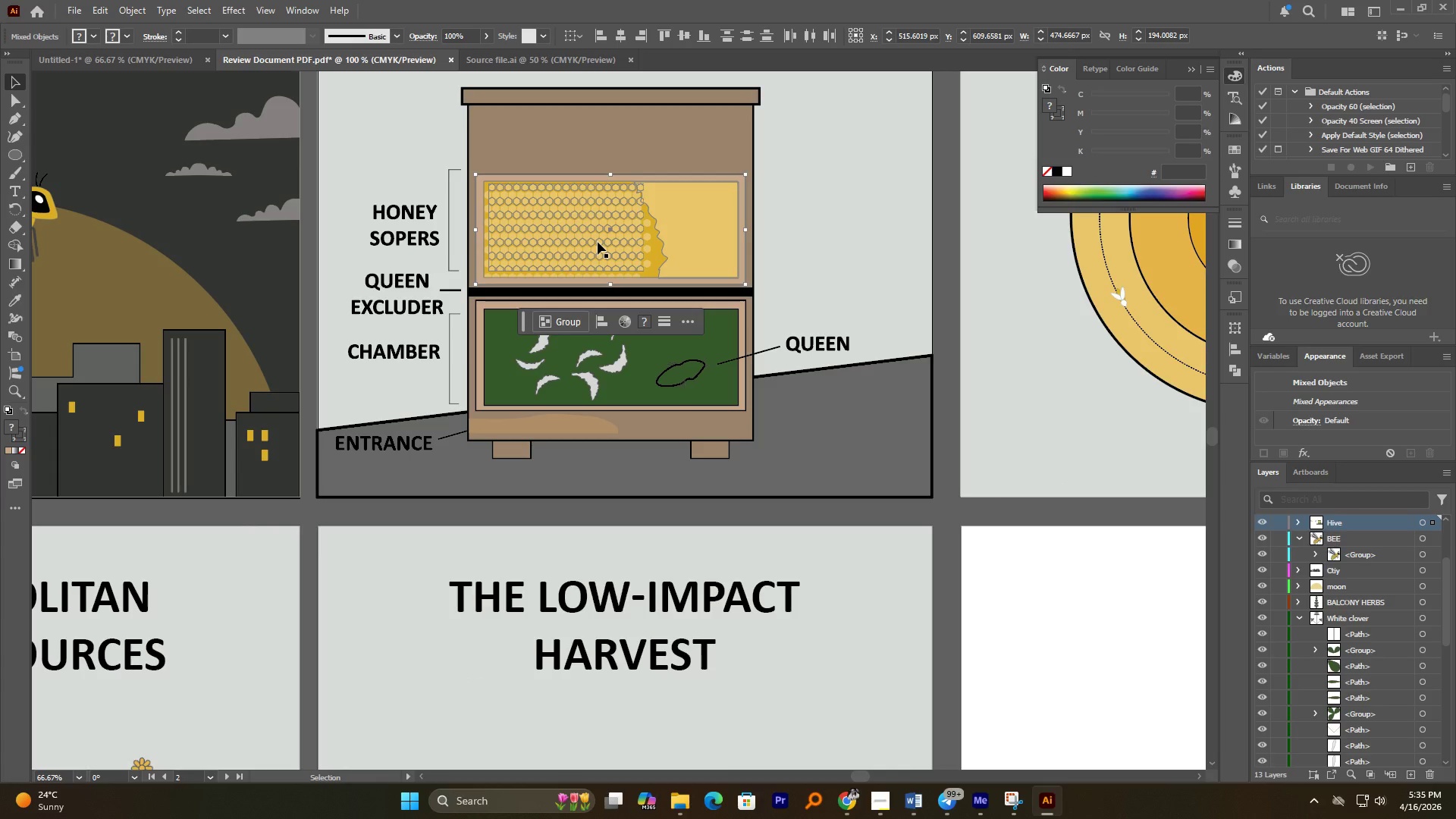 
key(Control+Z)
 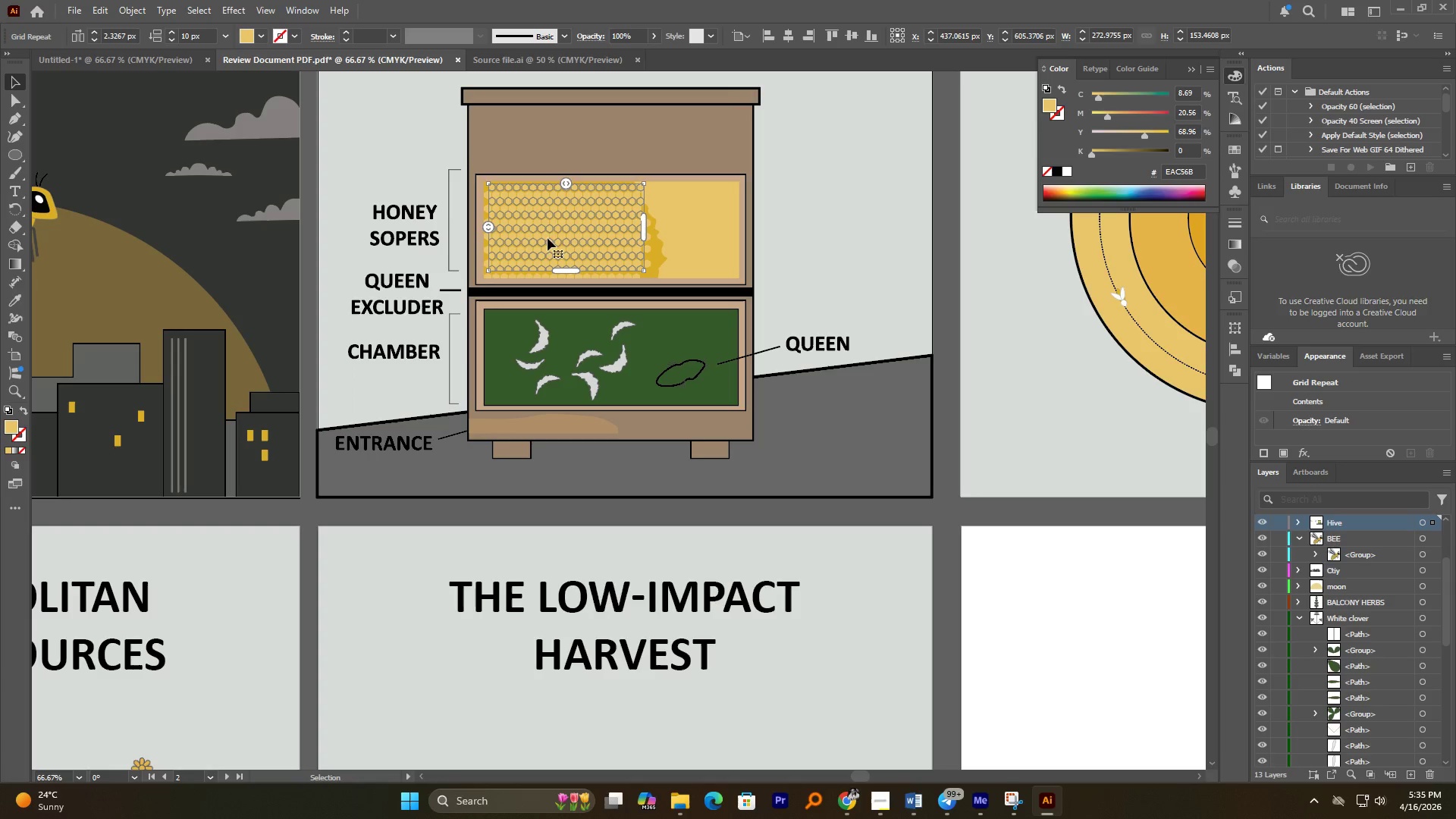 
hold_key(key=AltLeft, duration=0.66)
scroll: coordinate [518, 212], scroll_direction: up, amount: 2.0
 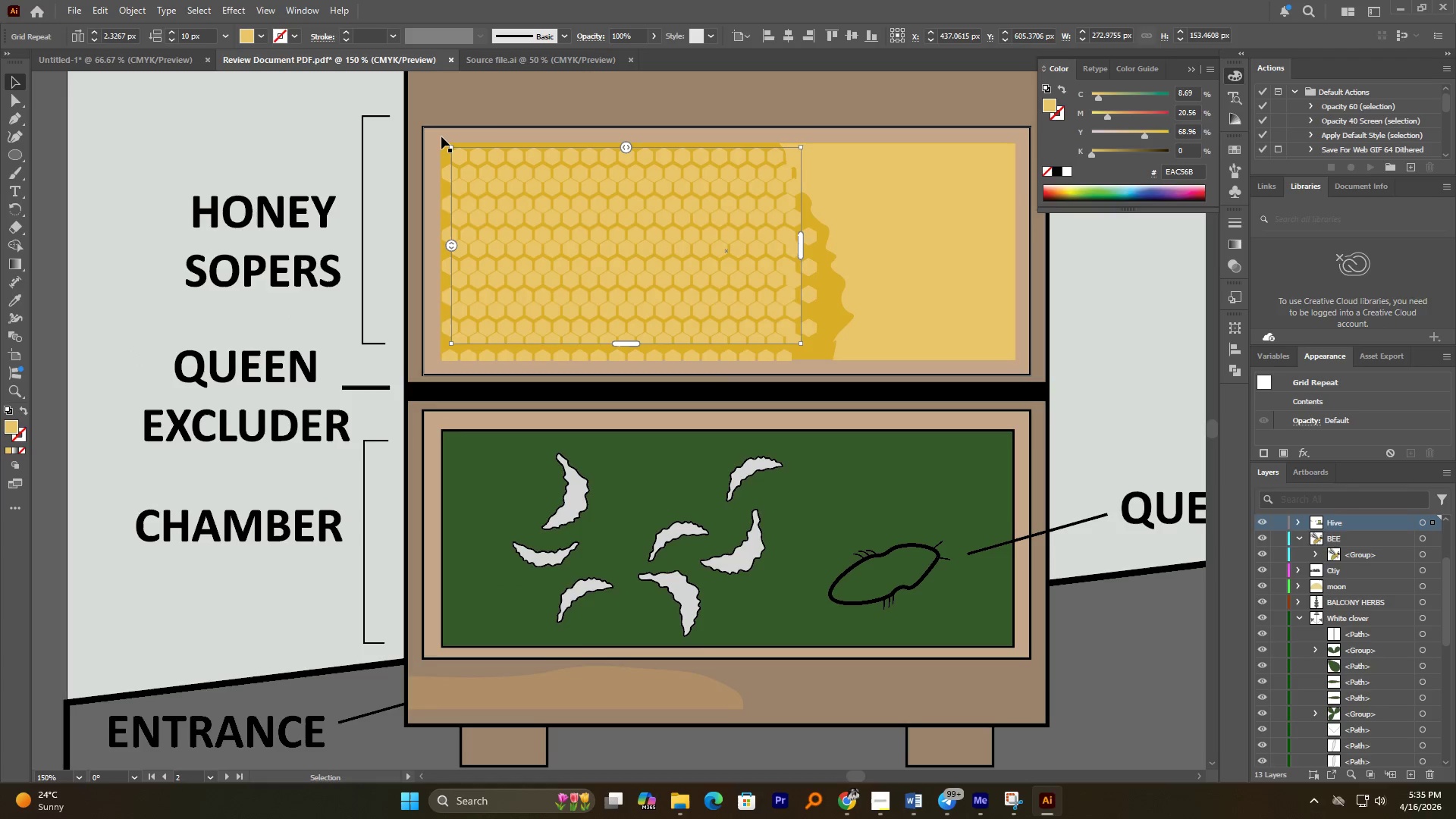 
hold_key(key=ShiftLeft, duration=5.44)
left_click([438, 134])
 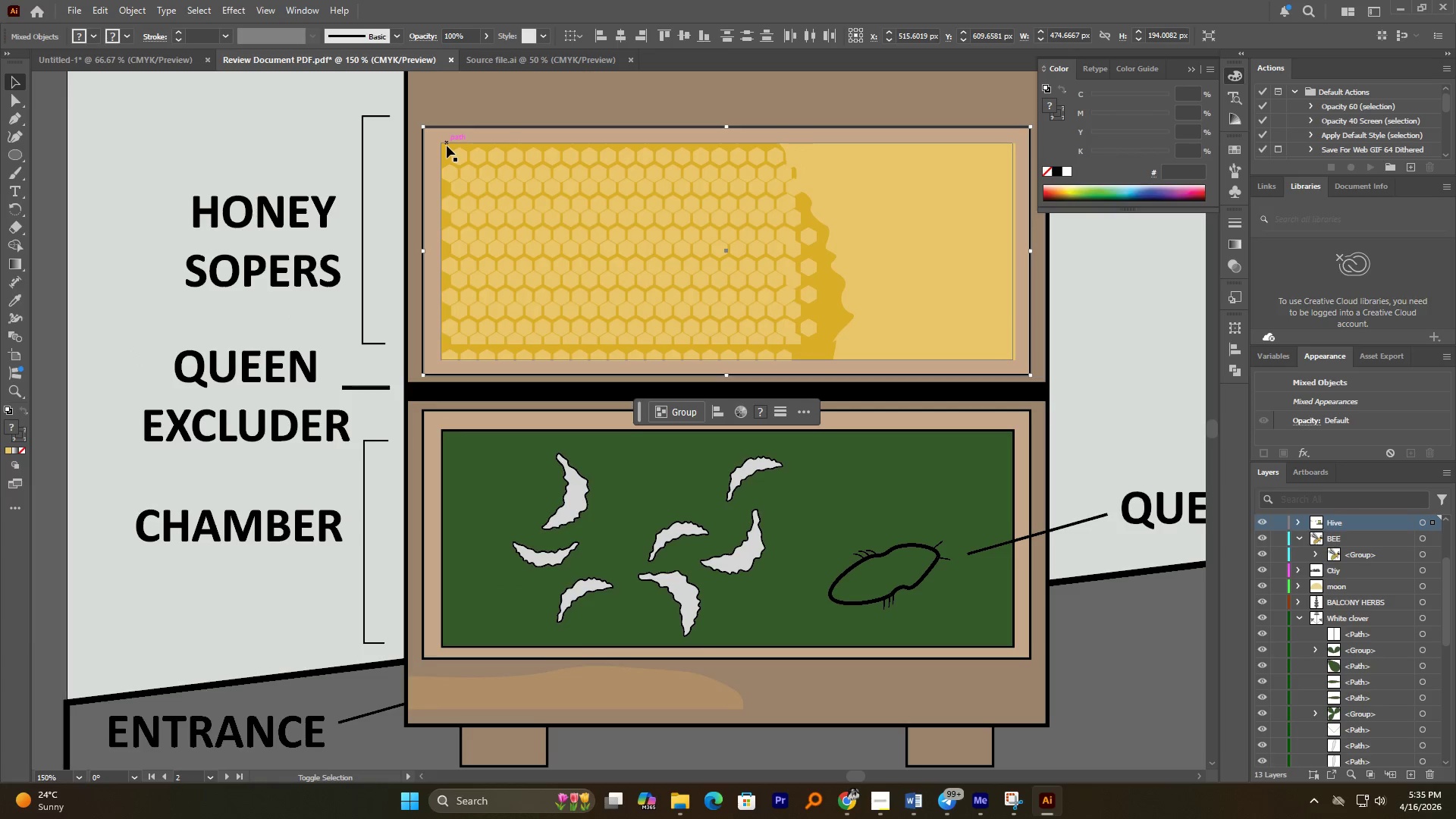 
left_click([447, 146])
 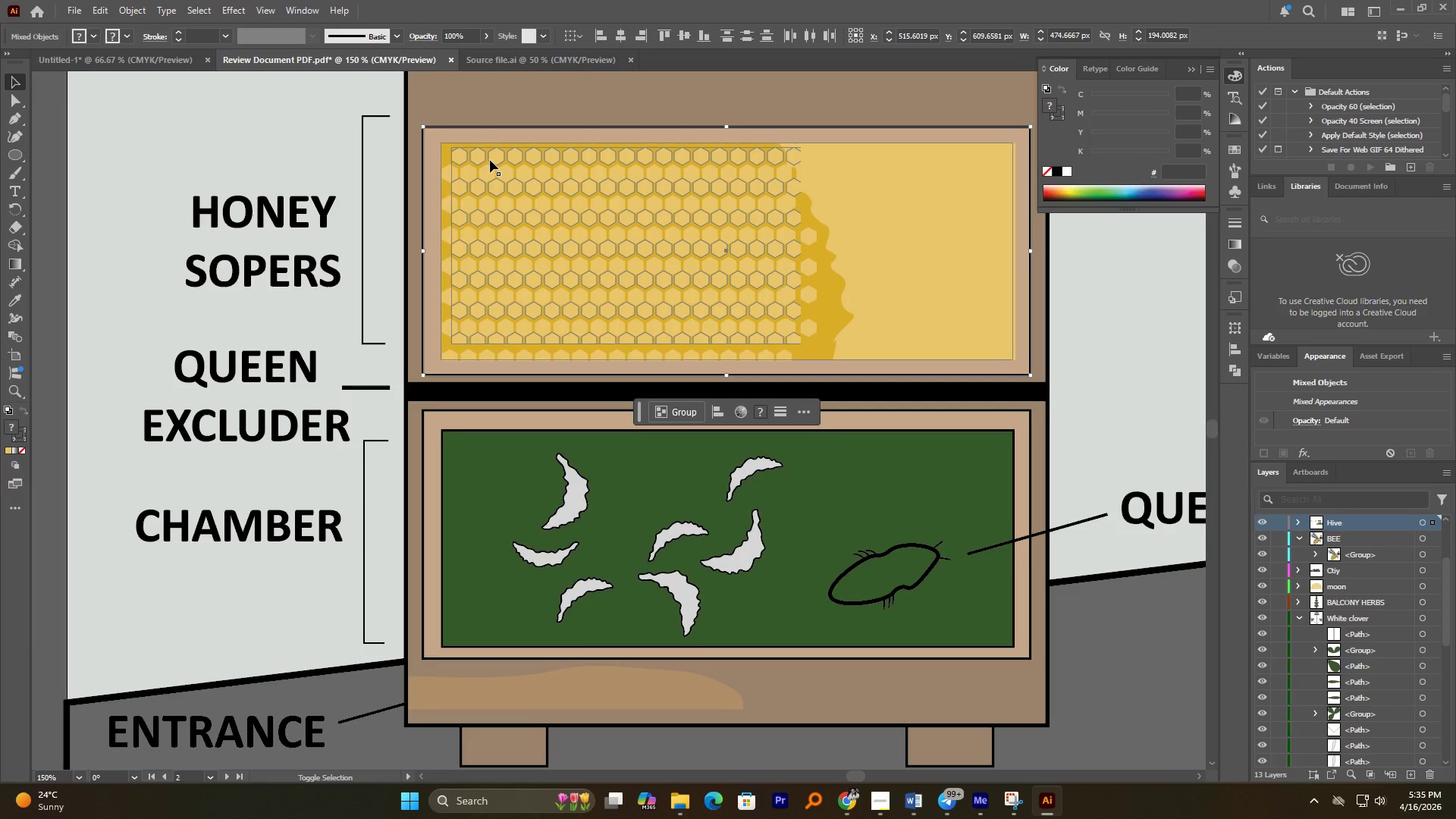 
left_click([490, 160])
 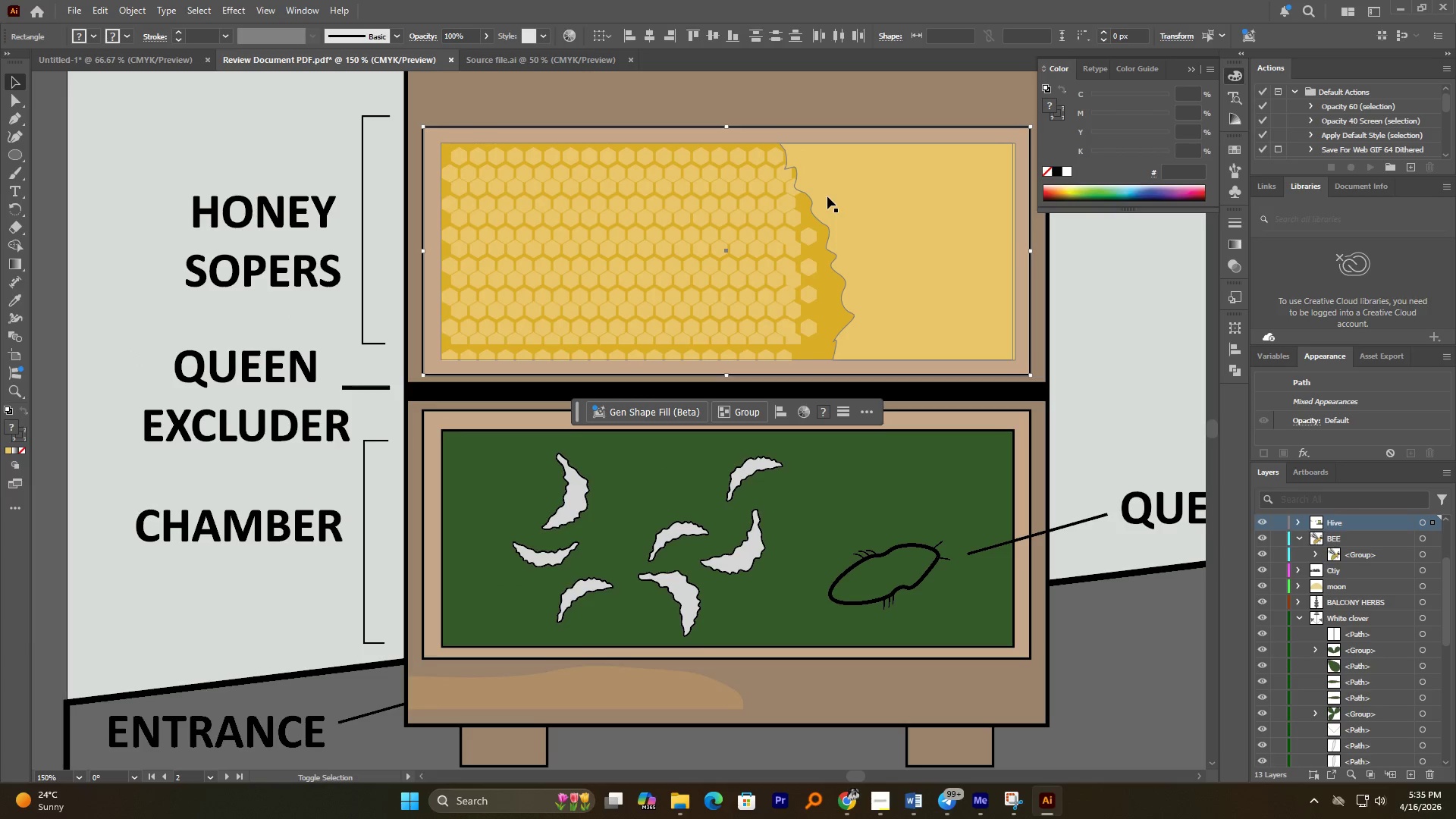 
left_click([827, 196])
 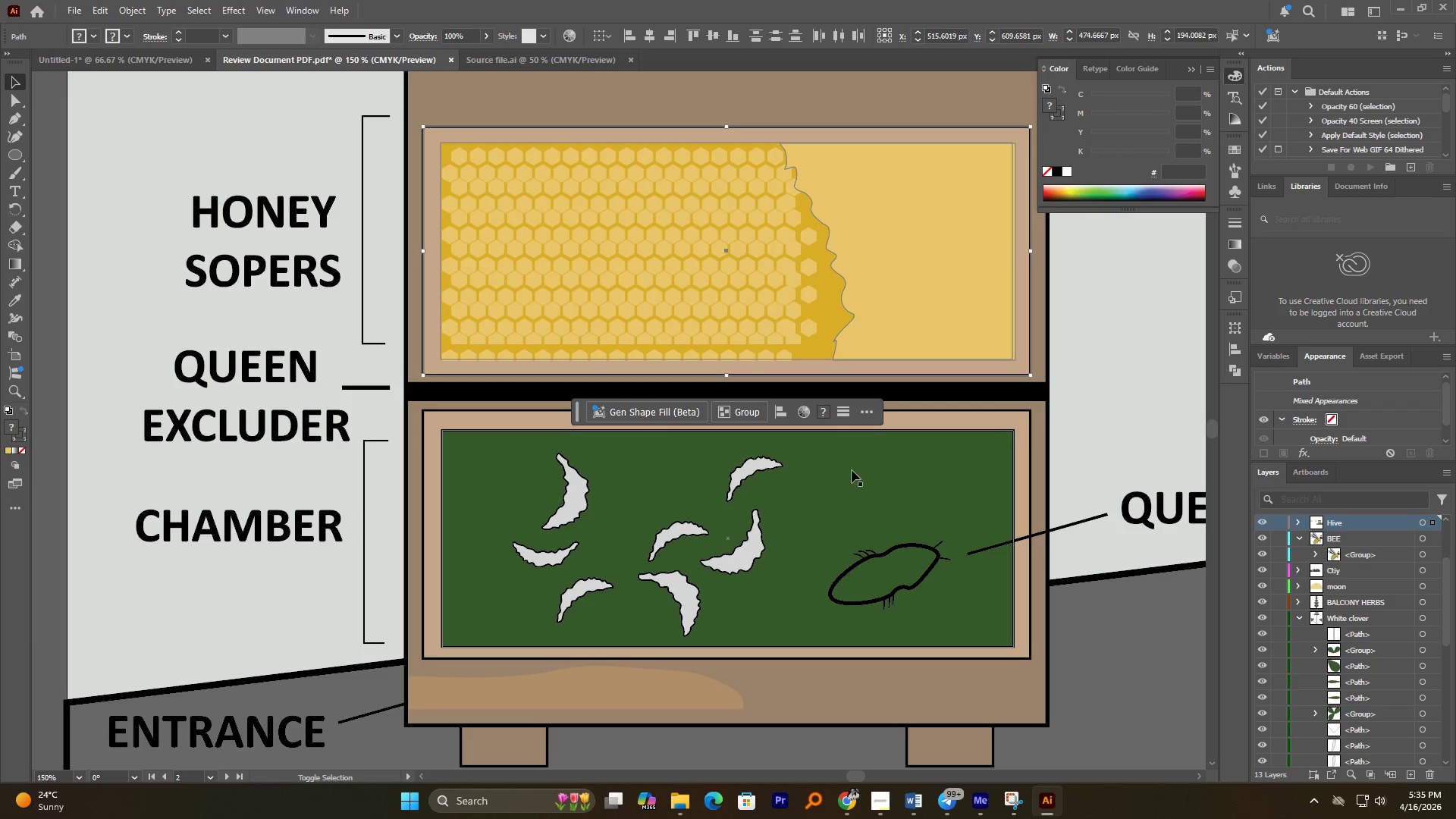 
hold_key(key=AltLeft, duration=0.66)
scroll: coordinate [770, 359], scroll_direction: down, amount: 2.0
 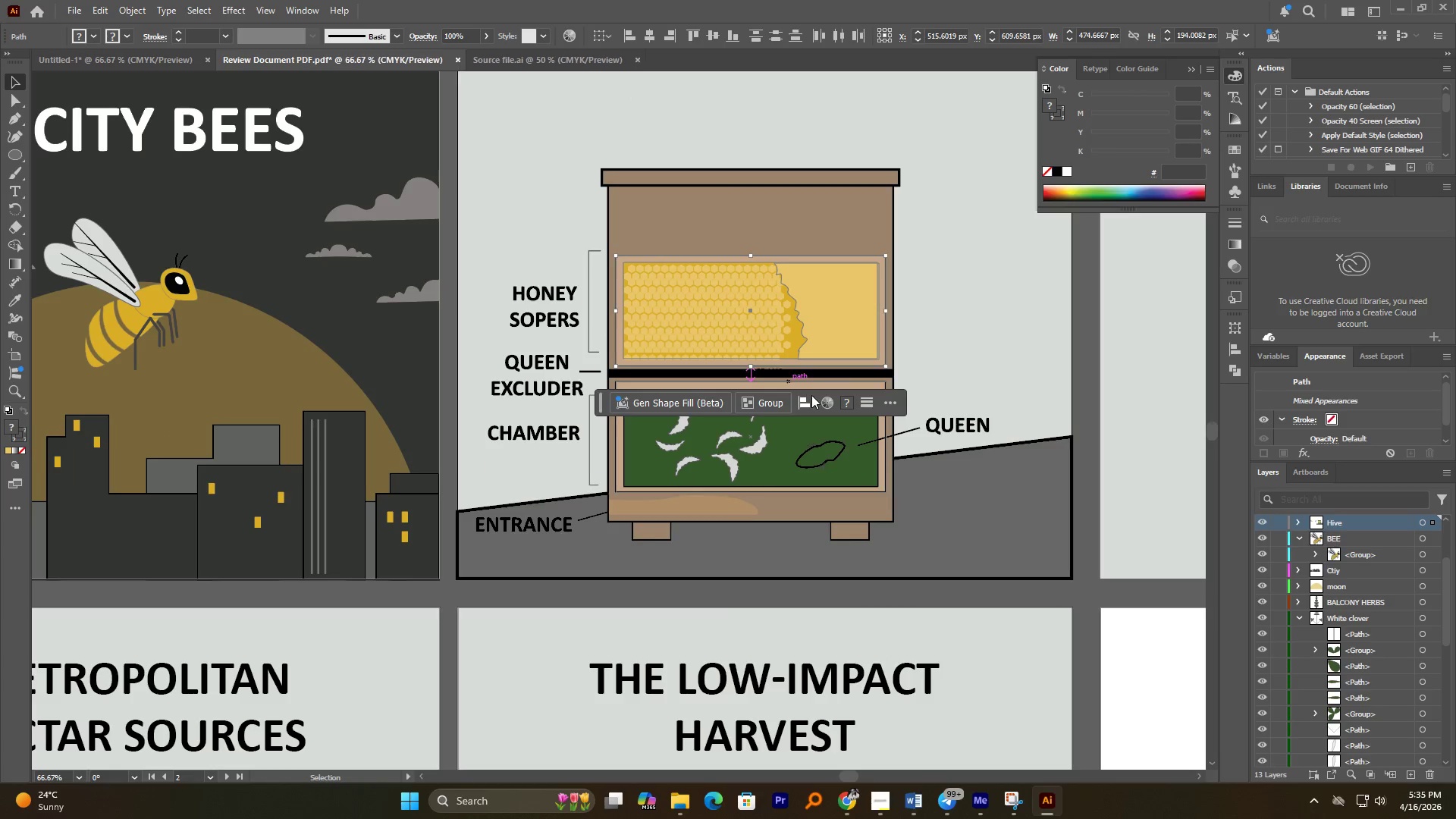 
key(Control+C)
 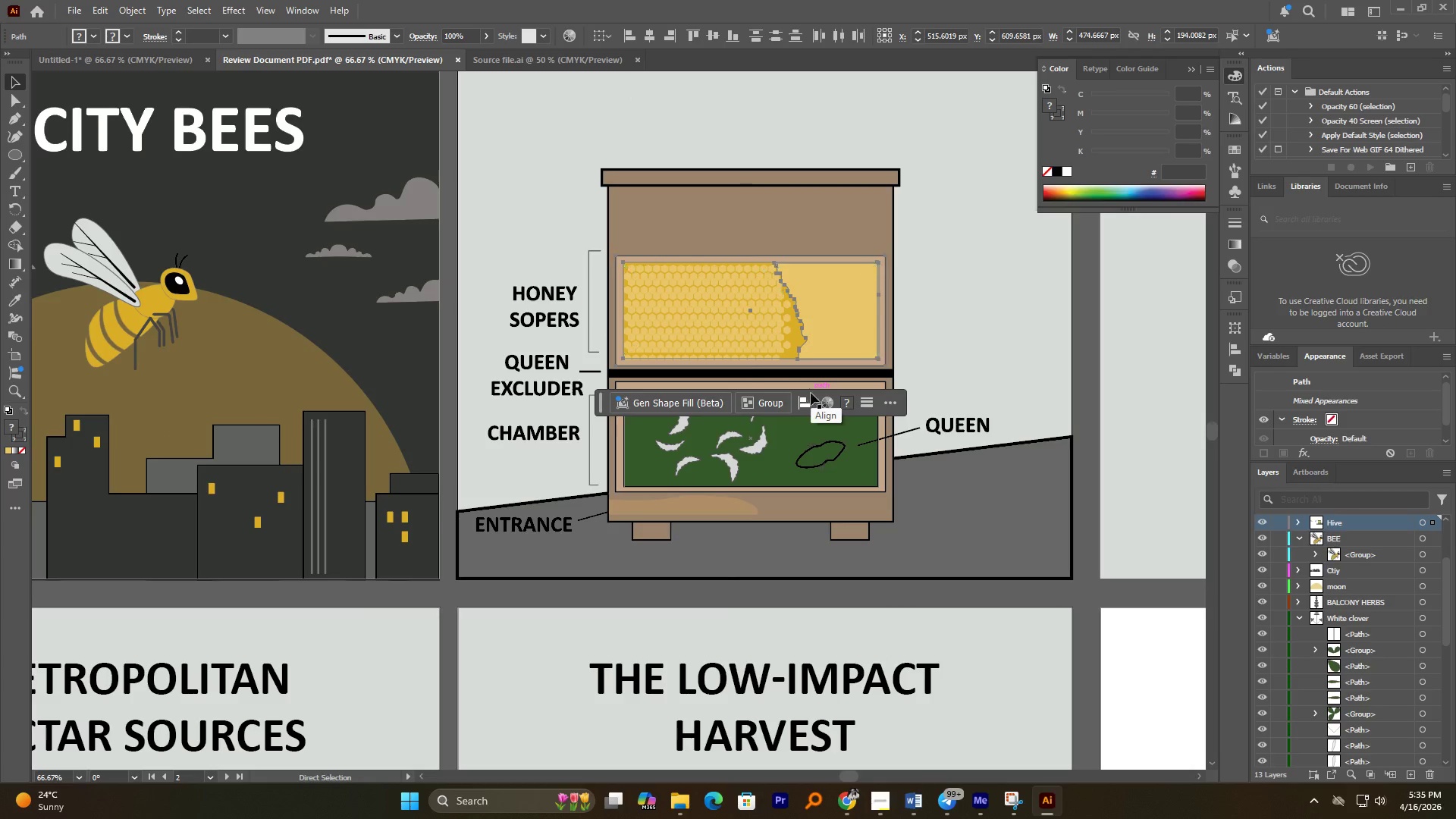 
hold_key(key=AltLeft, duration=0.94)
scroll: coordinate [784, 418], scroll_direction: down, amount: 1.0
 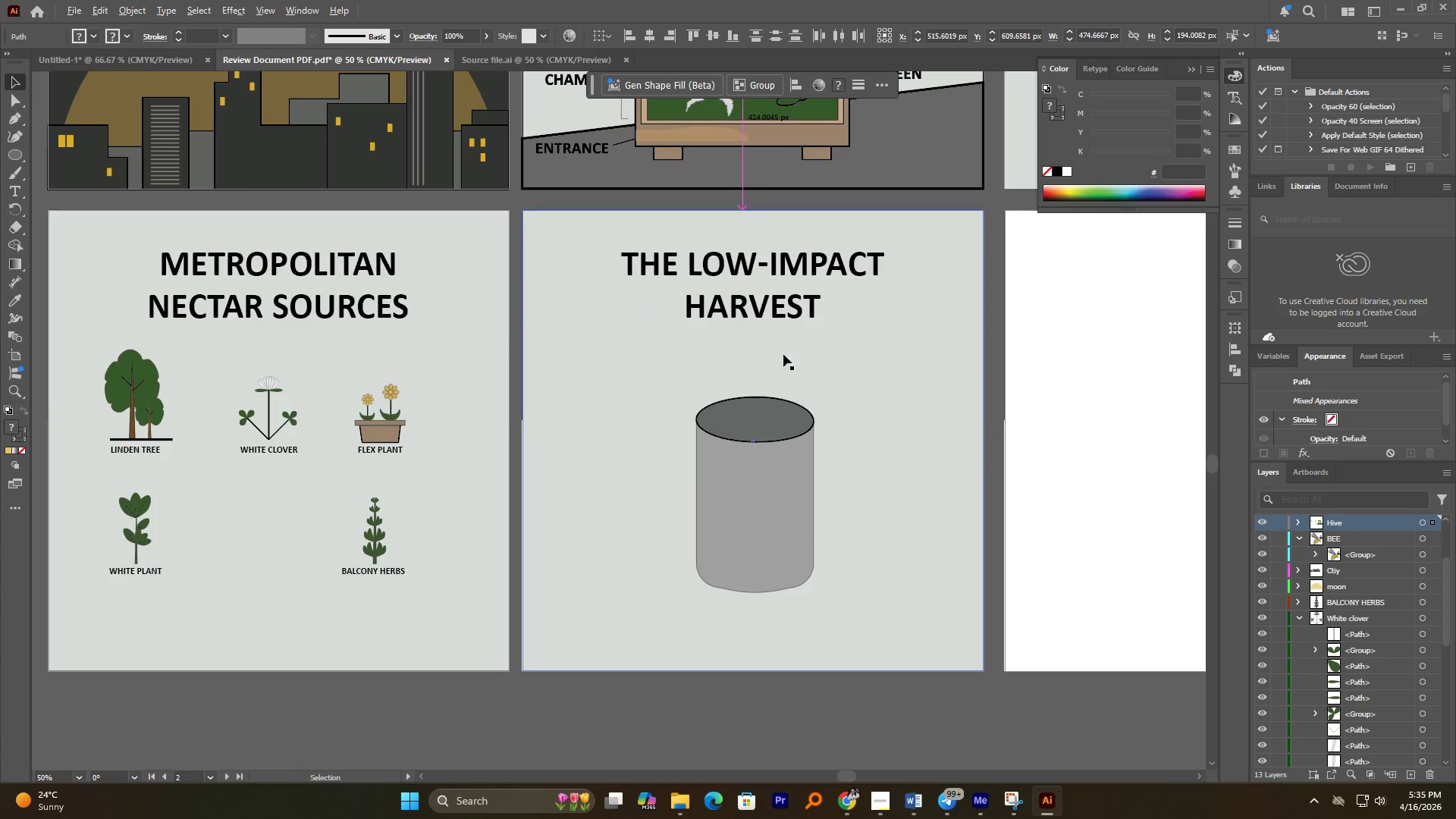 
left_click([871, 381])
 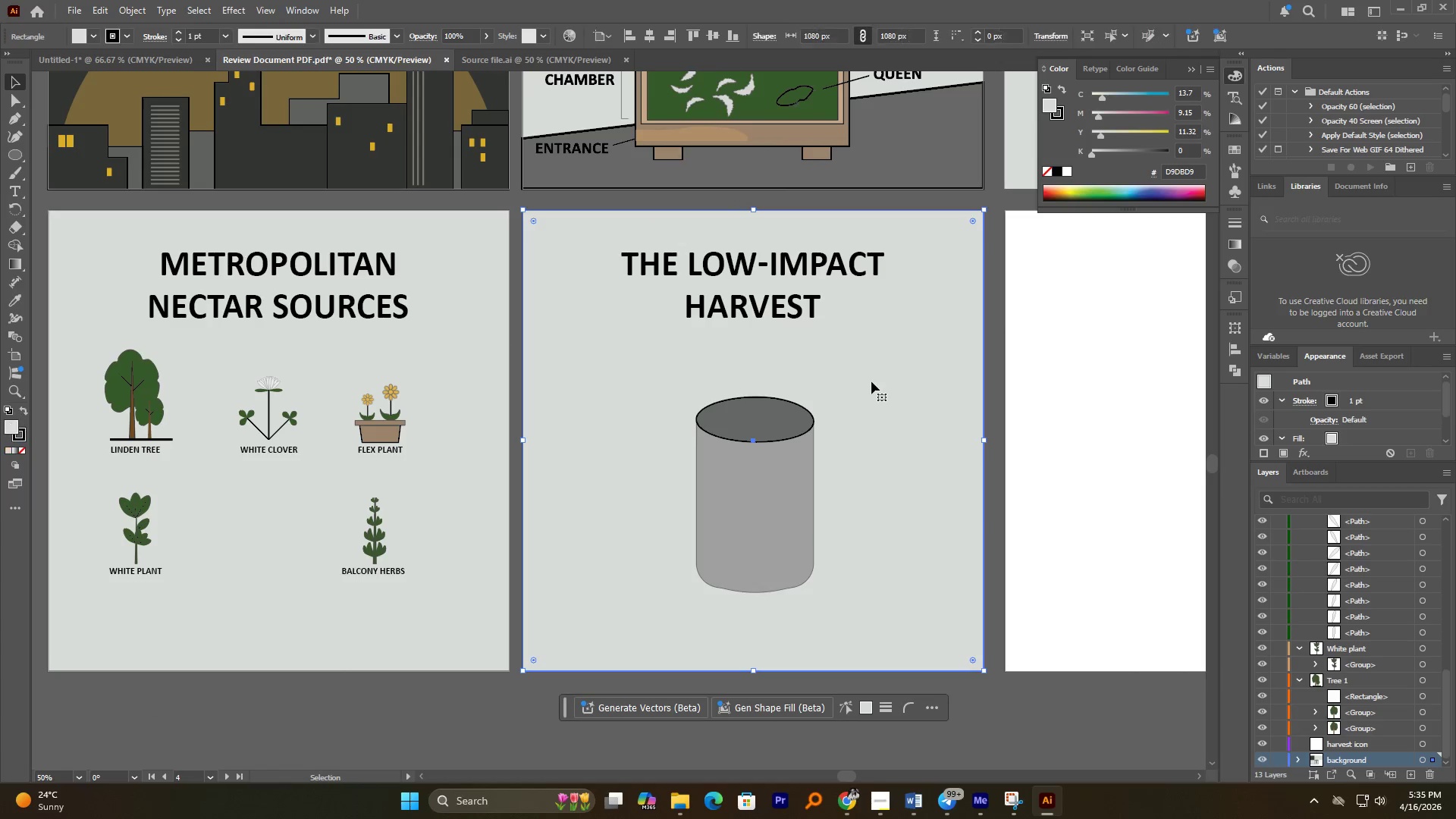 
key(Control+Shift+V)
 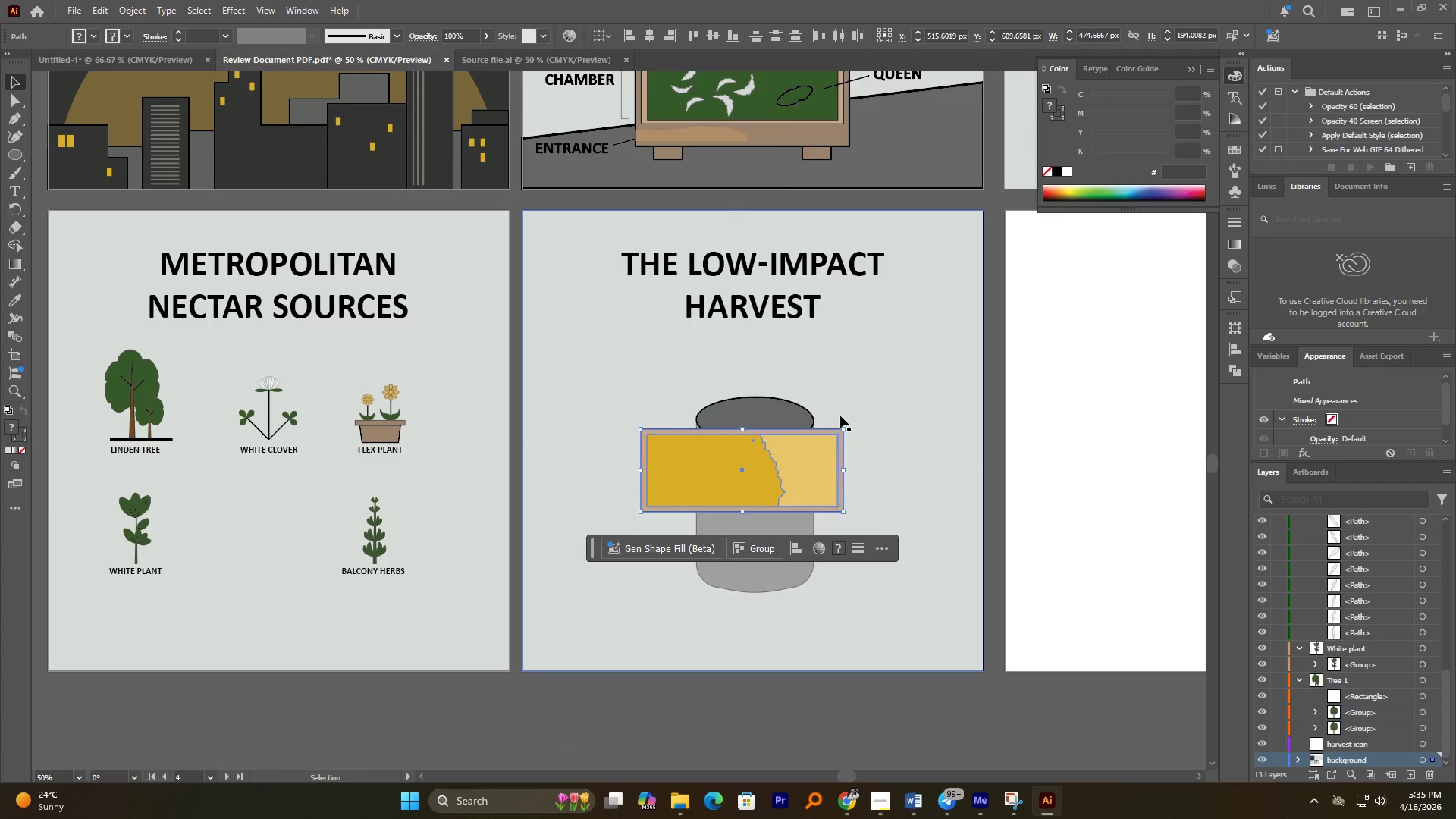 
hold_key(key=AltLeft, duration=1.28)
scroll: coordinate [827, 390], scroll_direction: up, amount: 2.0
 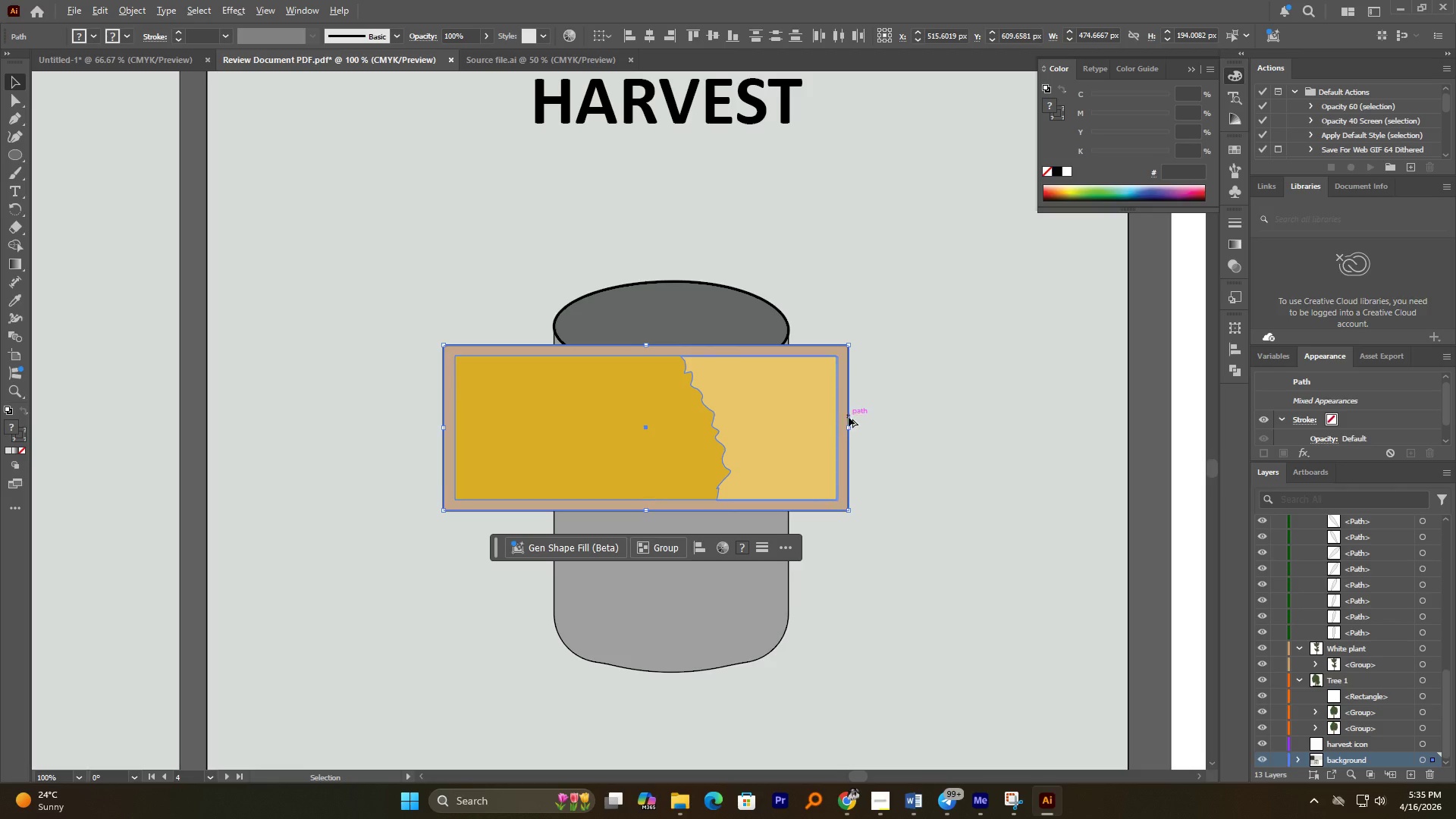 
hold_key(key=AltLeft, duration=3.2)
hold_key(key=ShiftLeft, duration=3.14)
left_click_drag(start_coordinate=[849, 431], to_coordinate=[765, 419])
 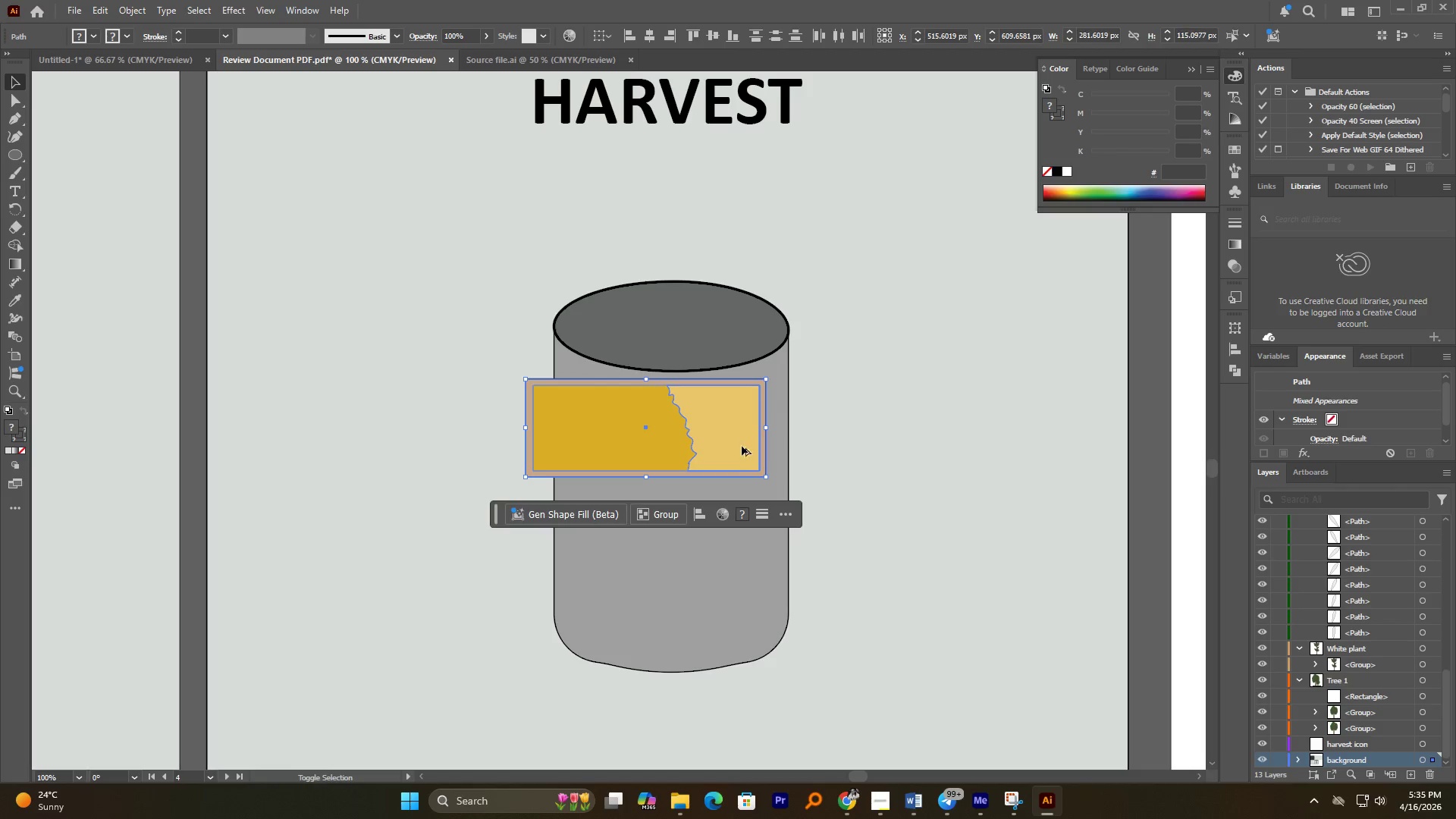 
left_click_drag(start_coordinate=[742, 446], to_coordinate=[772, 269])
 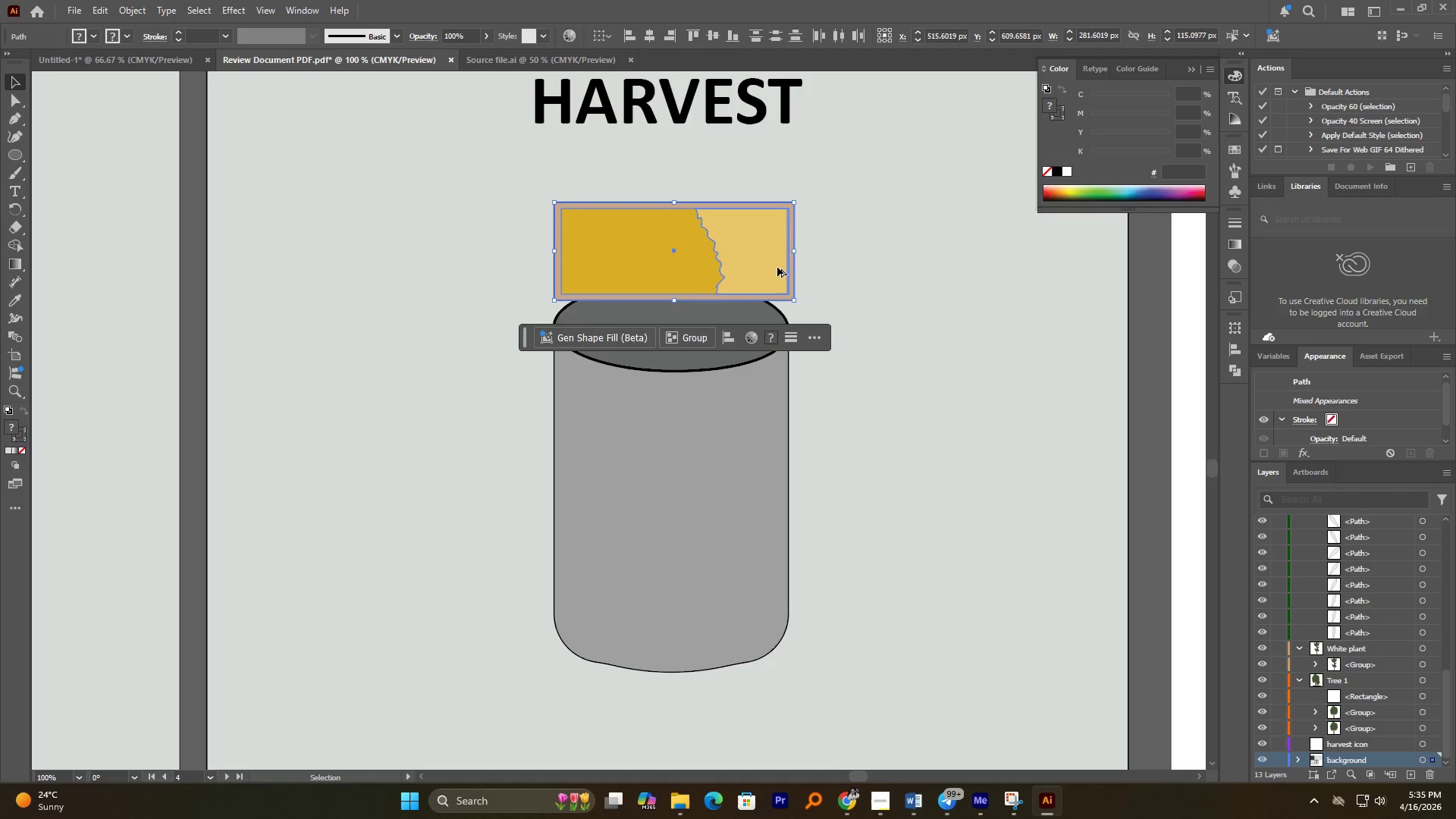 
hold_key(key=AltLeft, duration=2.05)
hold_key(key=ShiftLeft, duration=1.91)
left_click_drag(start_coordinate=[795, 250], to_coordinate=[748, 250])
 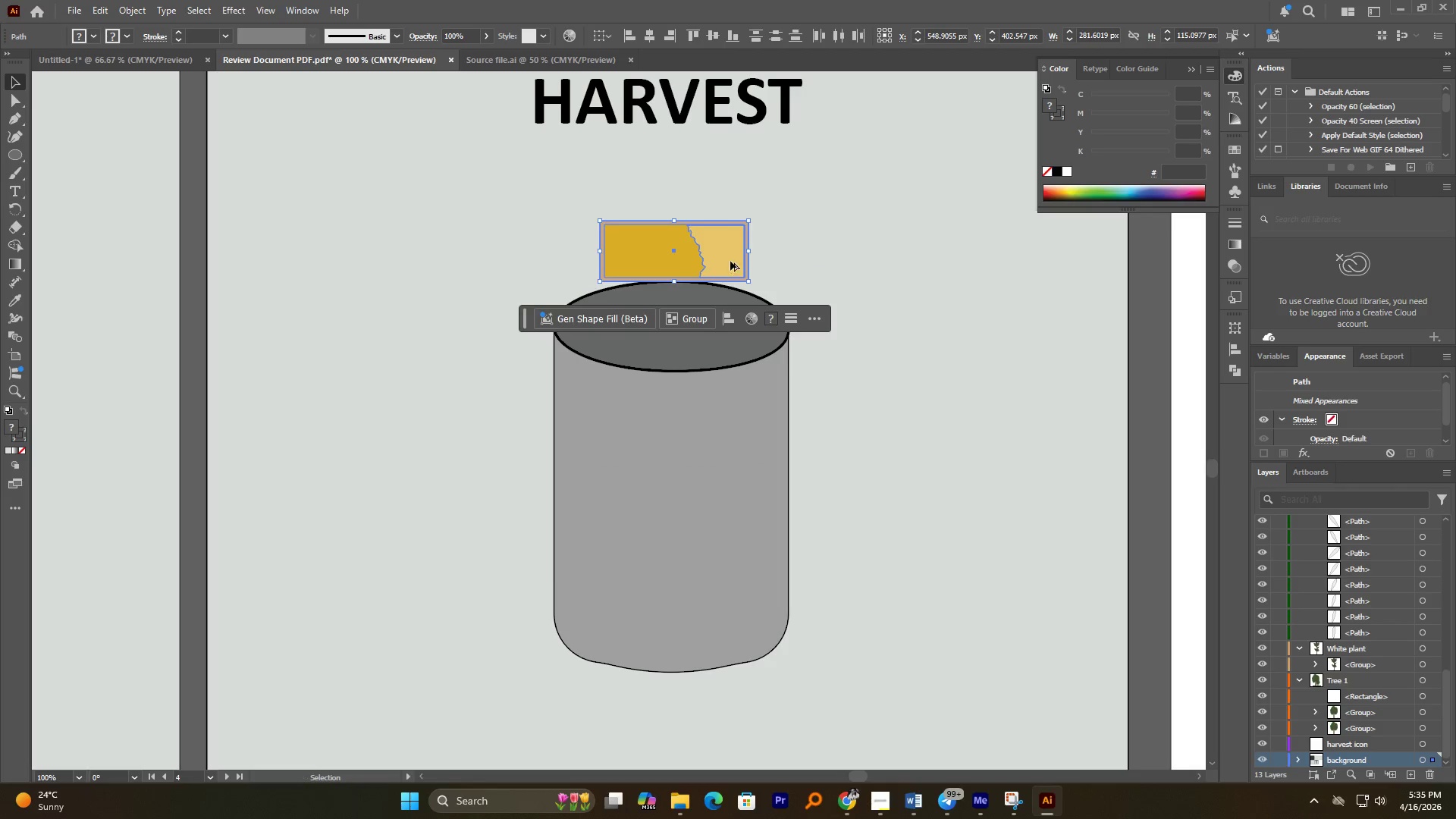 
left_click_drag(start_coordinate=[730, 262], to_coordinate=[730, 293])
 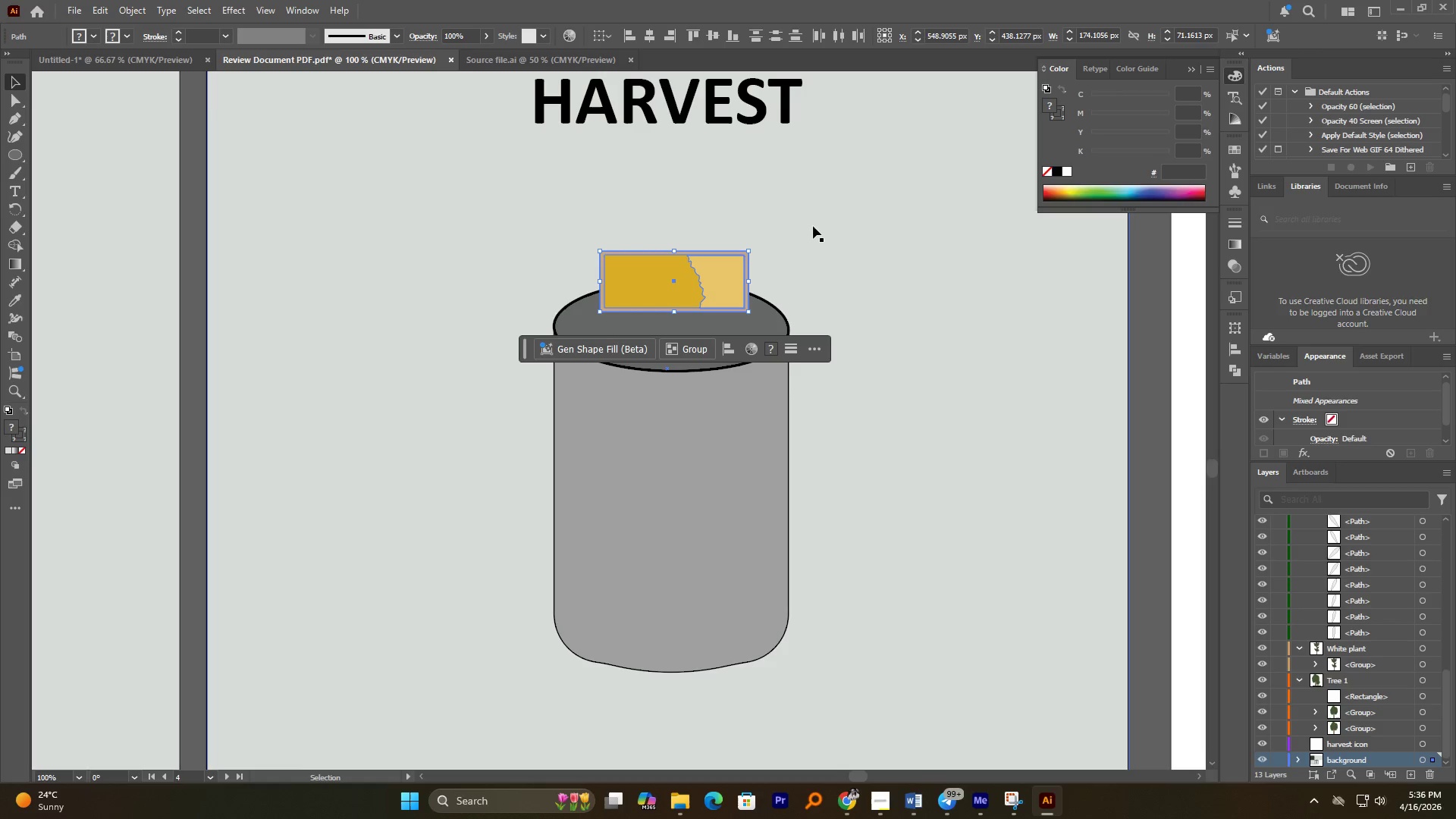 
key(Alt+AltLeft)
 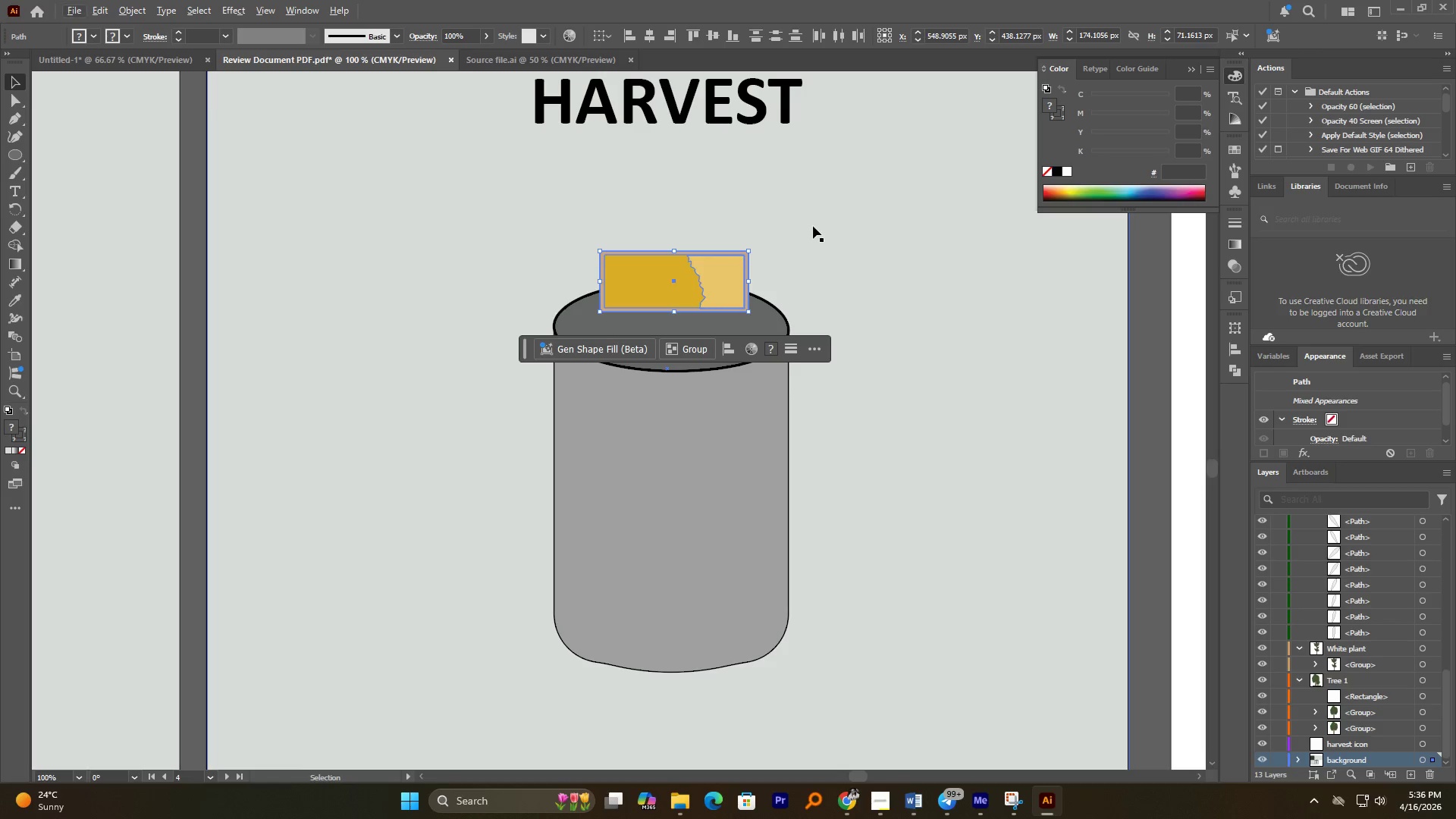 
left_click([813, 226])
 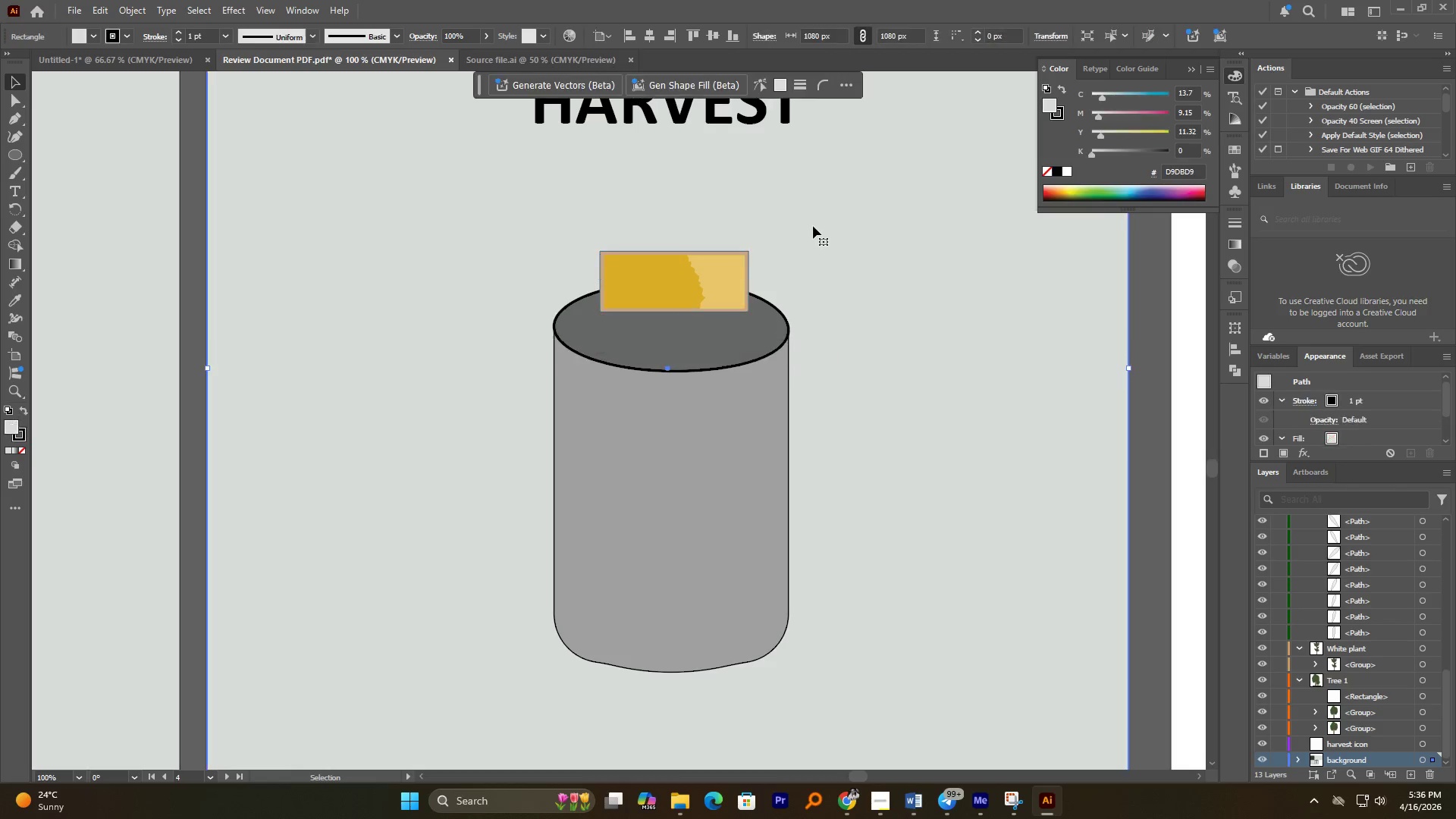 
hold_key(key=AltLeft, duration=2.31)
scroll: coordinate [756, 413], scroll_direction: none, amount: 0.0
 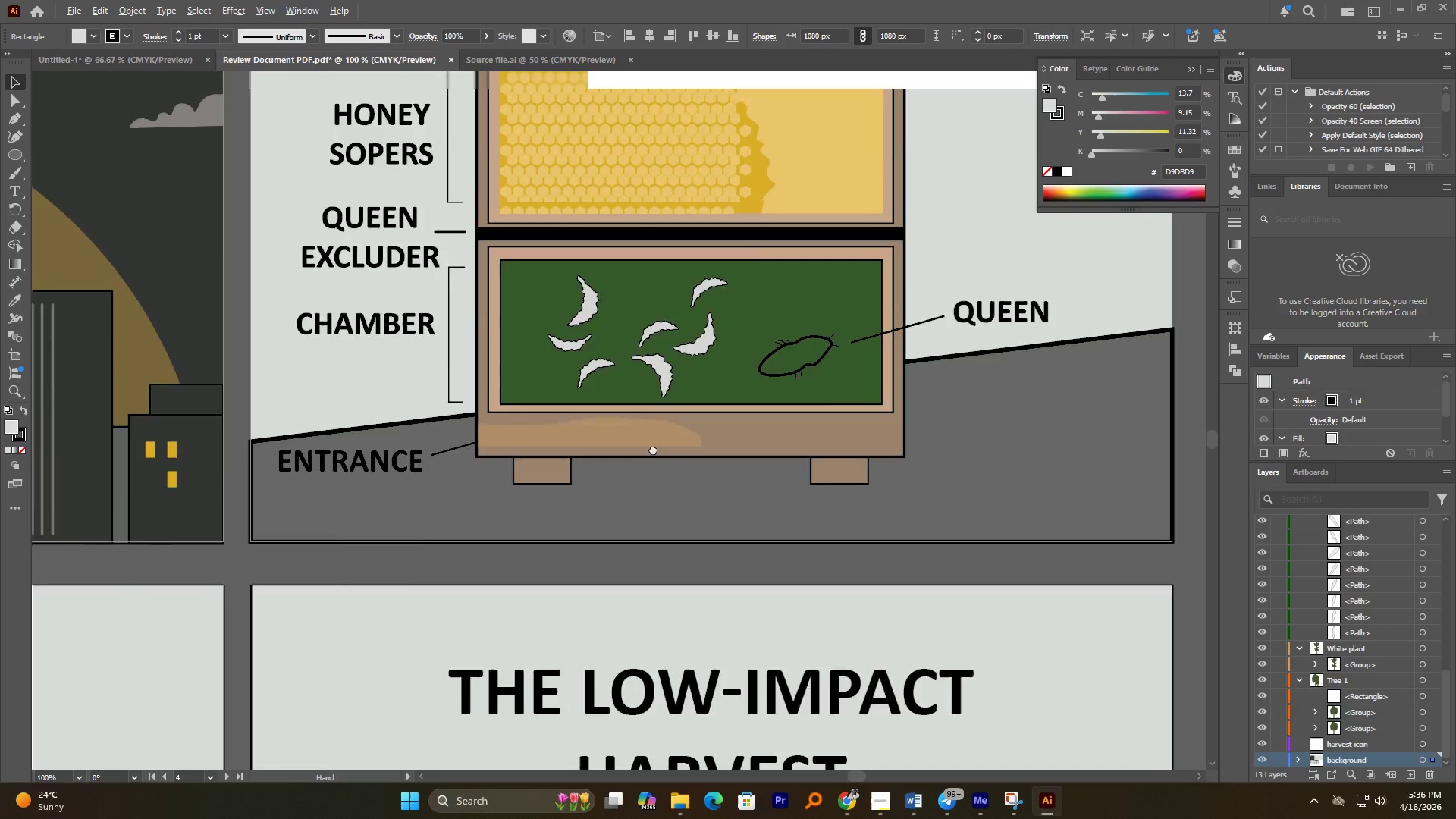 
left_click([554, 277])
 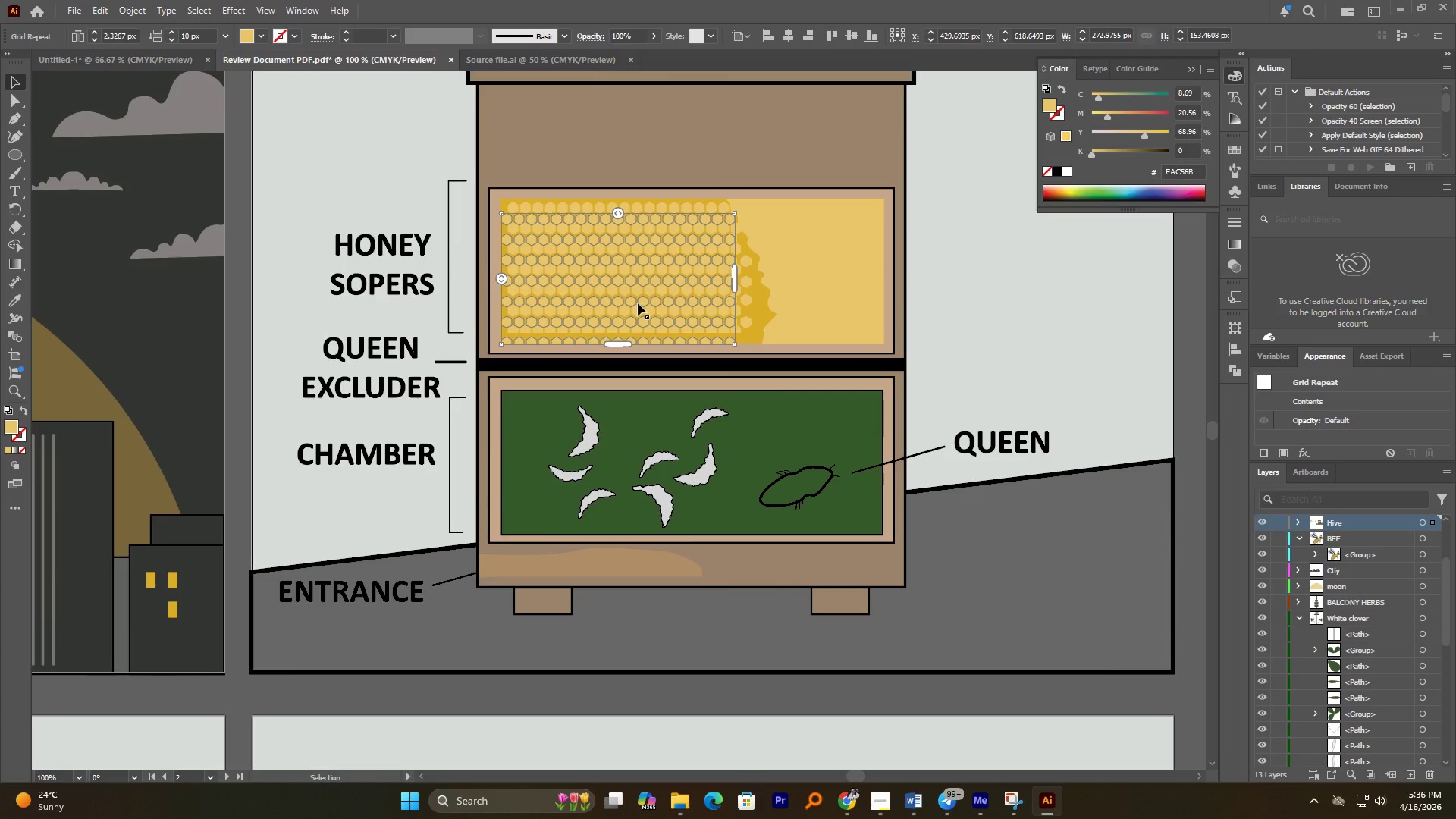 
key(Control+C)
 